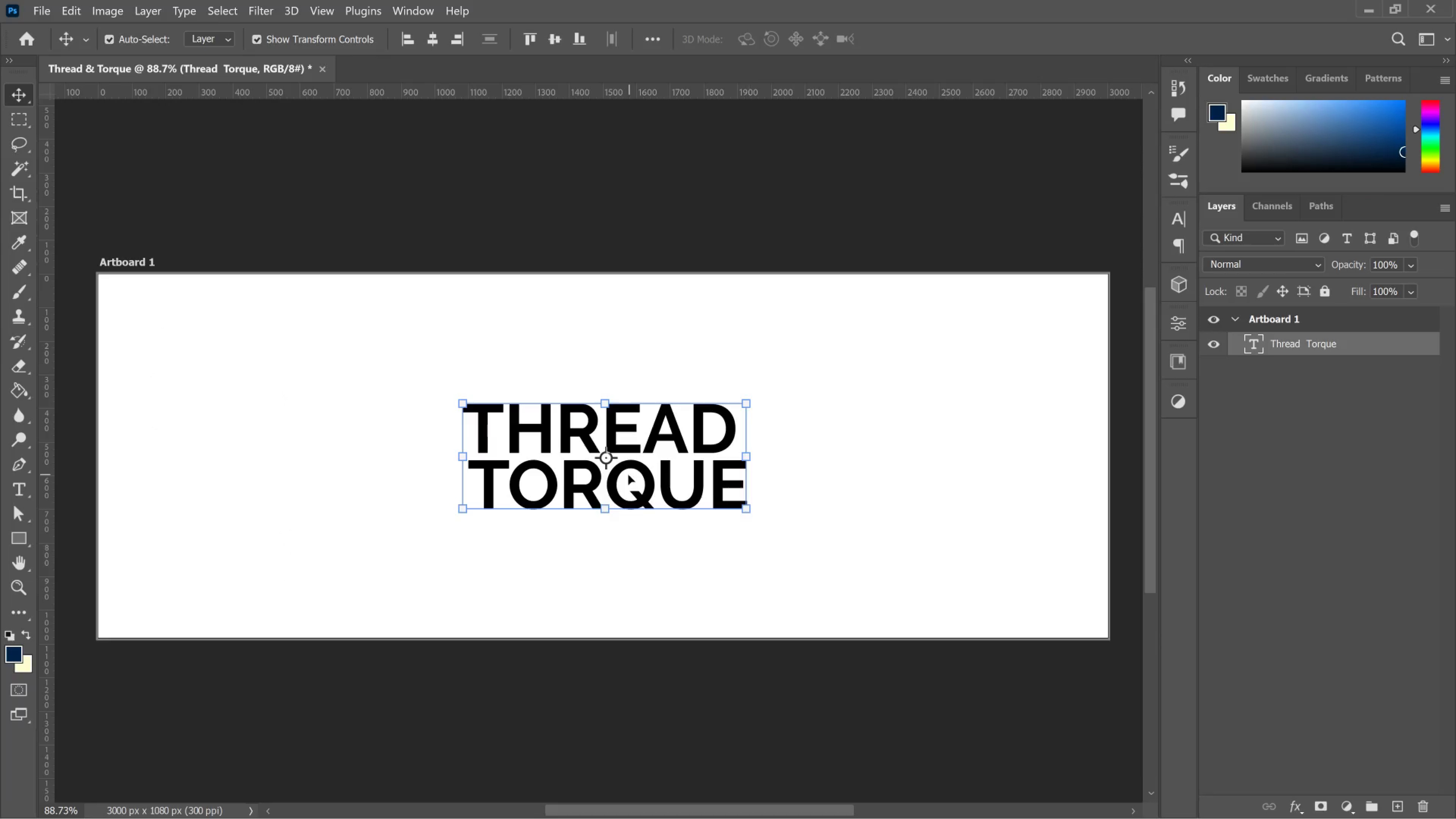 
left_click([628, 475])
 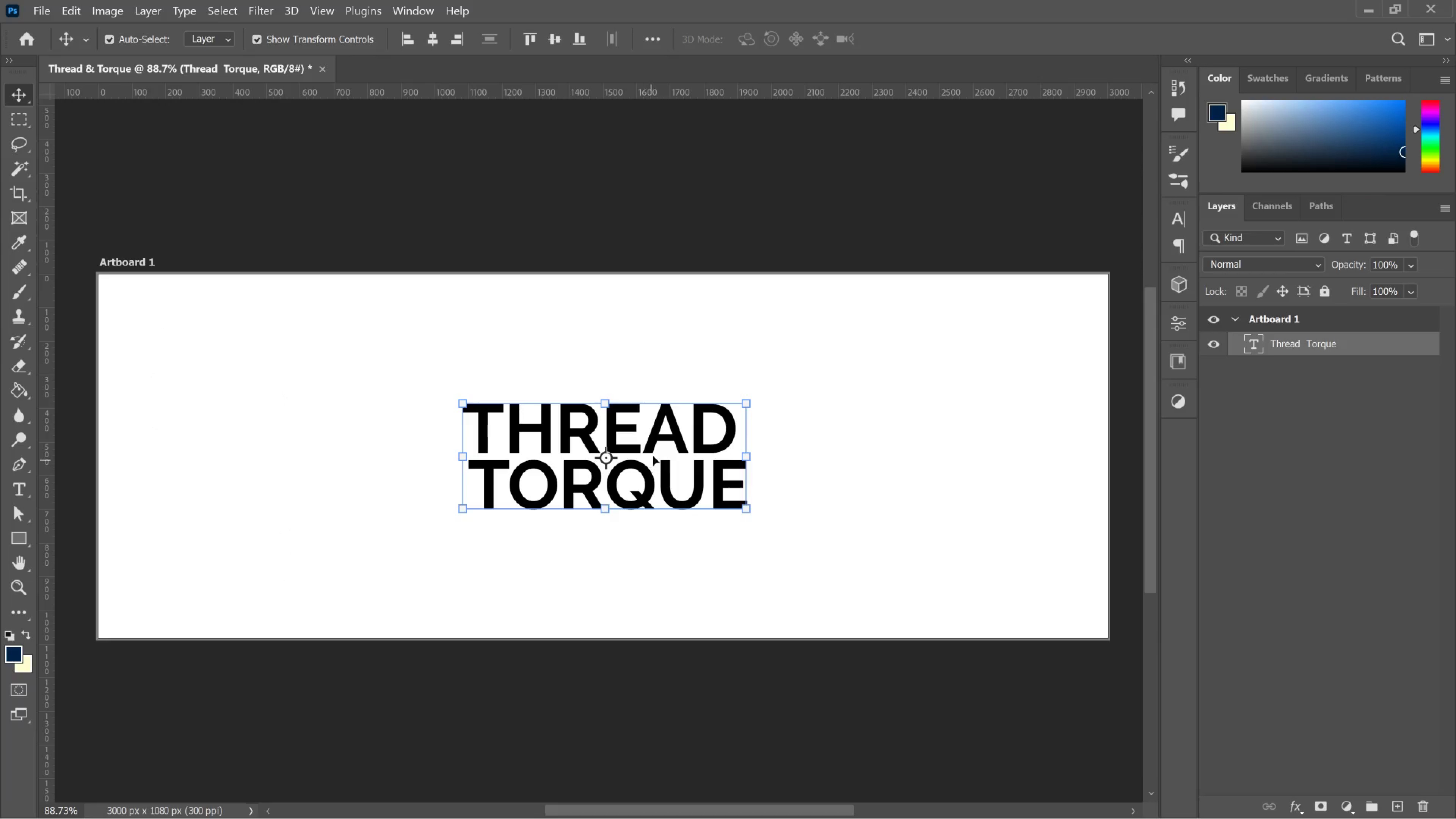 
left_click([657, 446])
 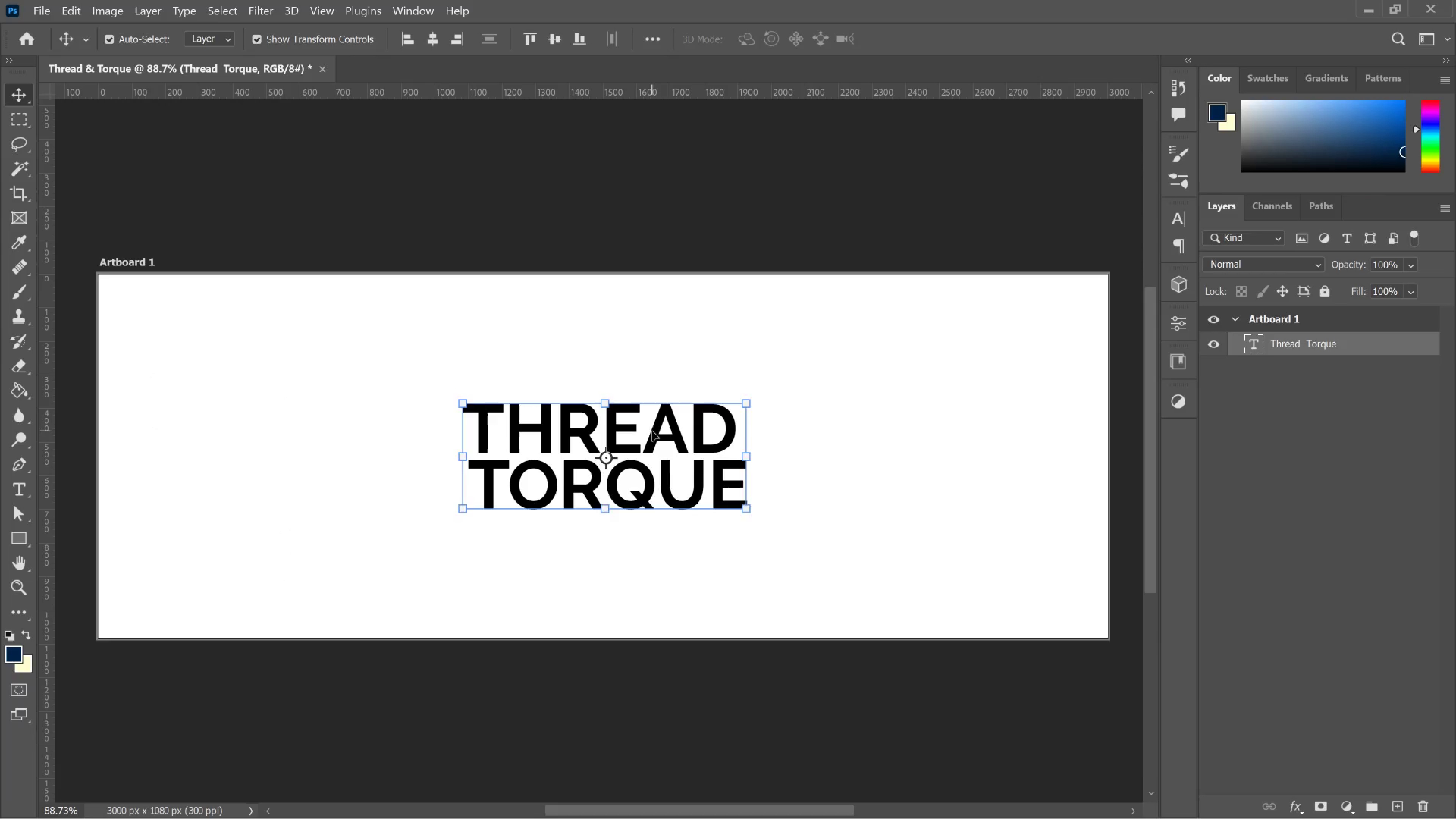 
left_click([652, 431])
 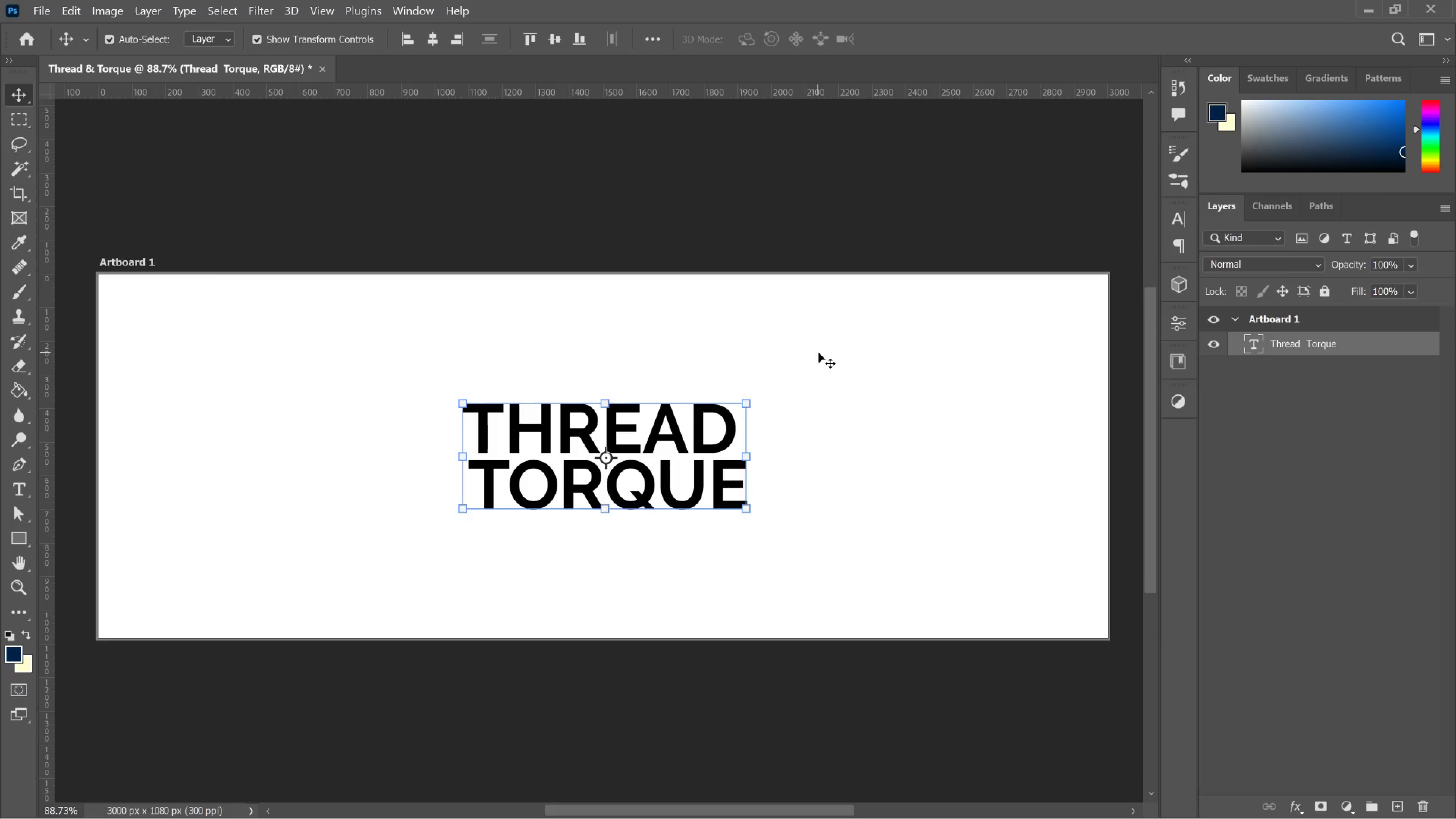 
left_click([819, 353])
 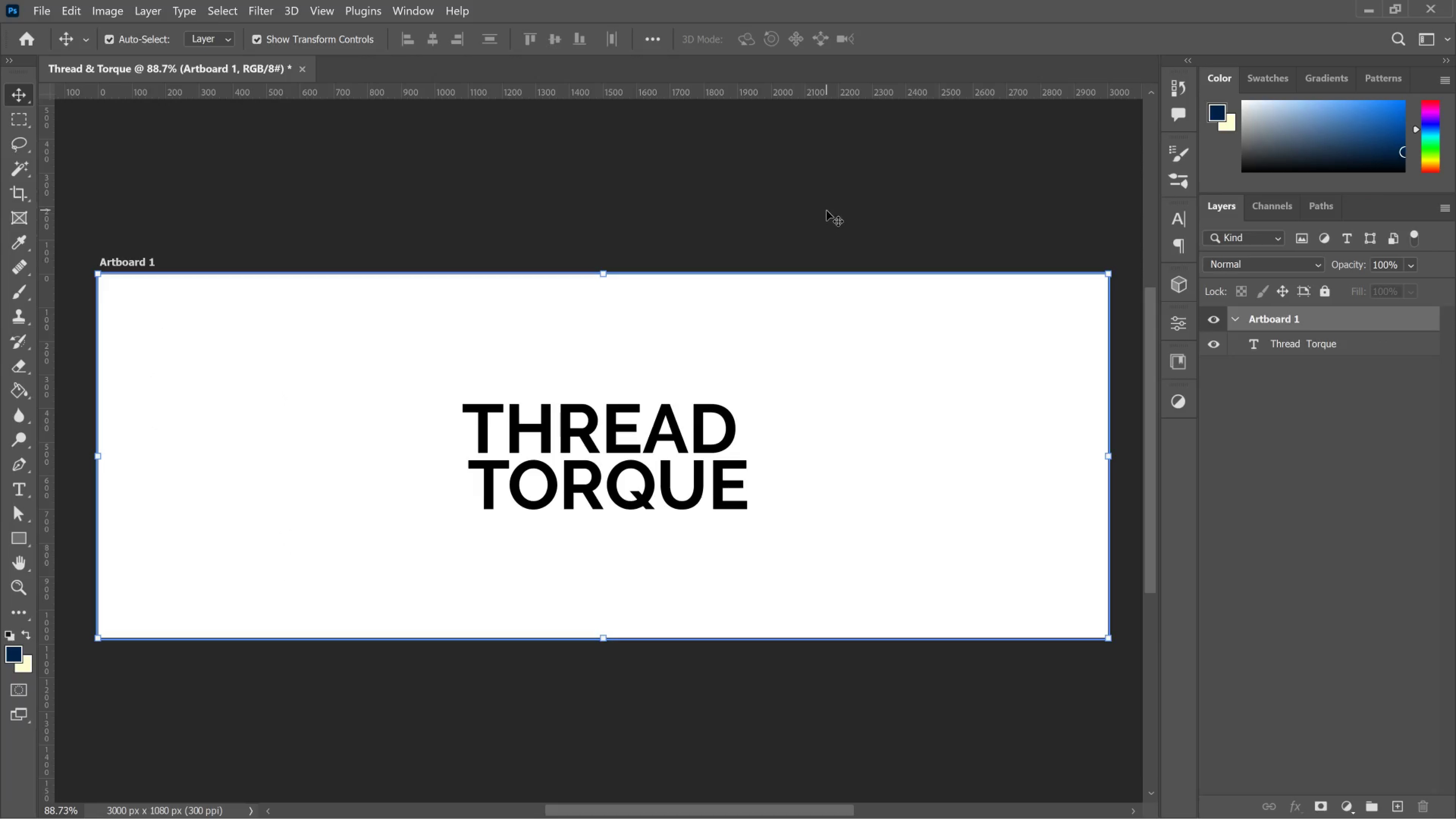 
left_click([827, 210])
 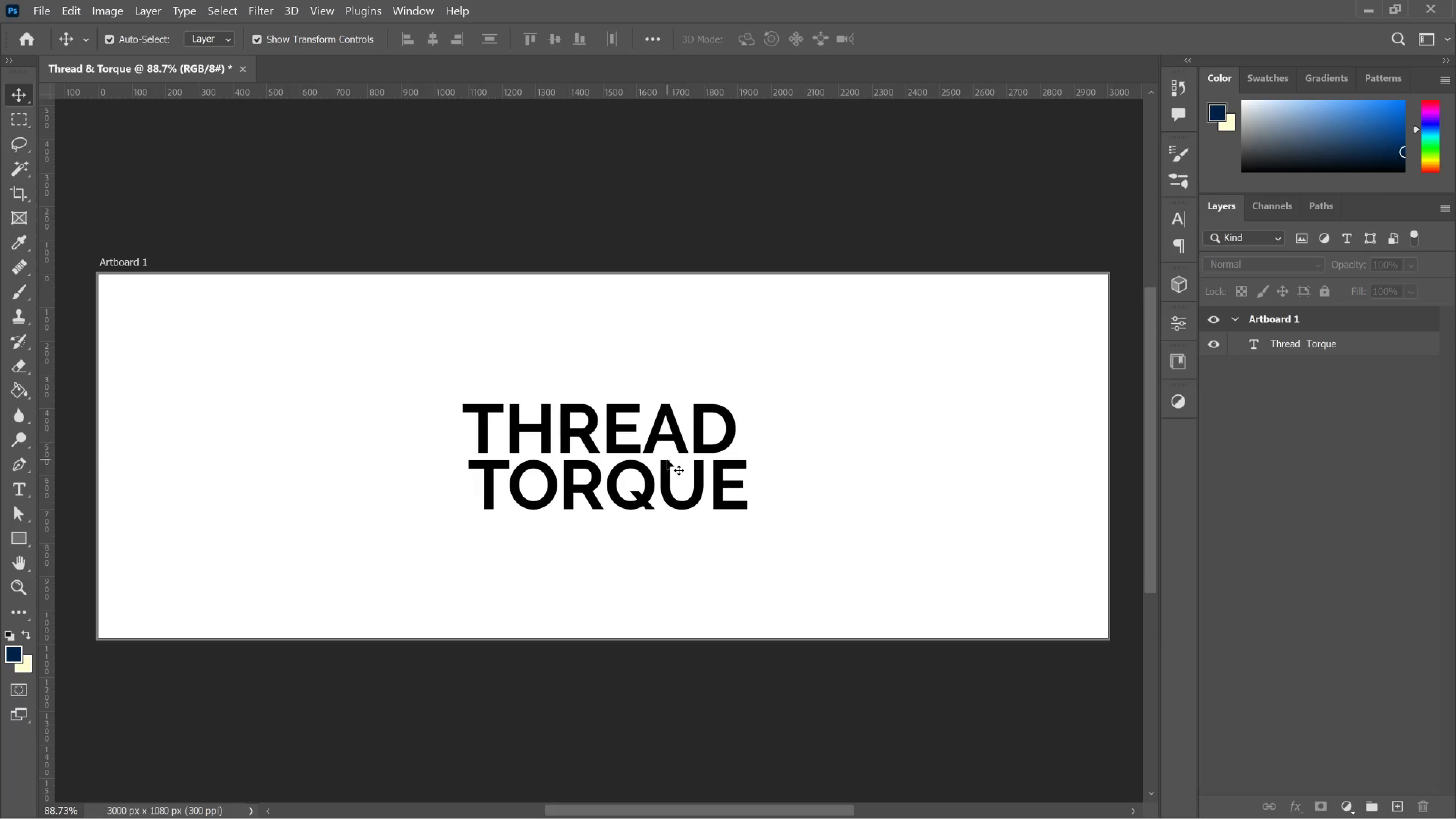 
left_click([667, 460])
 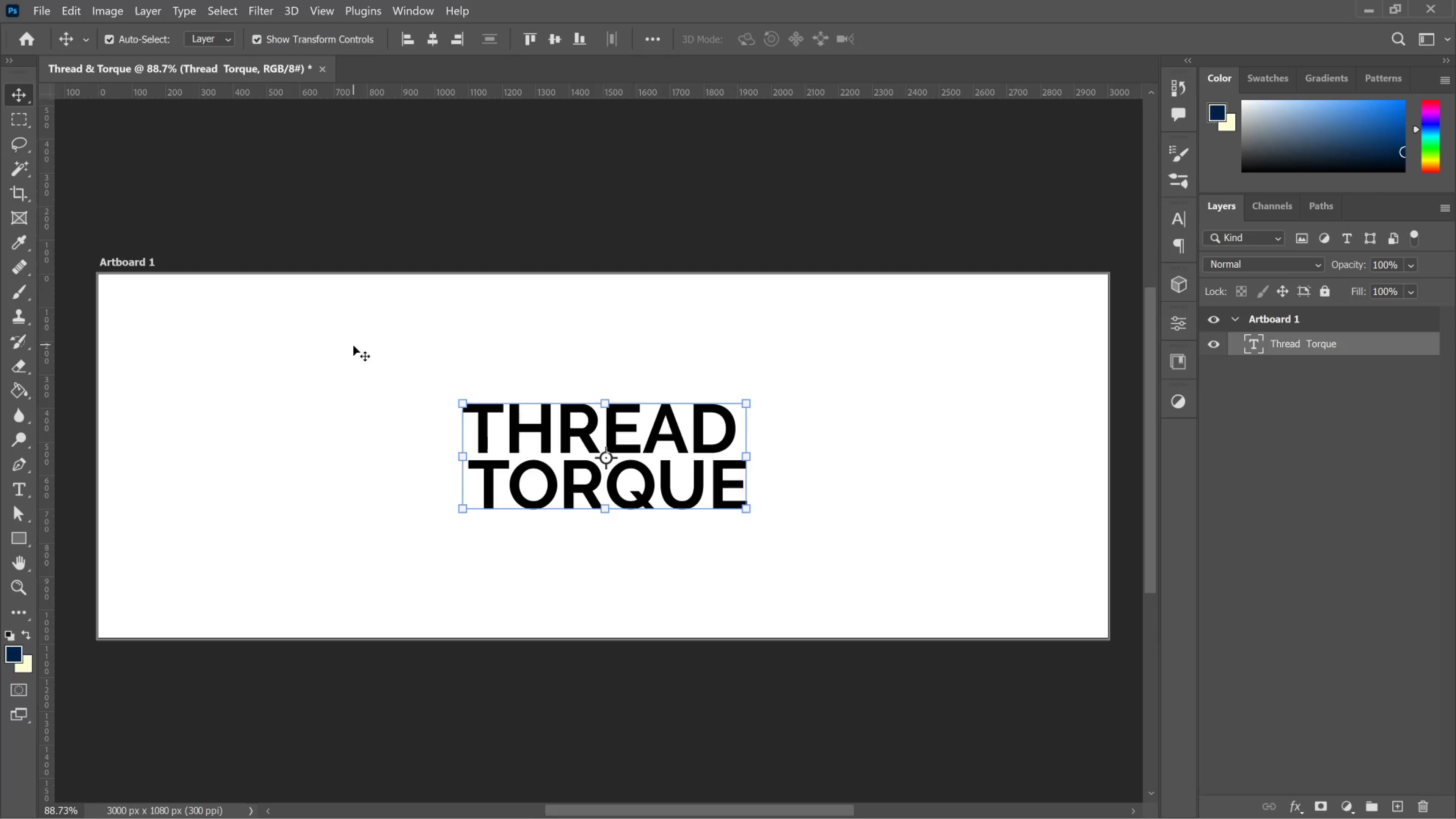 
wait(46.02)
 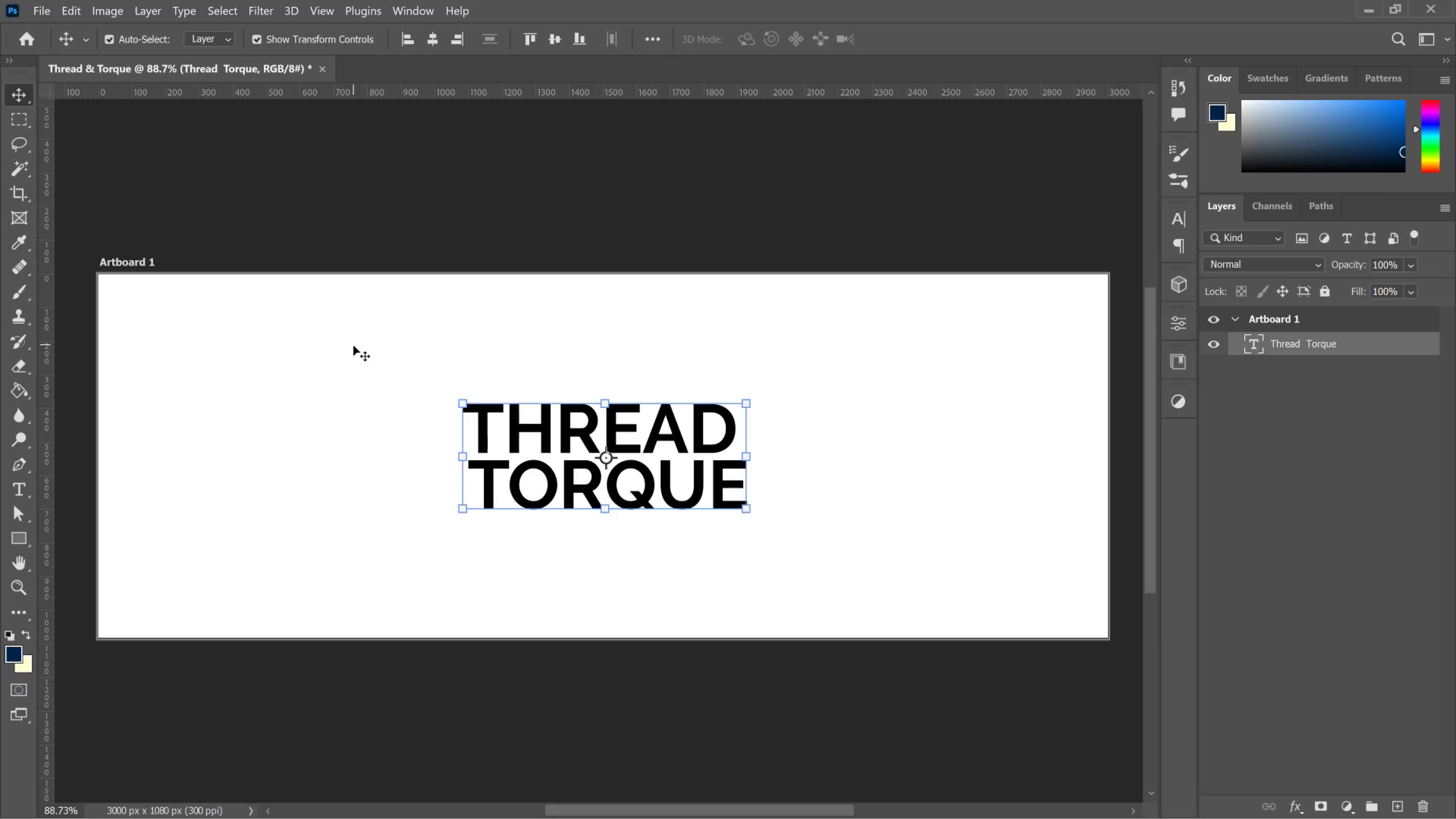 
left_click_drag(start_coordinate=[703, 805], to_coordinate=[708, 808])
 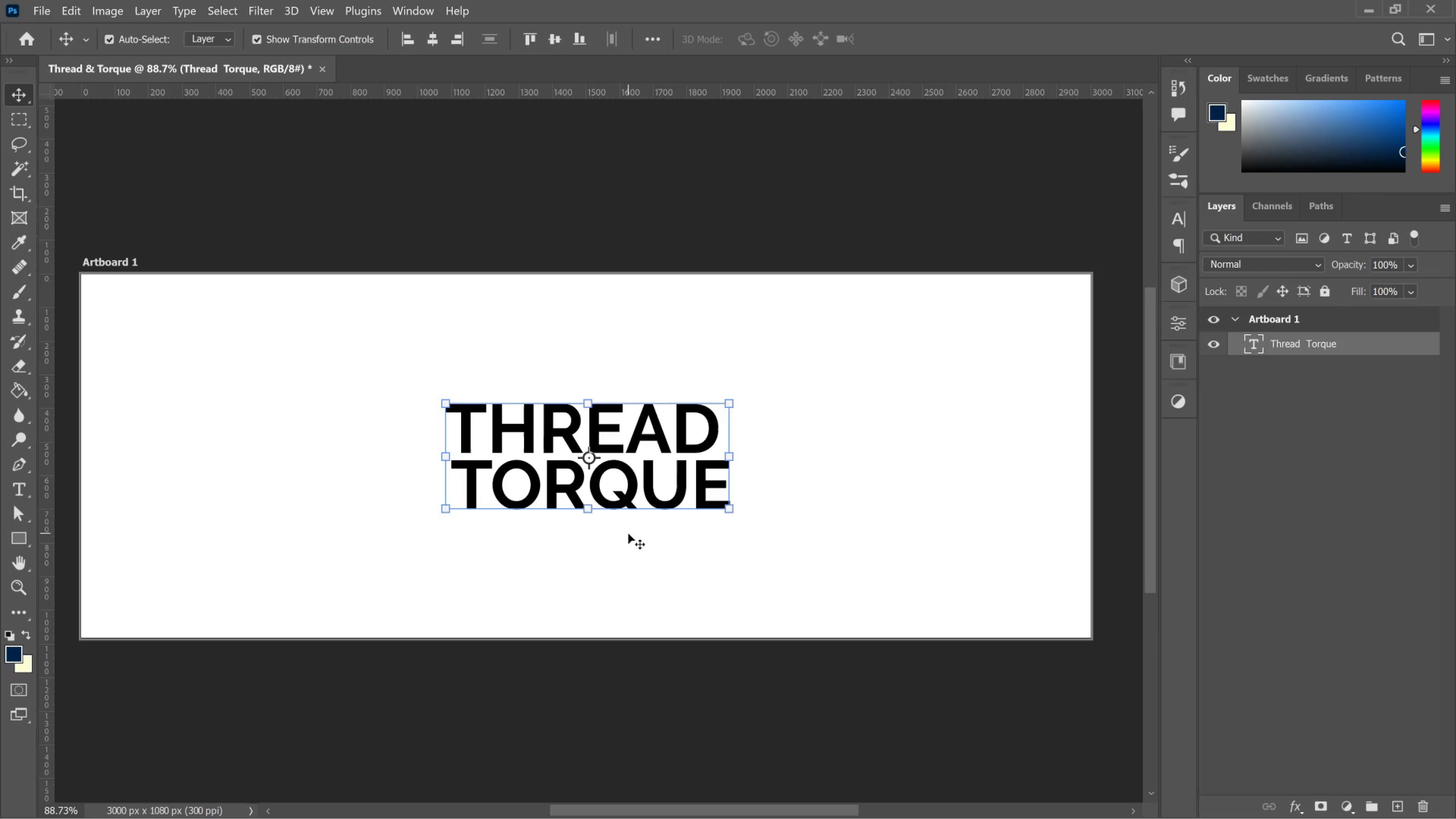 
wait(42.22)
 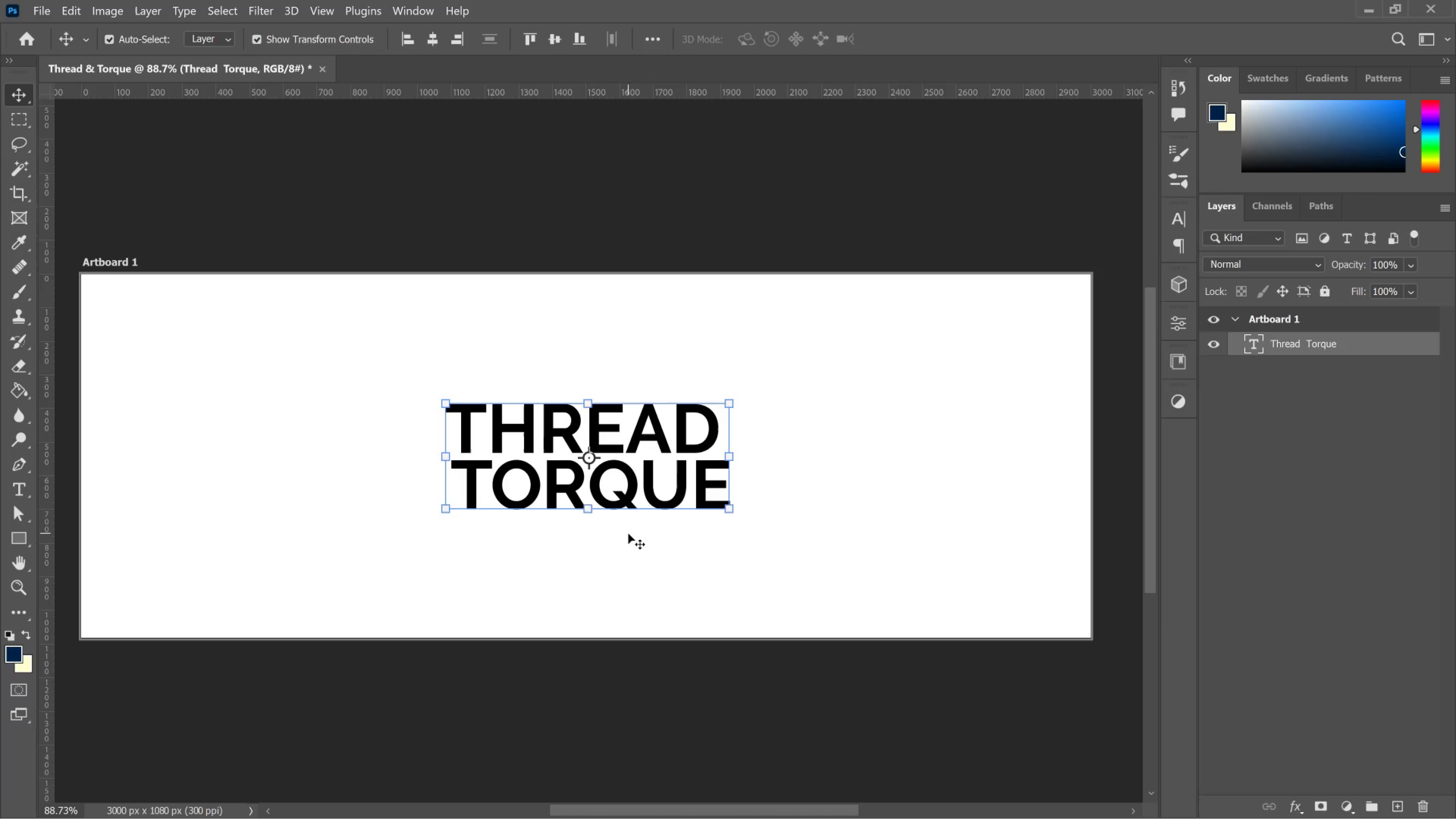 
left_click_drag(start_coordinate=[587, 807], to_coordinate=[595, 805])
 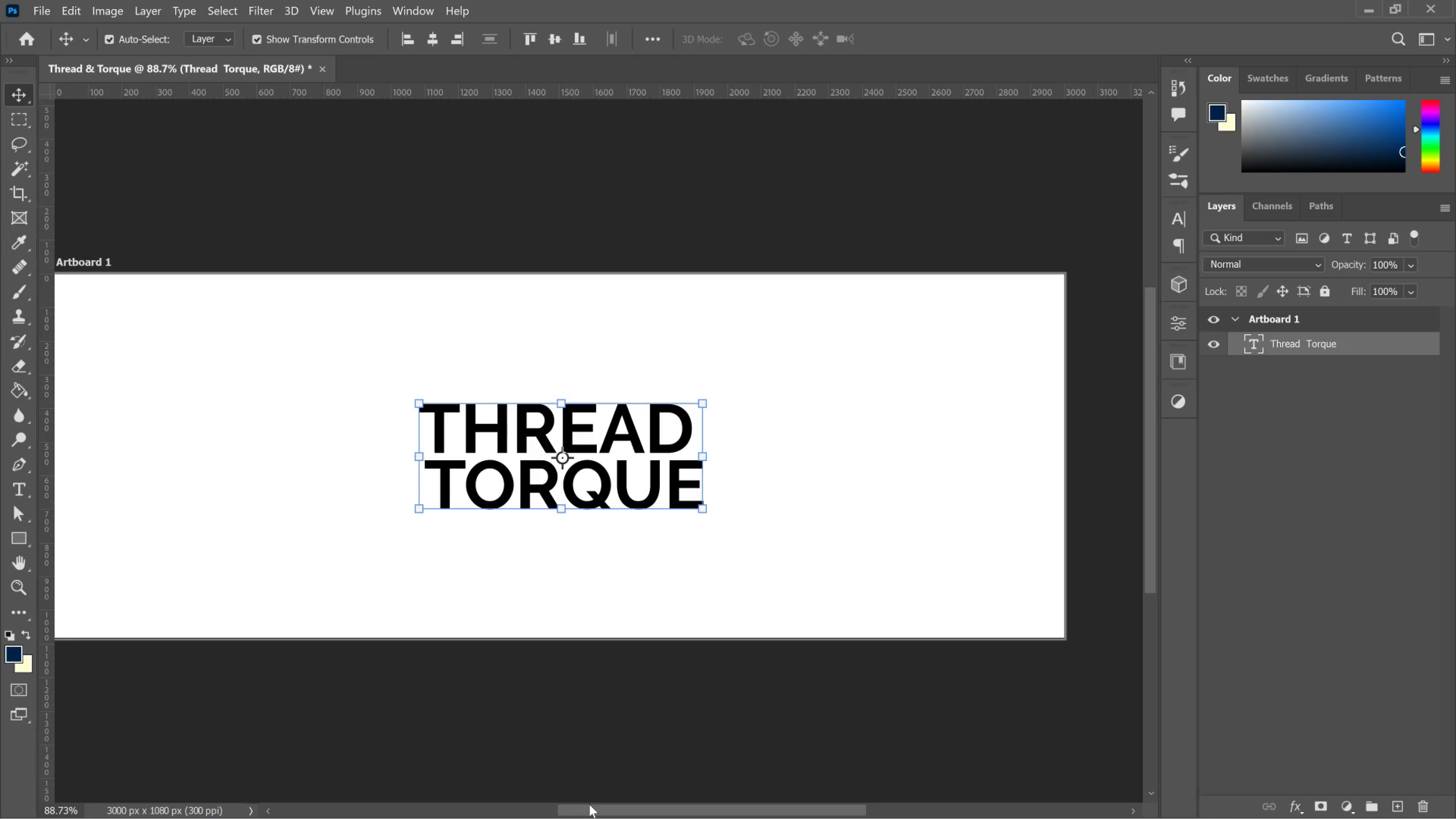 
left_click_drag(start_coordinate=[589, 804], to_coordinate=[577, 796])
 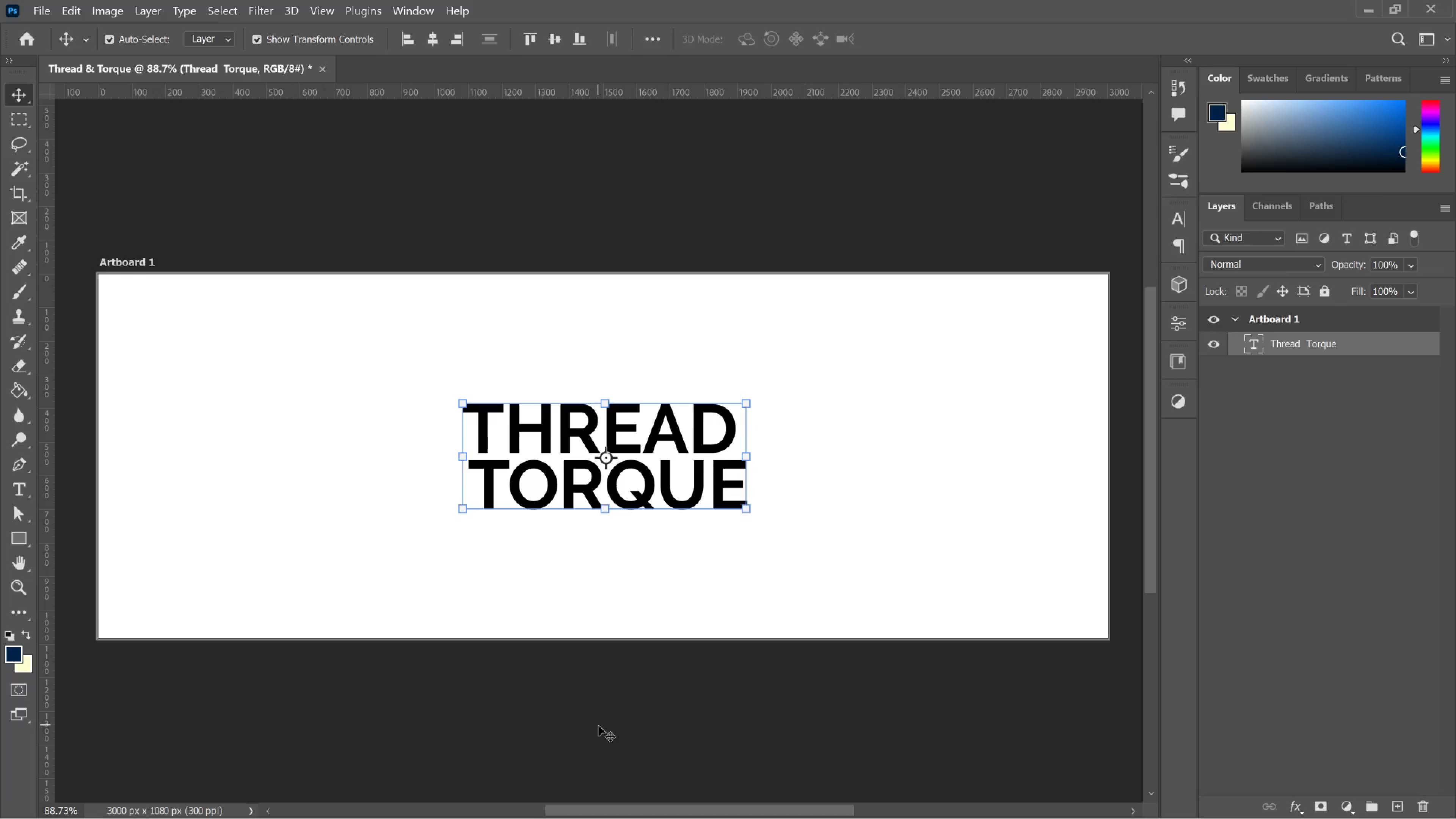 
scroll: coordinate [601, 726], scroll_direction: up, amount: 8.0
 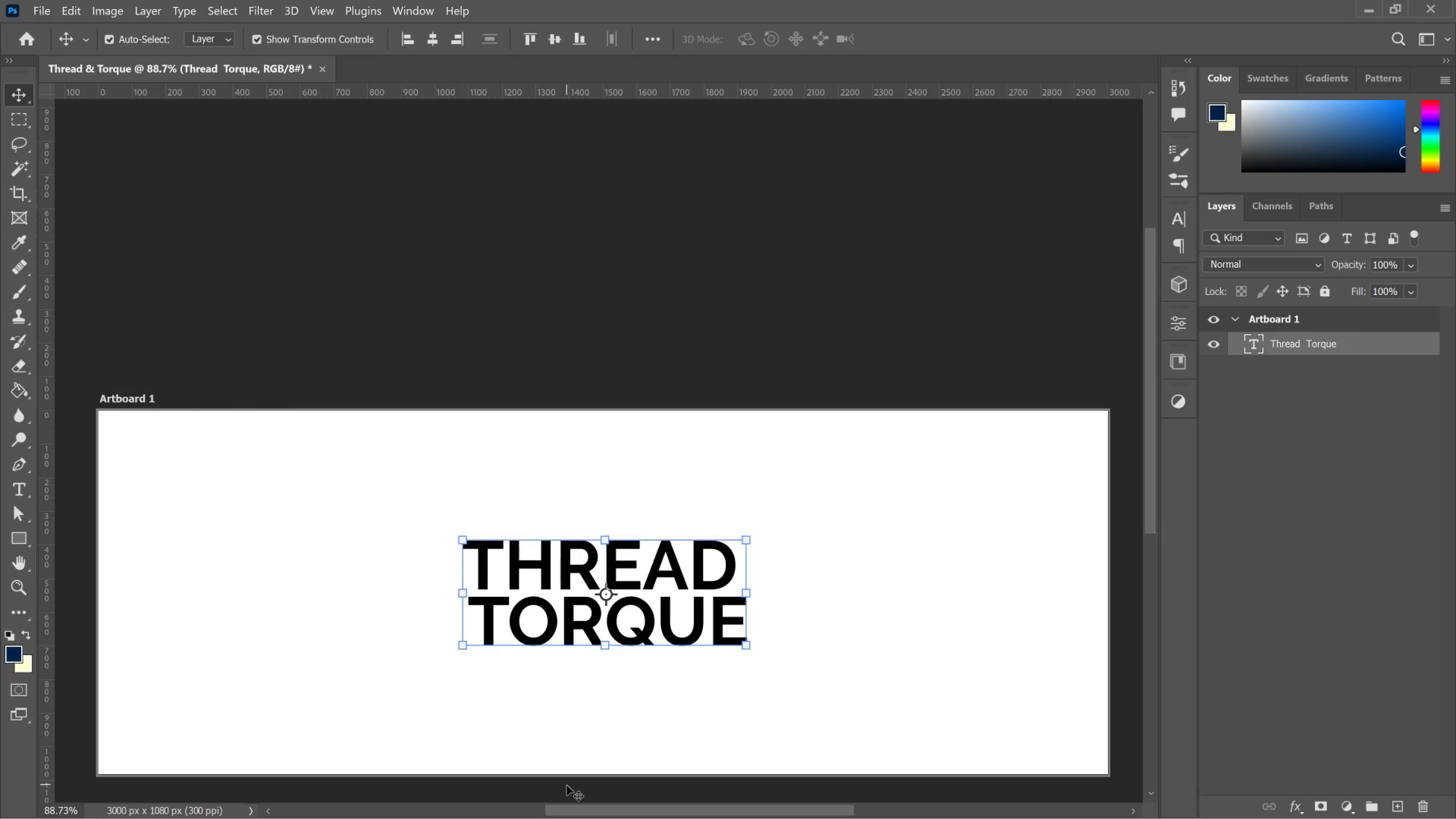 
wait(5.11)
 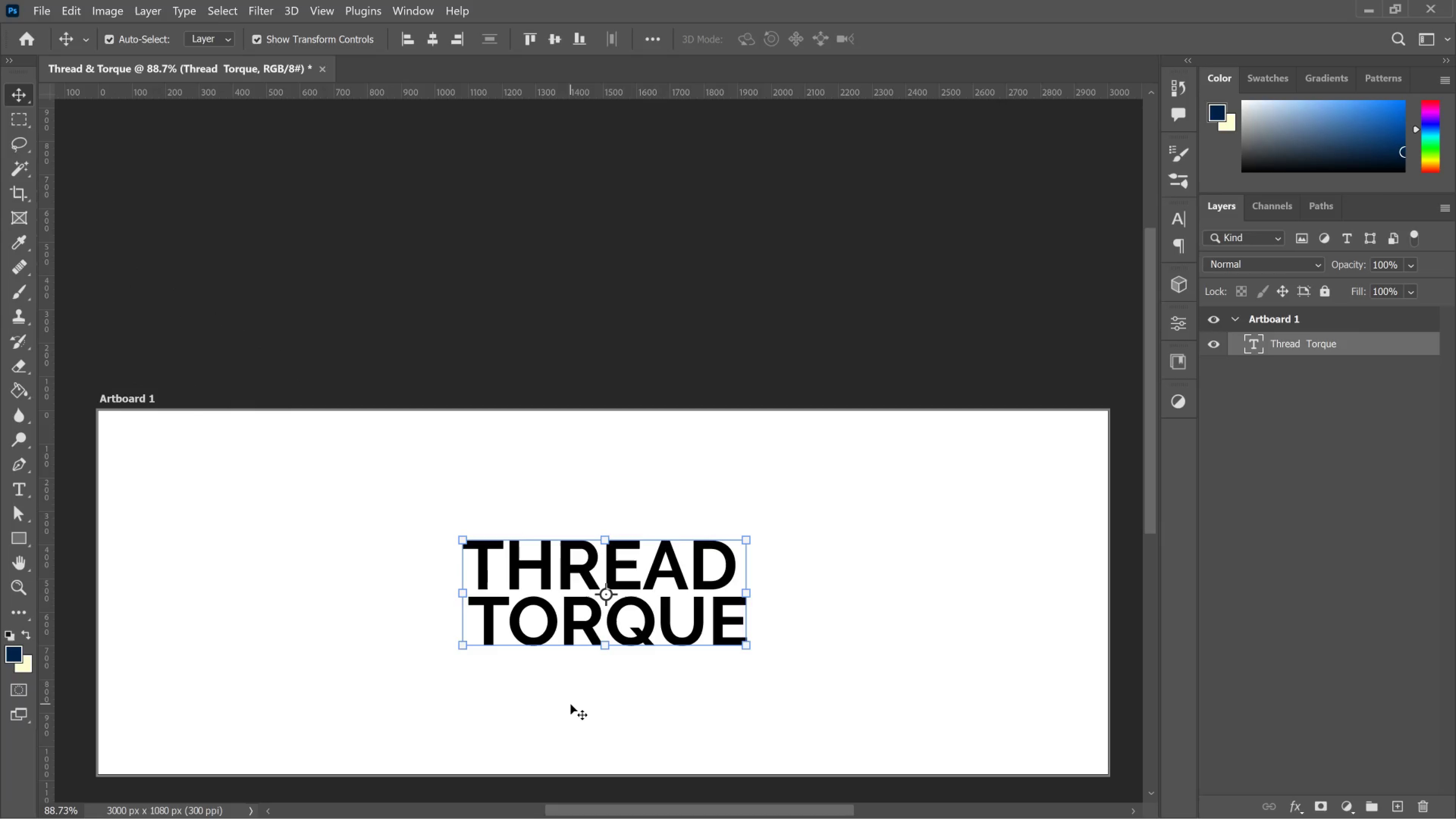 
scroll: coordinate [573, 782], scroll_direction: down, amount: 1.0
 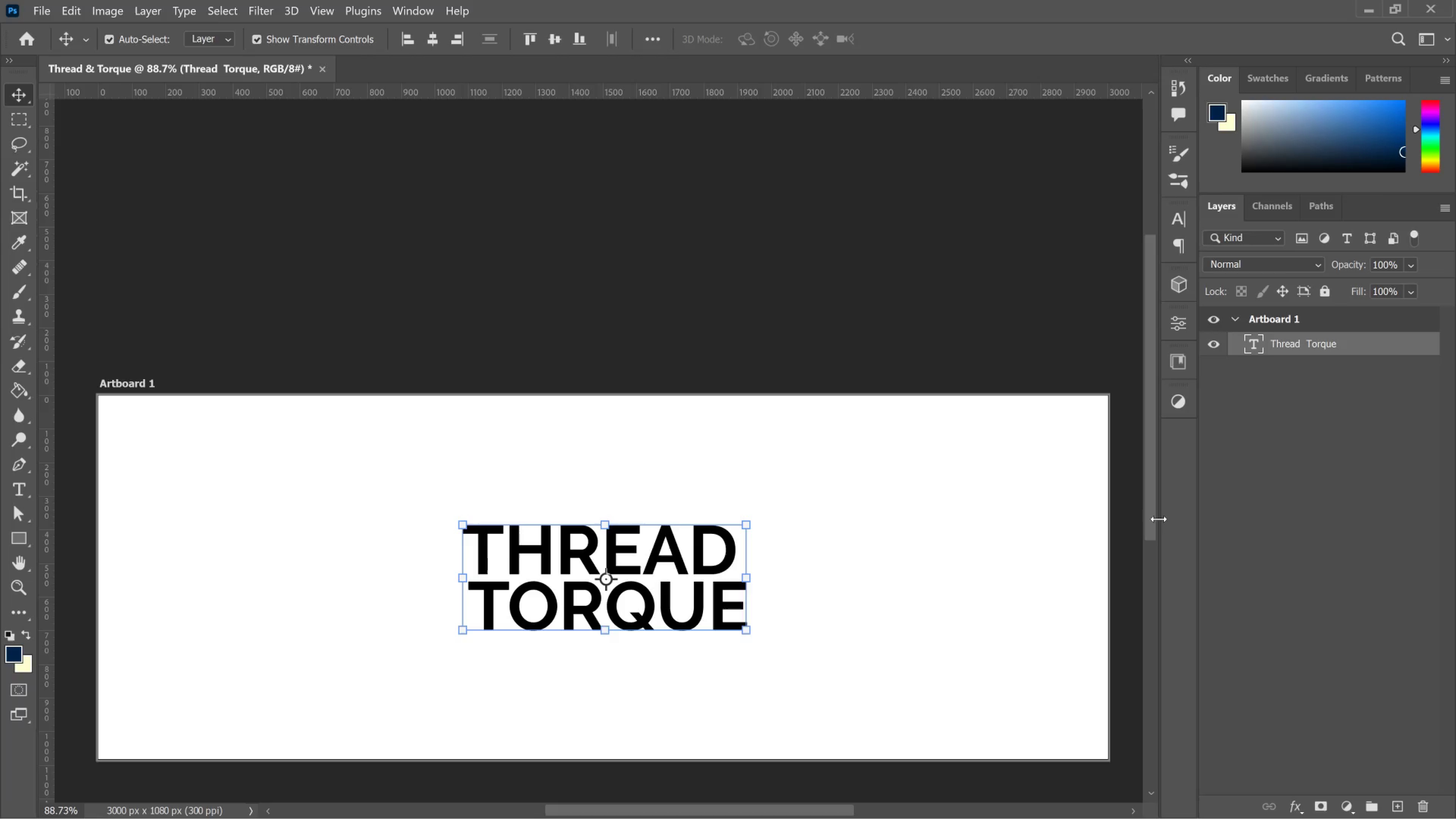 
wait(44.73)
 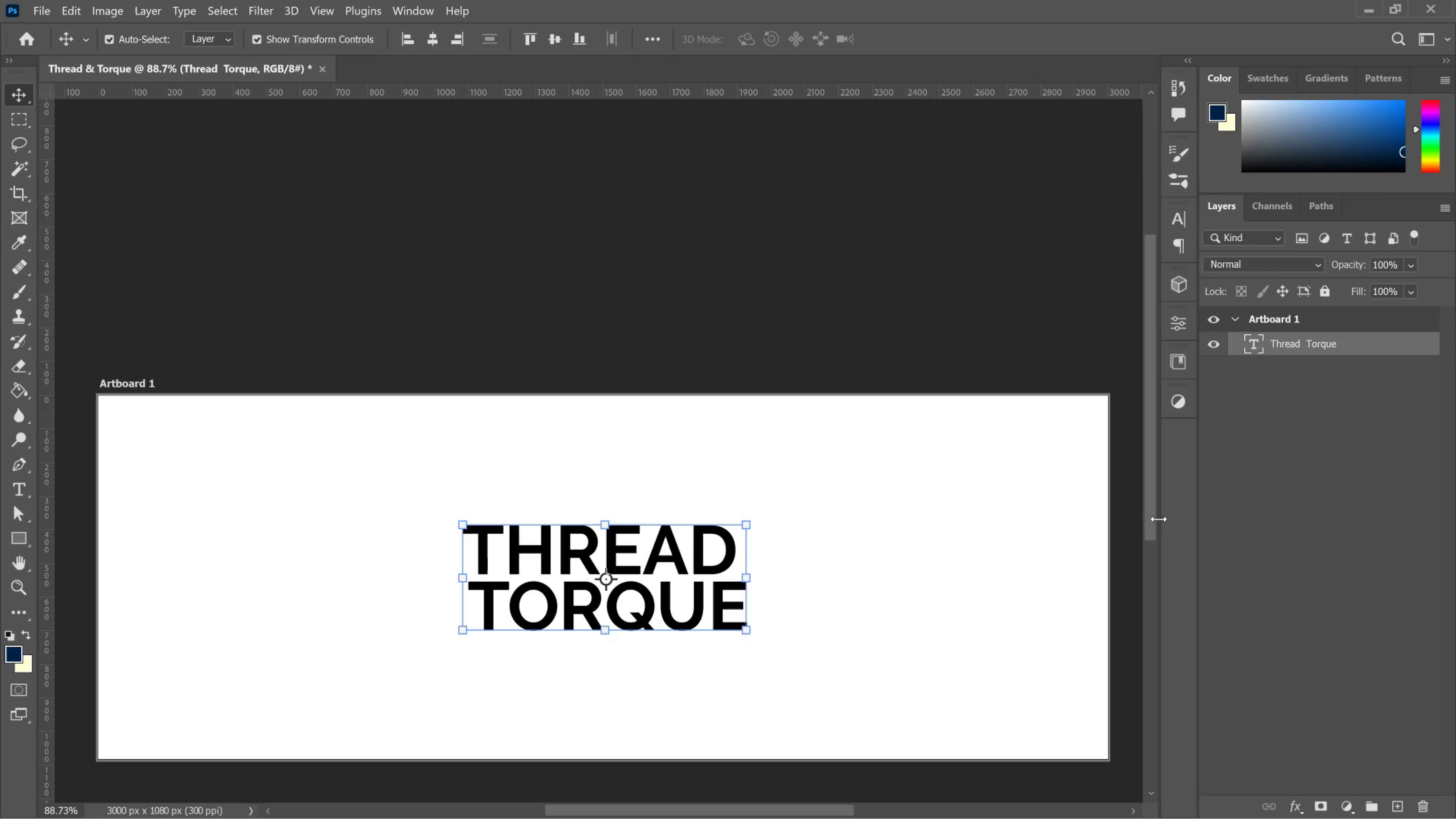 
left_click_drag(start_coordinate=[698, 810], to_coordinate=[693, 809])
 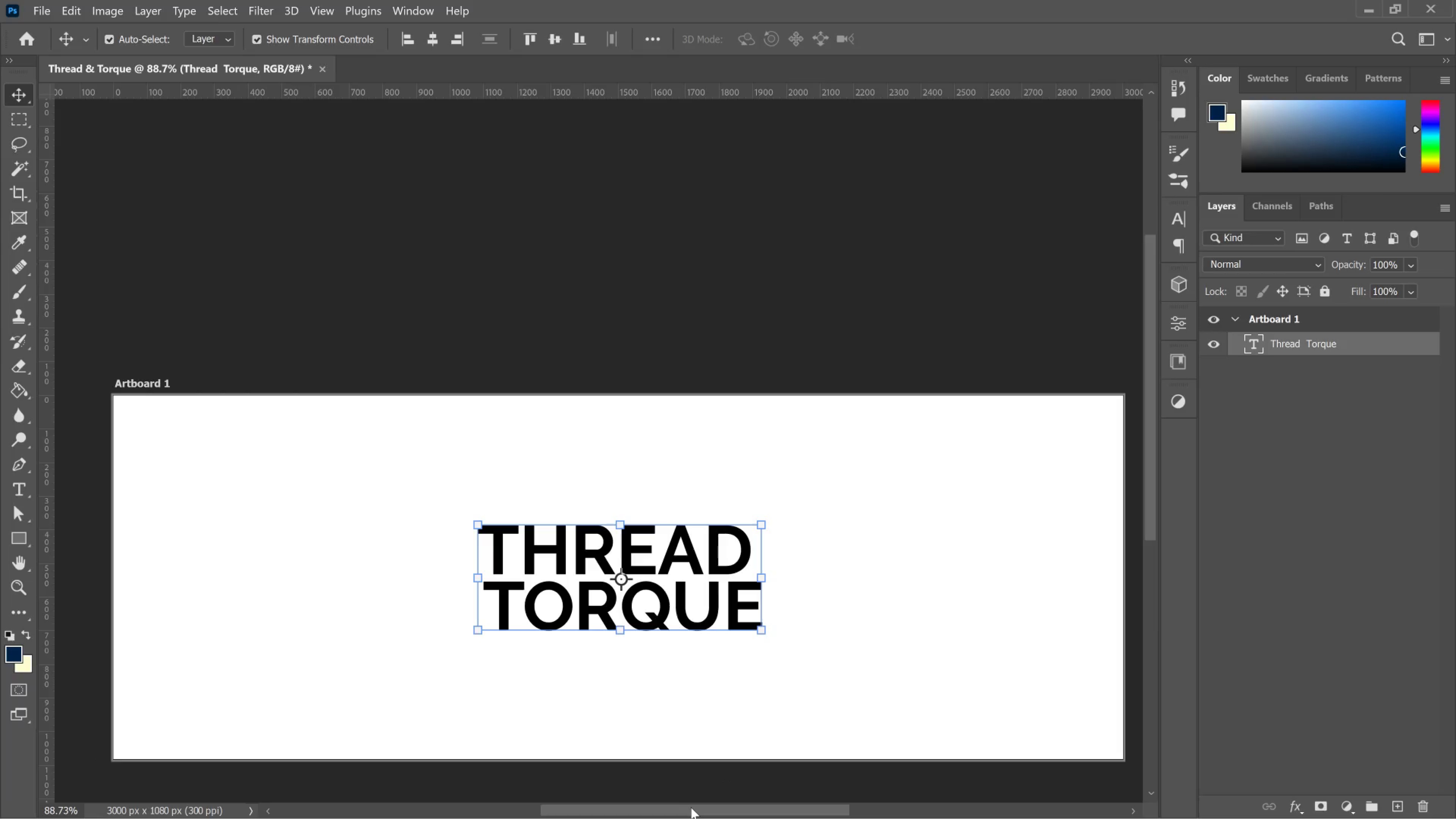 
wait(7.44)
 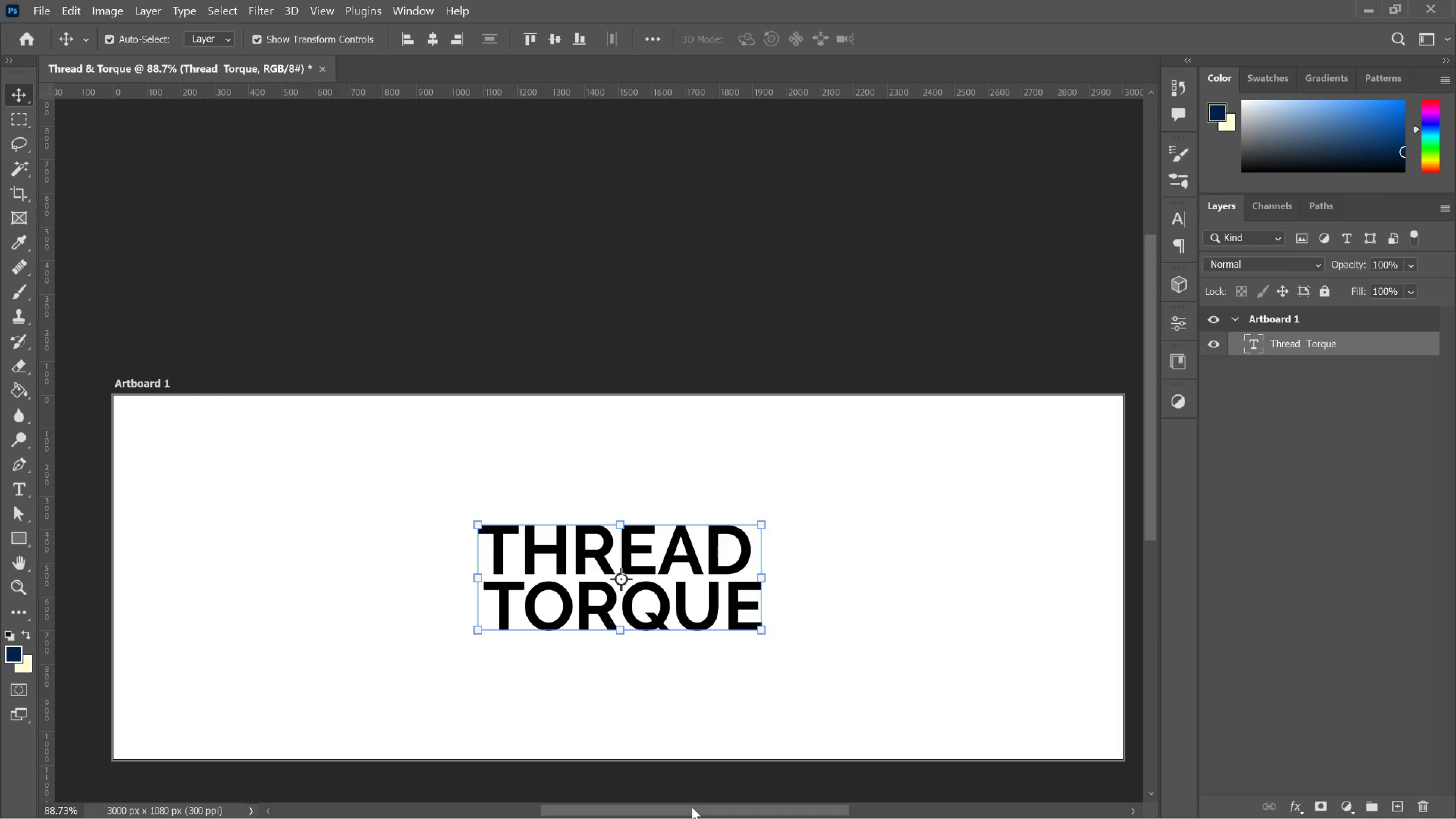 
left_click_drag(start_coordinate=[691, 807], to_coordinate=[697, 805])
 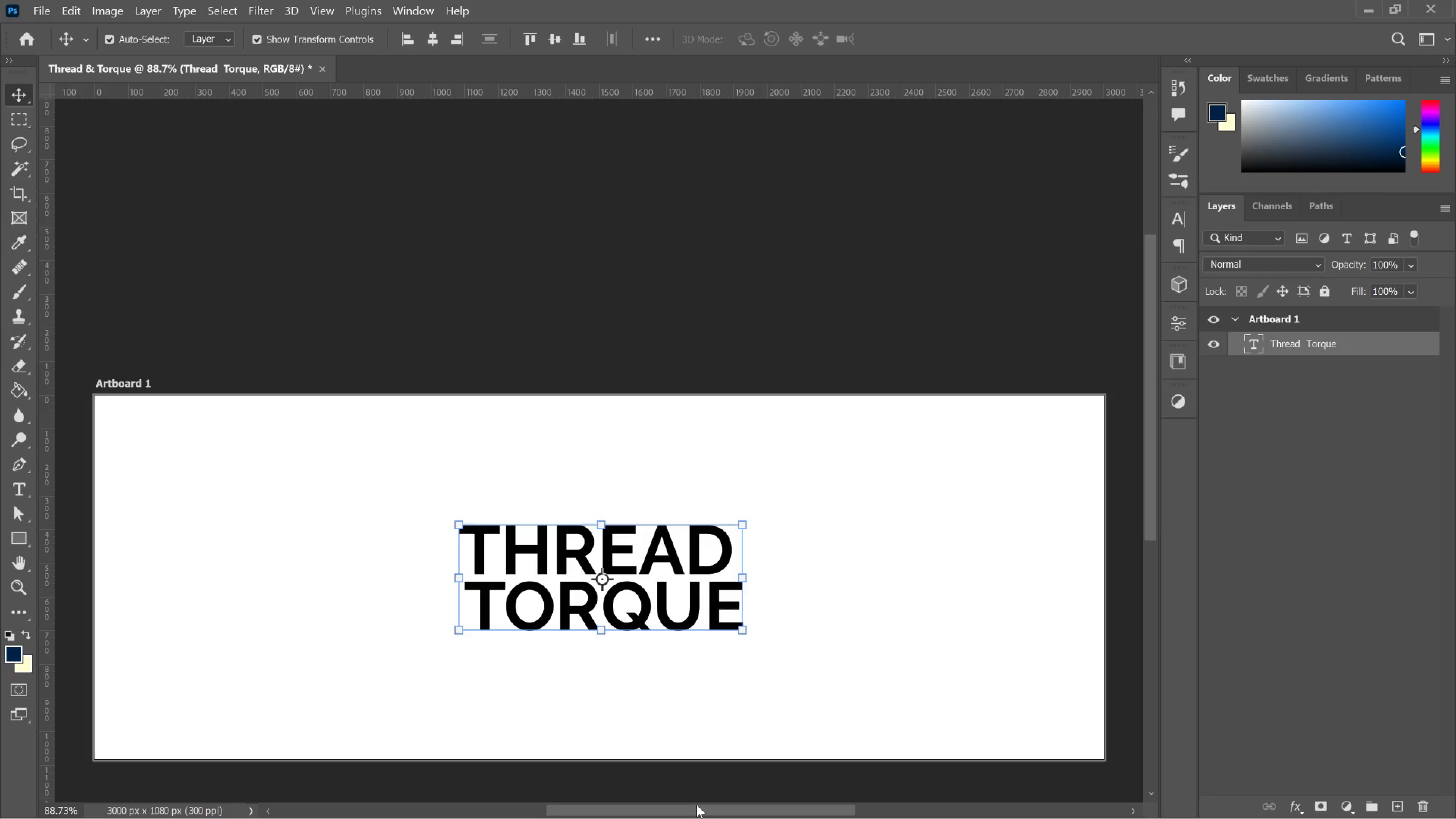 
left_click([697, 805])
 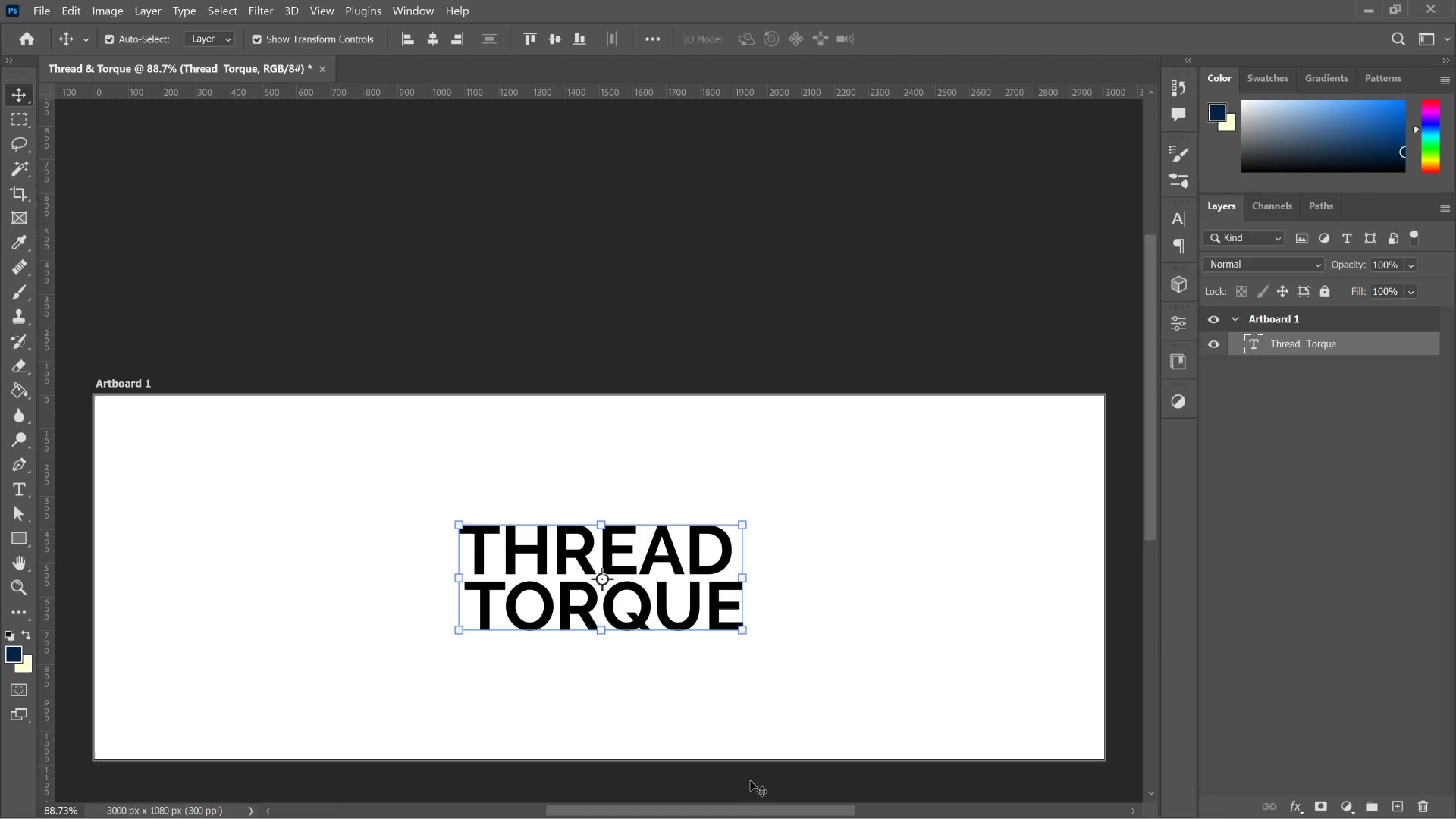 
wait(7.14)
 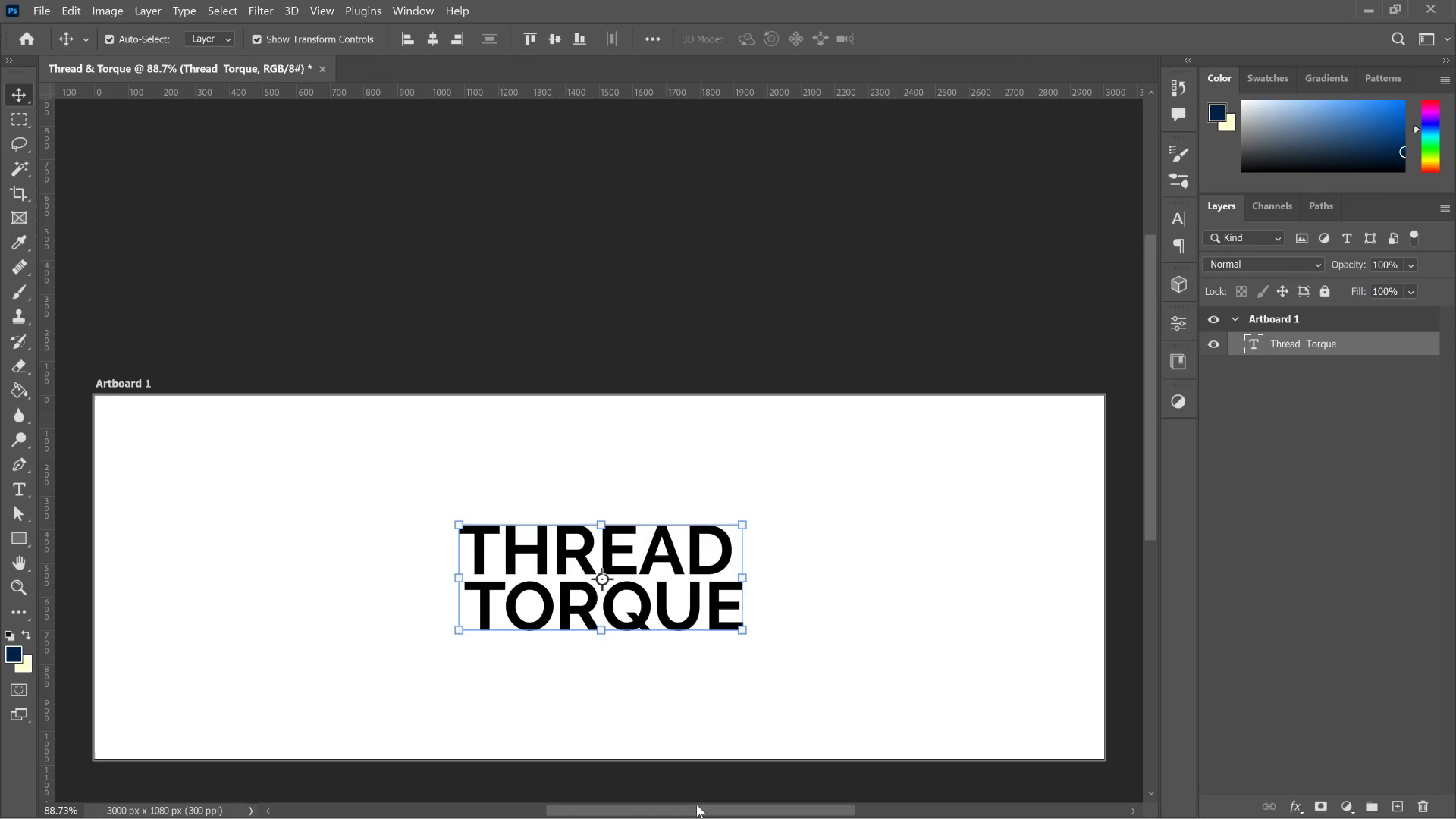 
left_click_drag(start_coordinate=[667, 608], to_coordinate=[665, 608])
 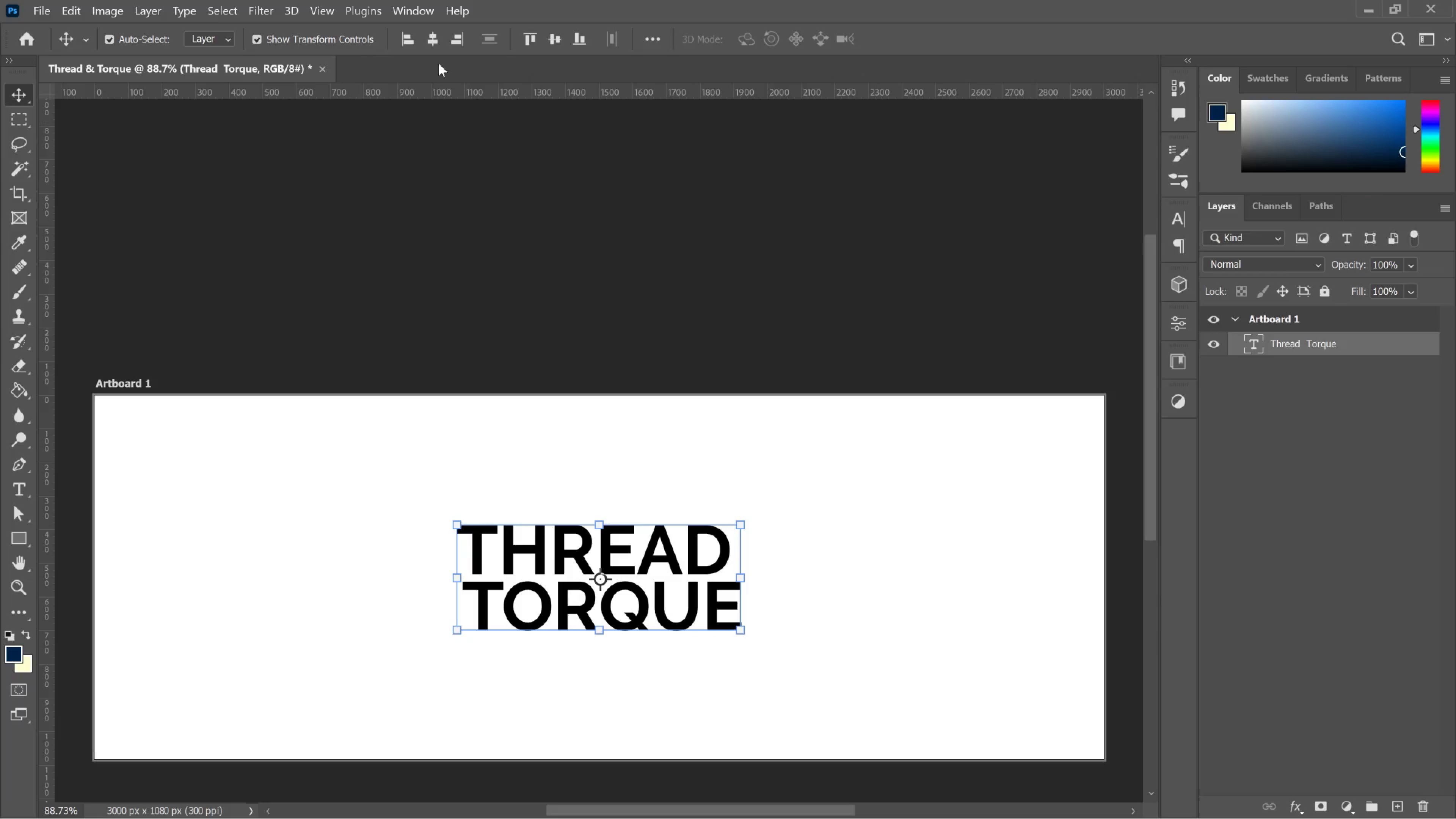 
left_click([427, 36])
 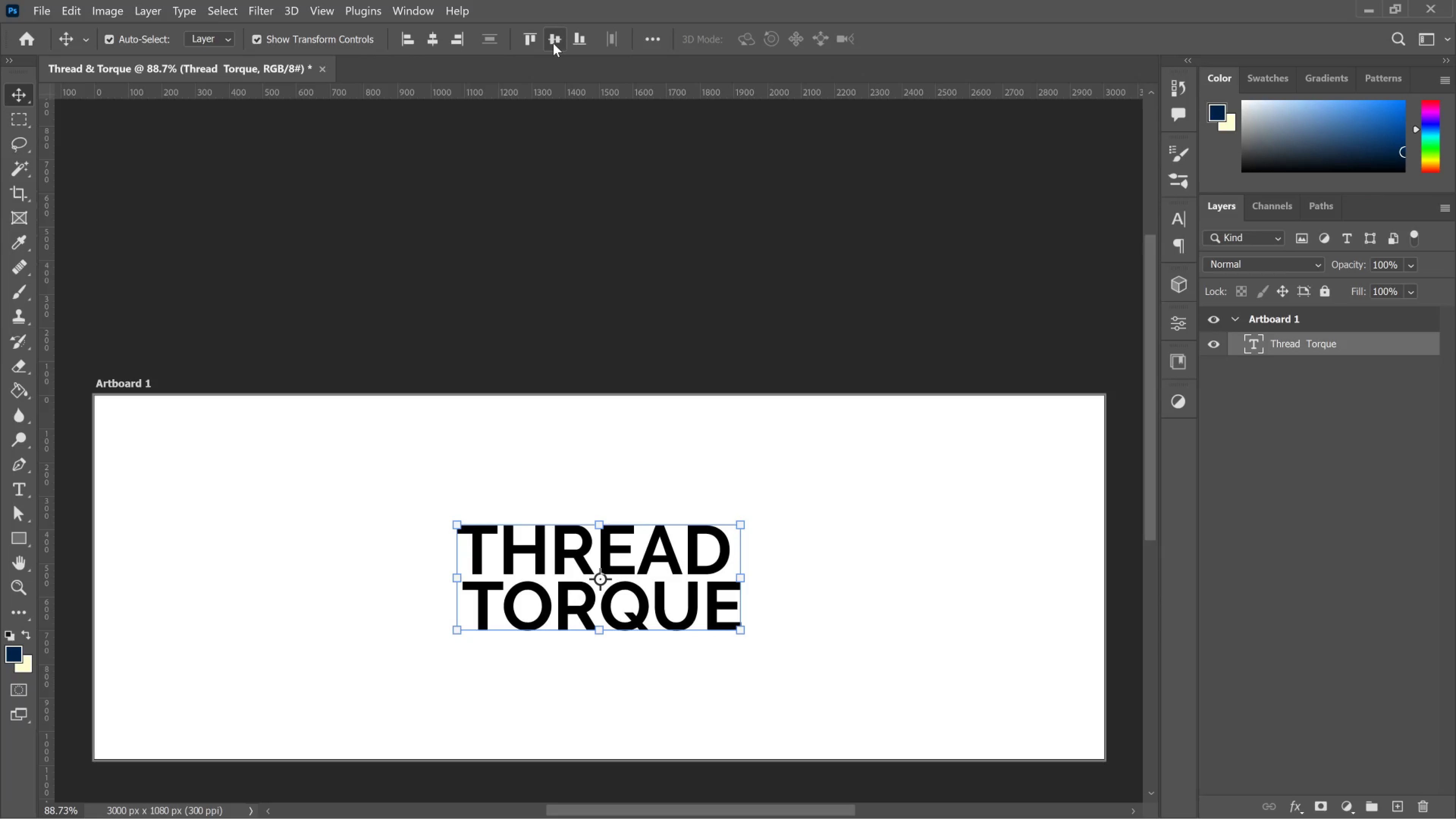 
left_click([553, 43])
 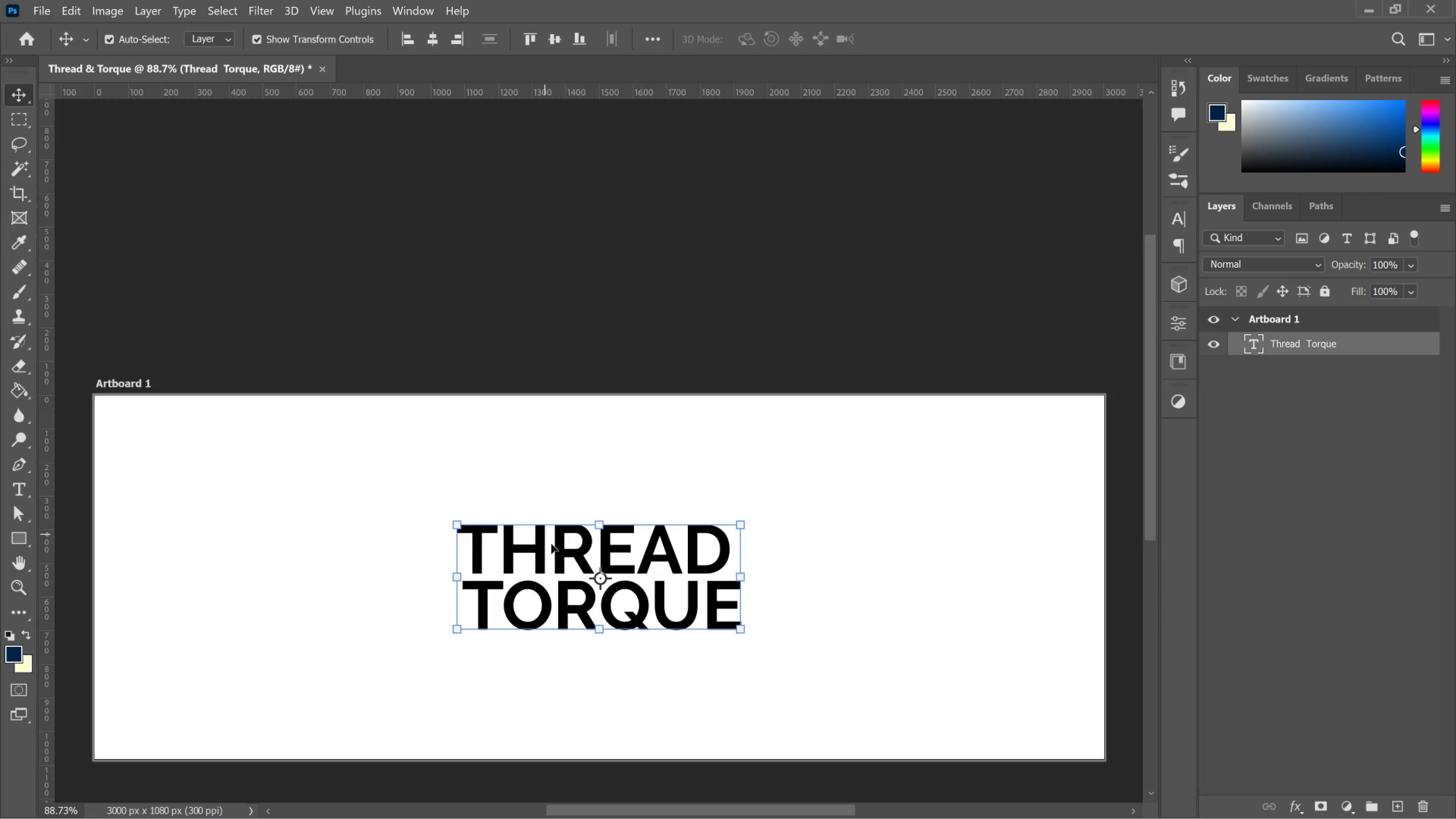 
left_click([557, 551])
 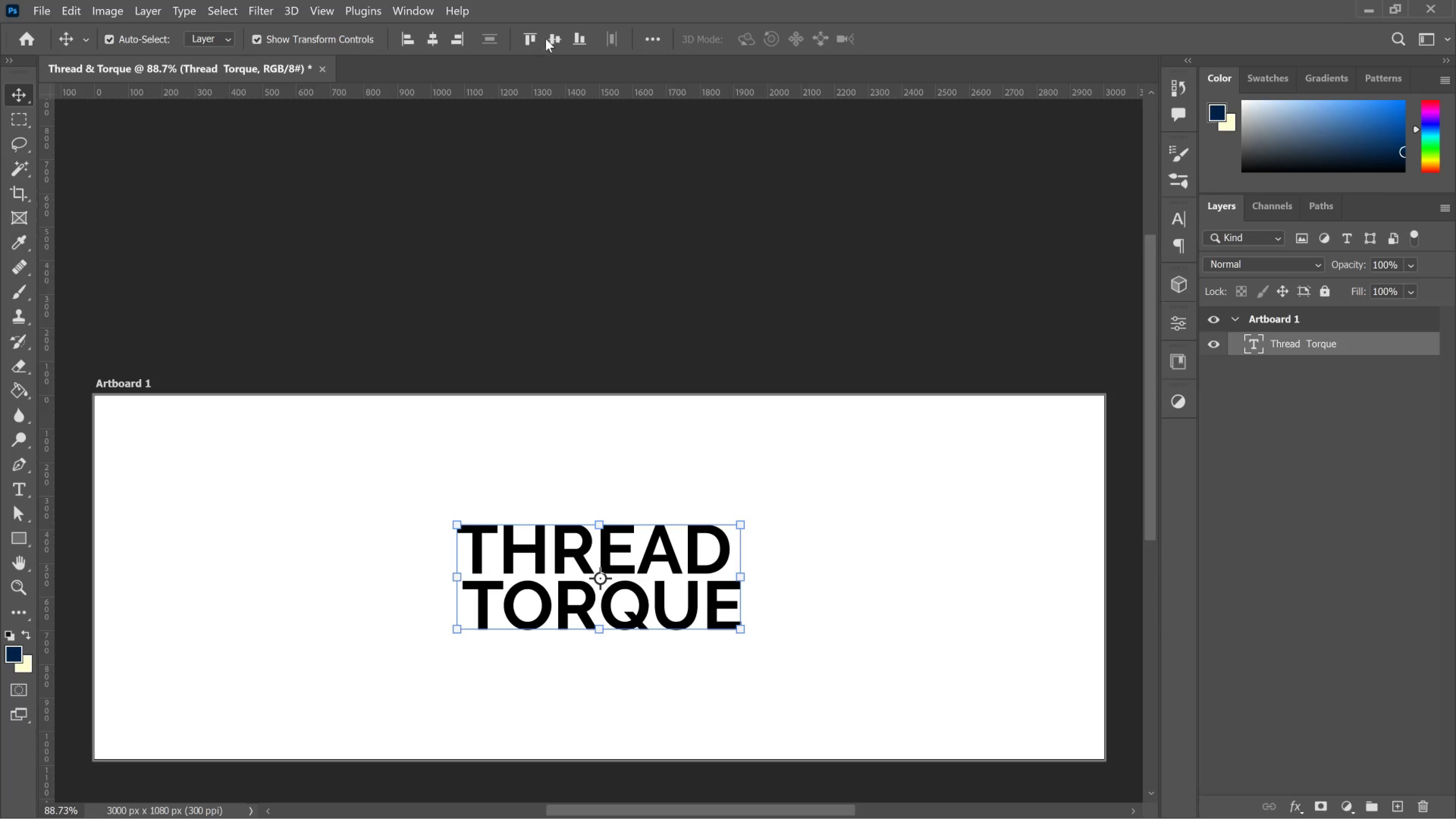 
left_click([546, 37])
 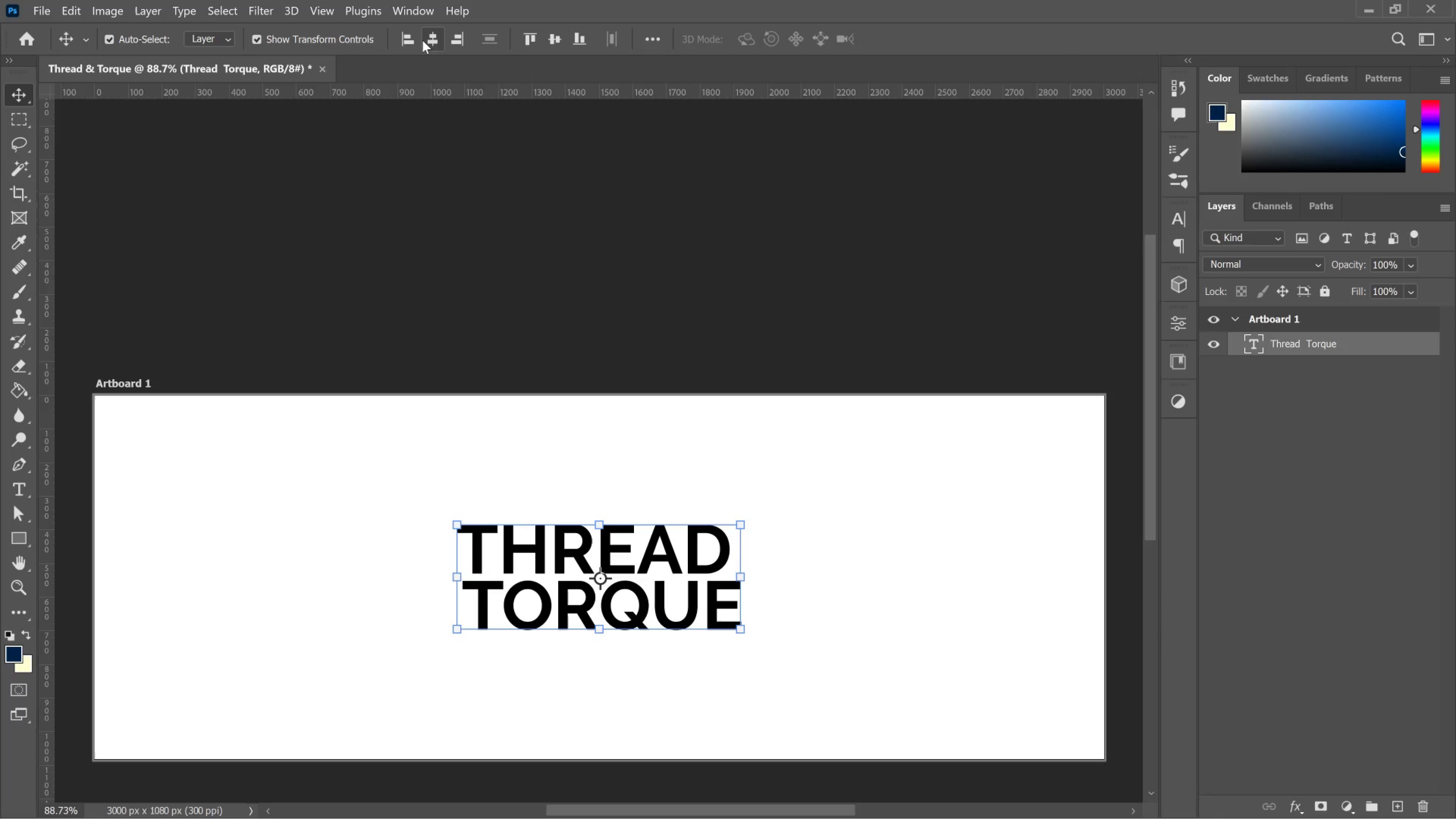 
left_click([422, 40])
 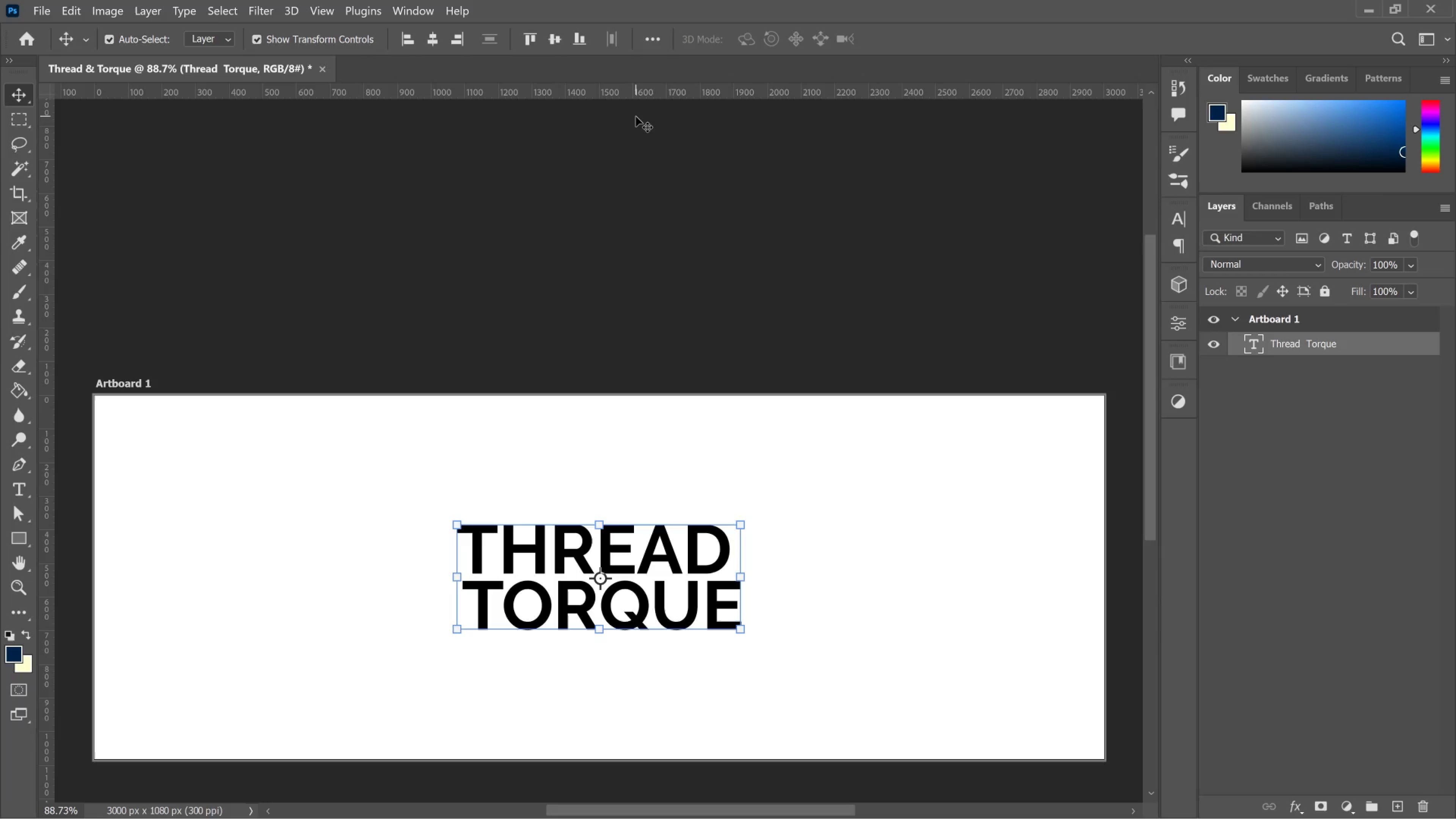 
wait(25.78)
 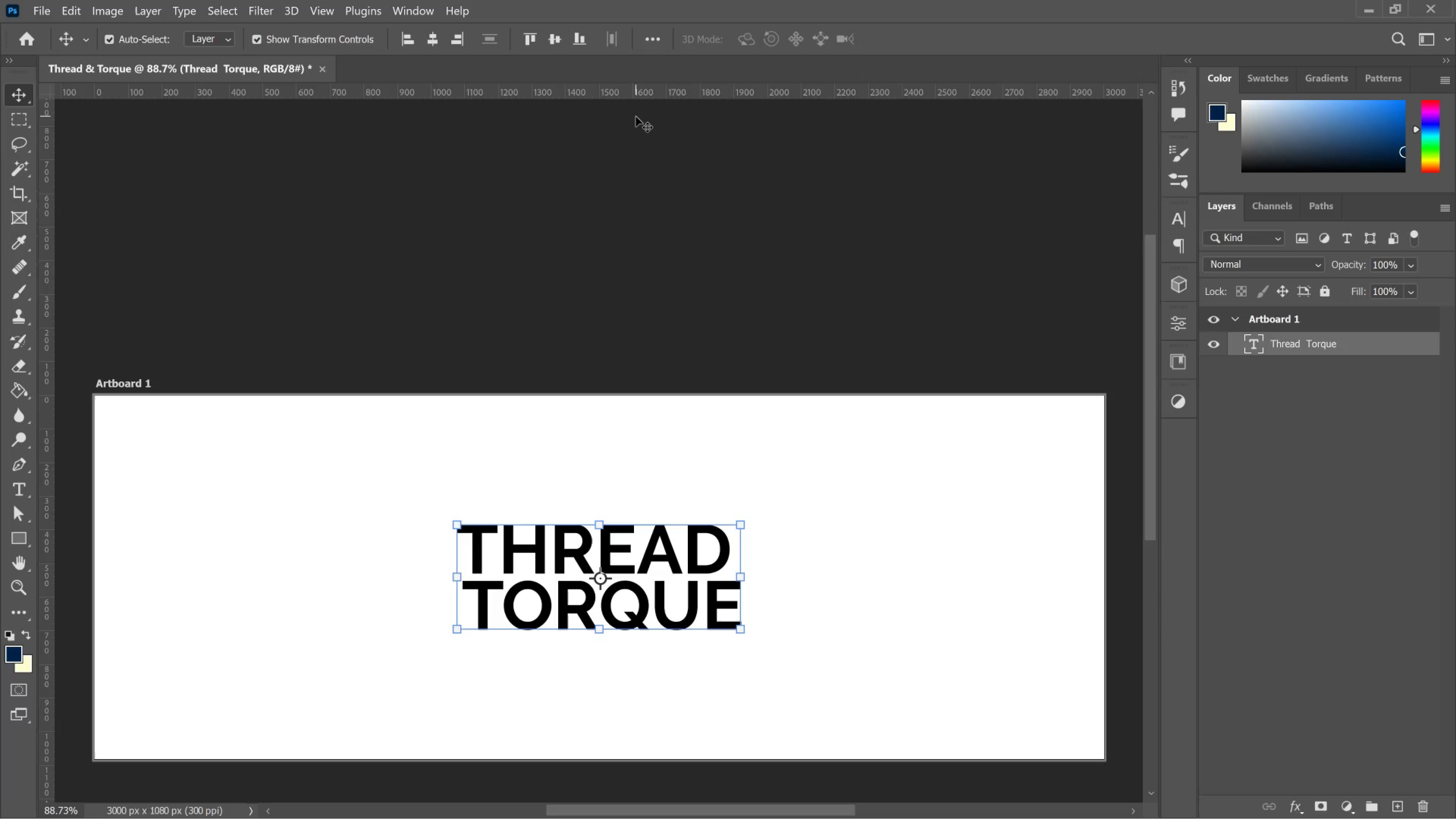 
scroll: coordinate [592, 257], scroll_direction: down, amount: 9.0
 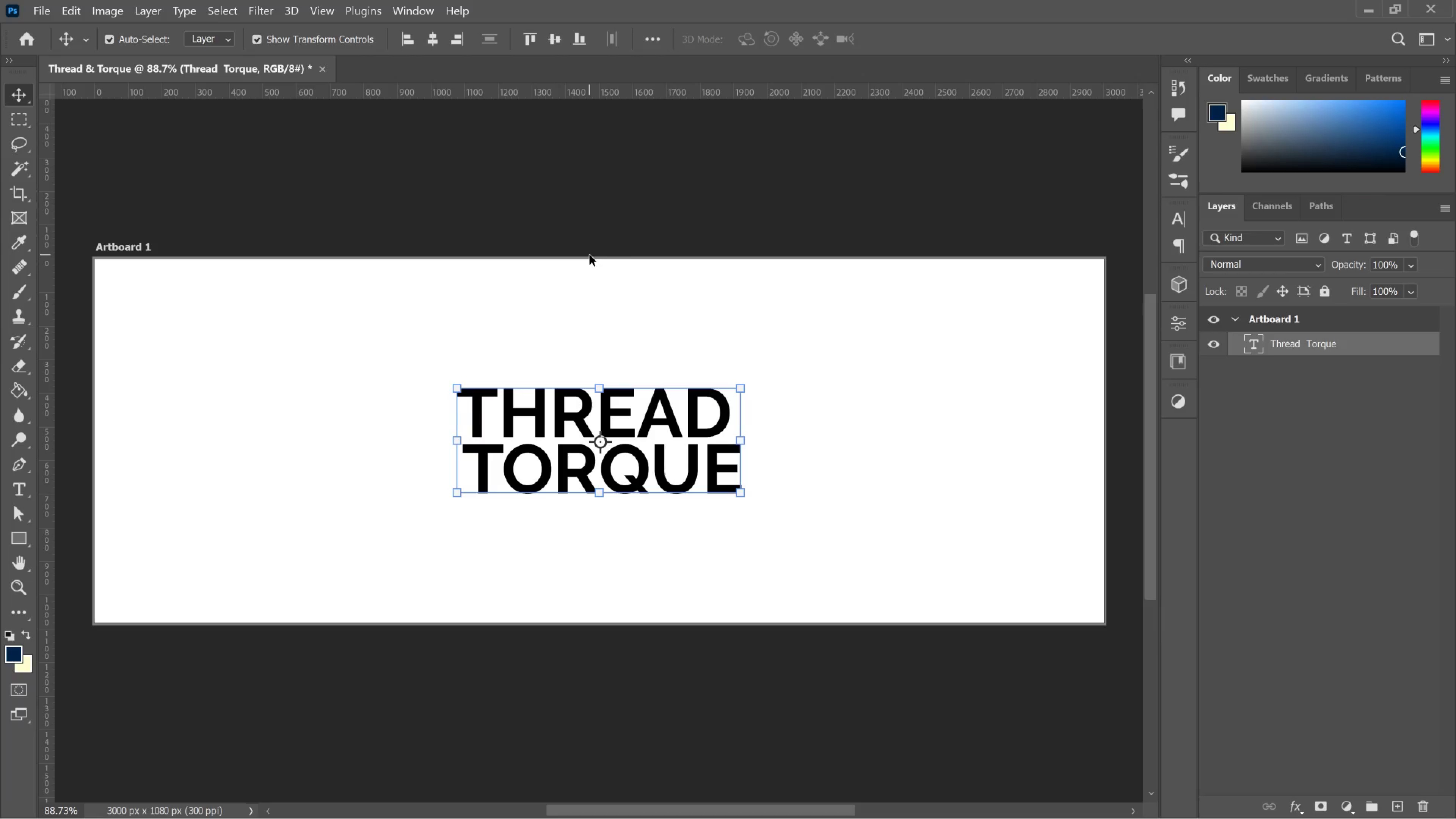 
scroll: coordinate [590, 255], scroll_direction: up, amount: 1.0
 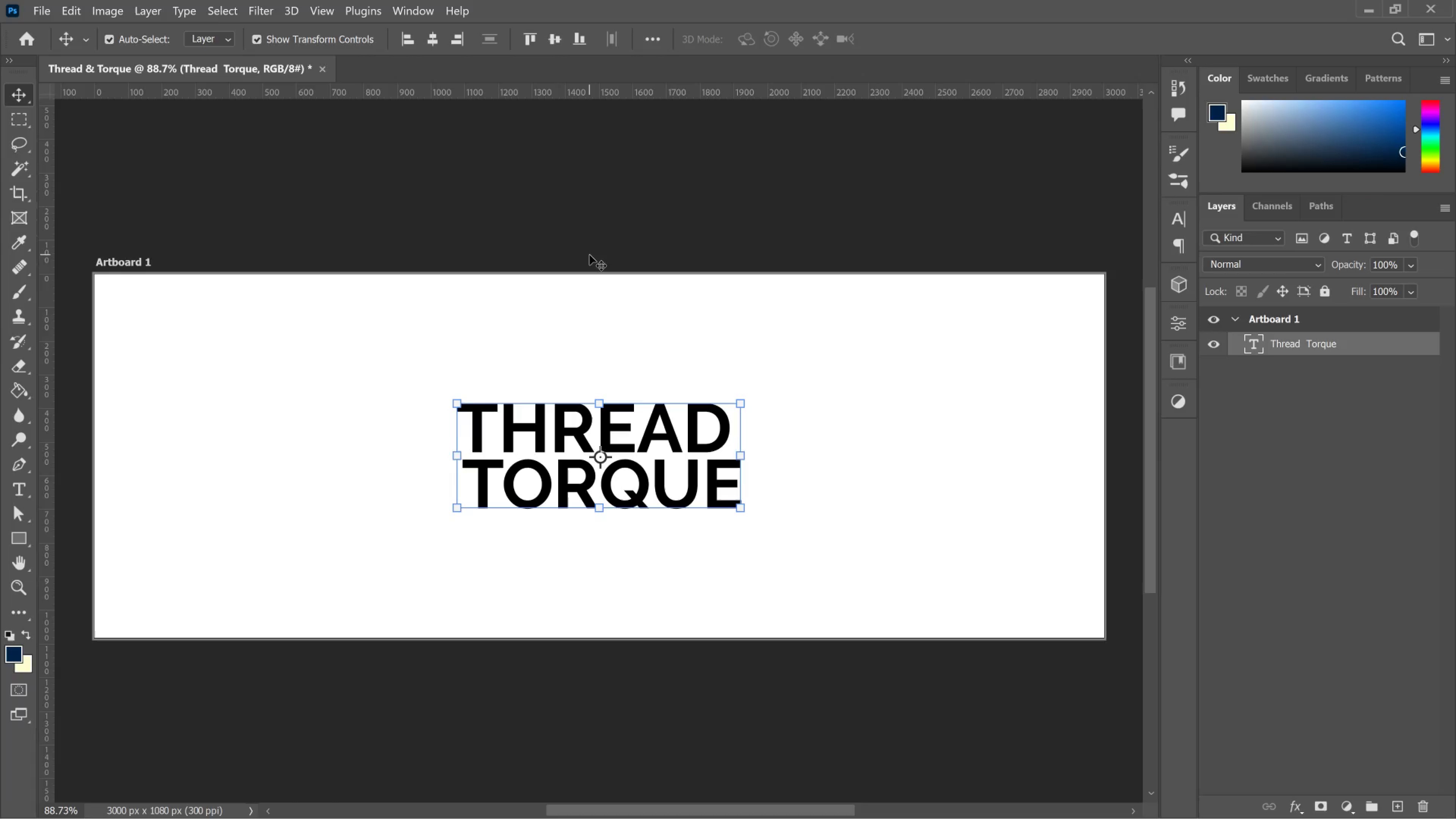 
scroll: coordinate [590, 255], scroll_direction: down, amount: 1.0
 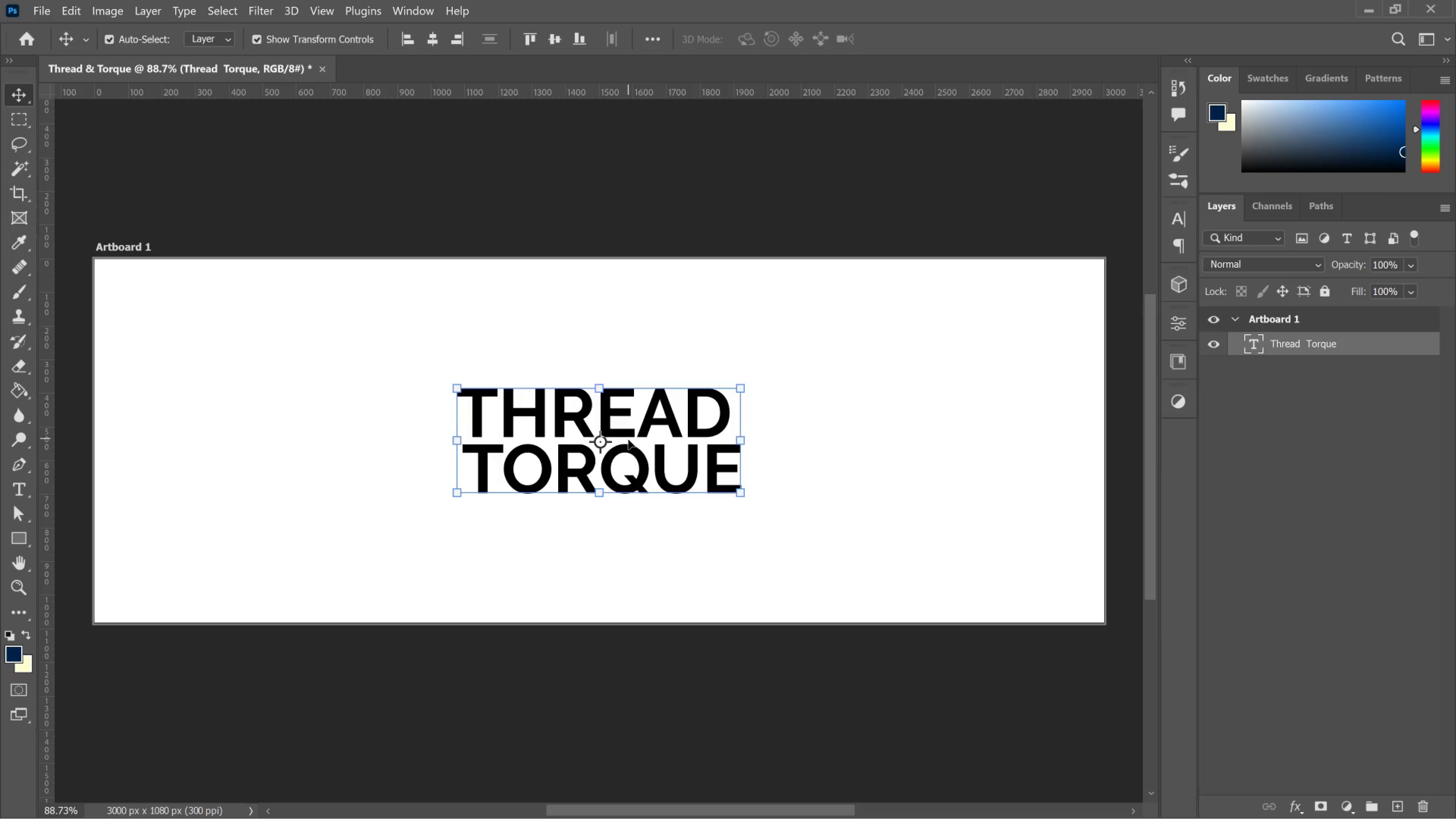 
hold_key(key=AltLeft, duration=7.73)
left_click_drag(start_coordinate=[628, 439], to_coordinate=[628, 441])
 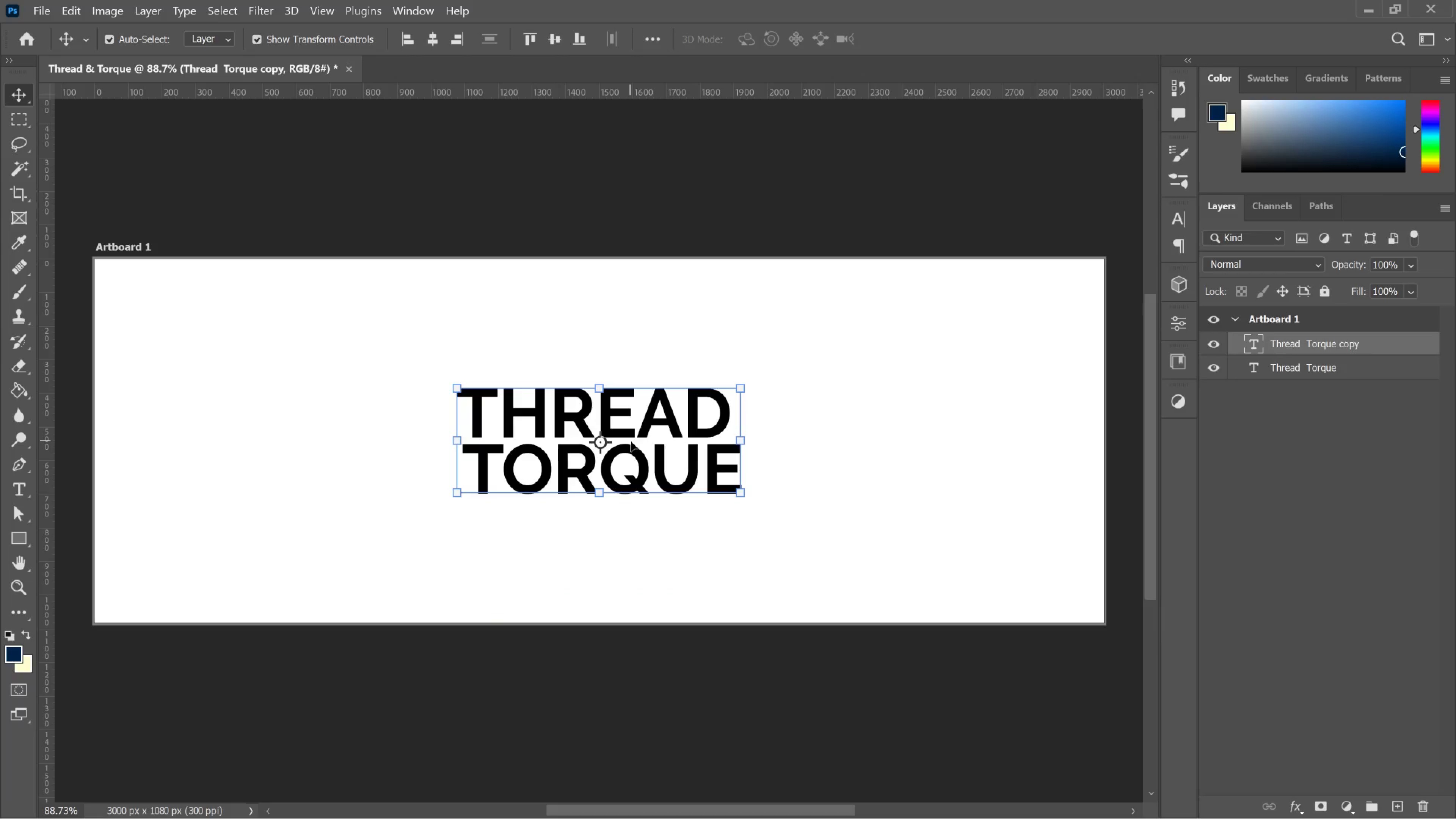 
hold_key(key=ShiftLeft, duration=0.86)
 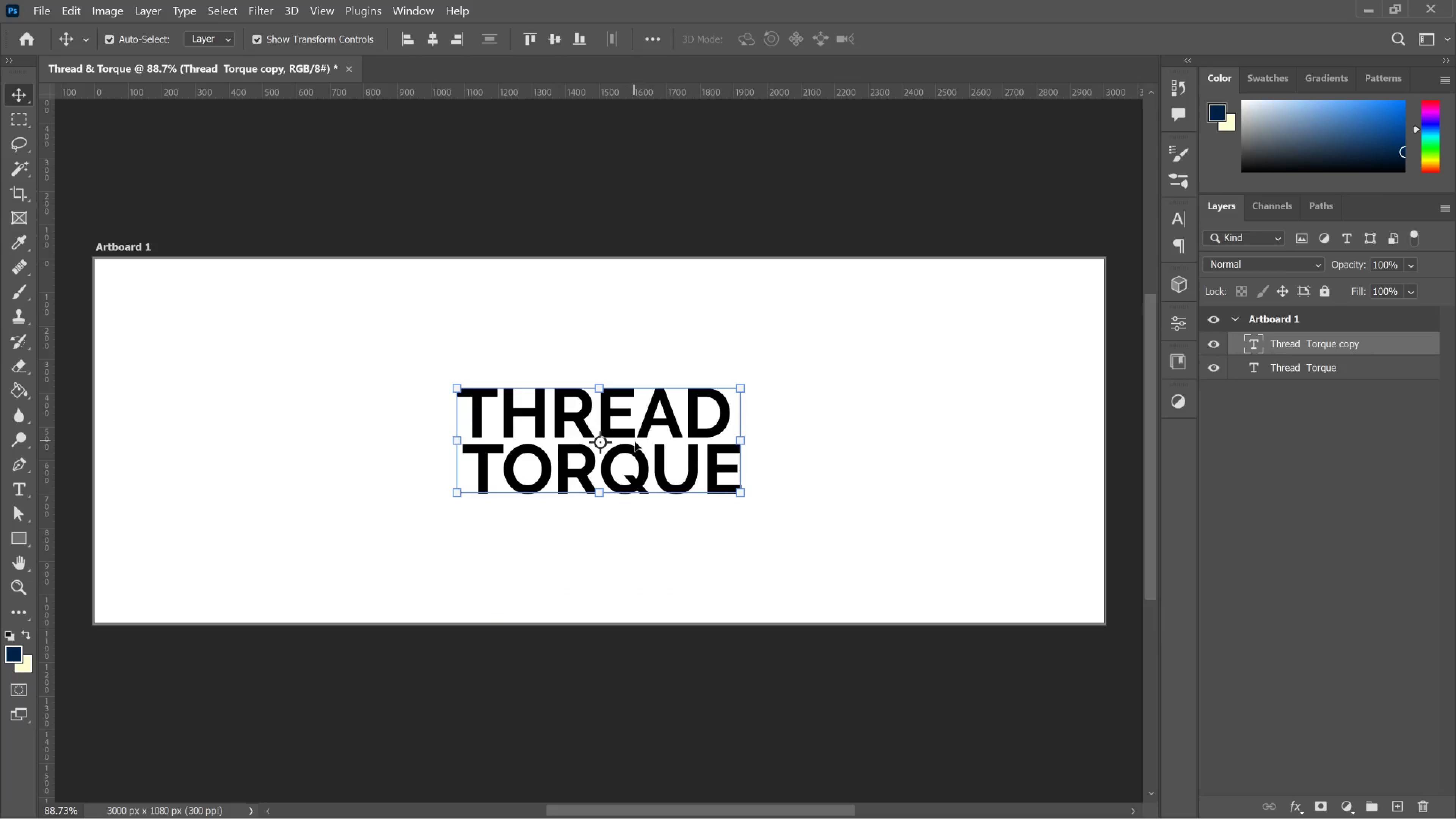 
key(Delete)
 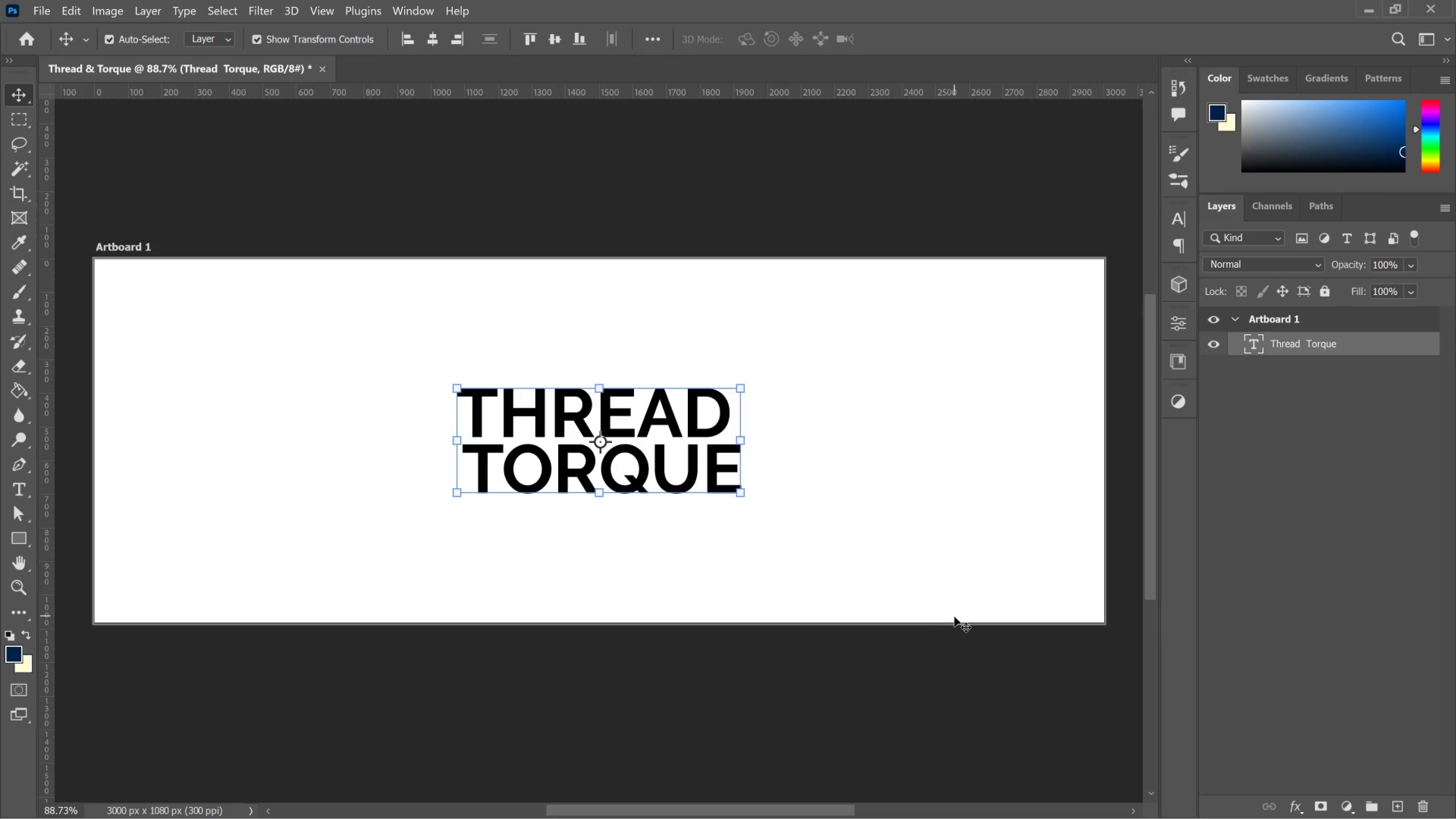 
wait(6.84)
 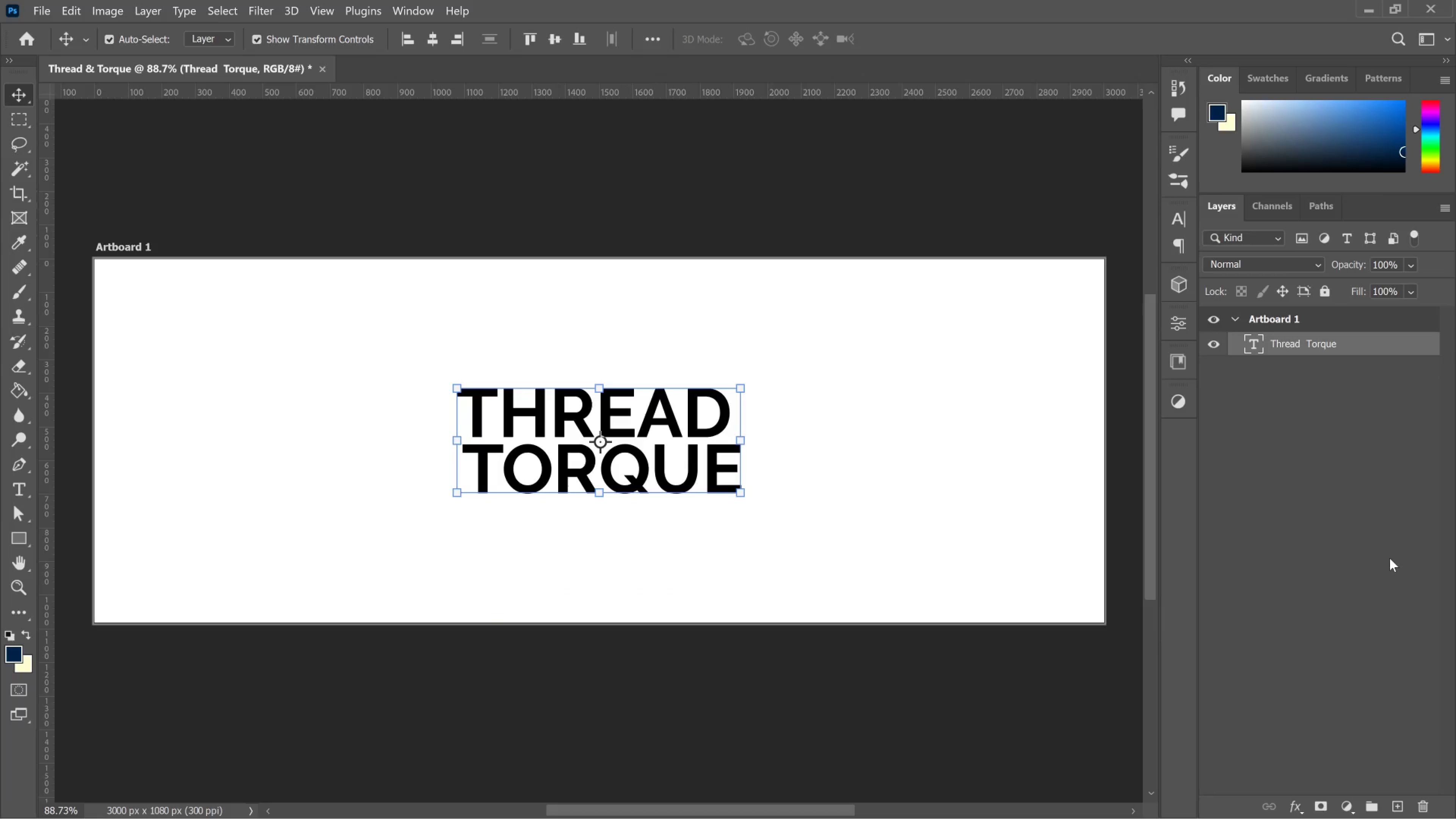 
hold_key(key=AltLeft, duration=1.94)
scroll: coordinate [653, 469], scroll_direction: up, amount: 16.0
 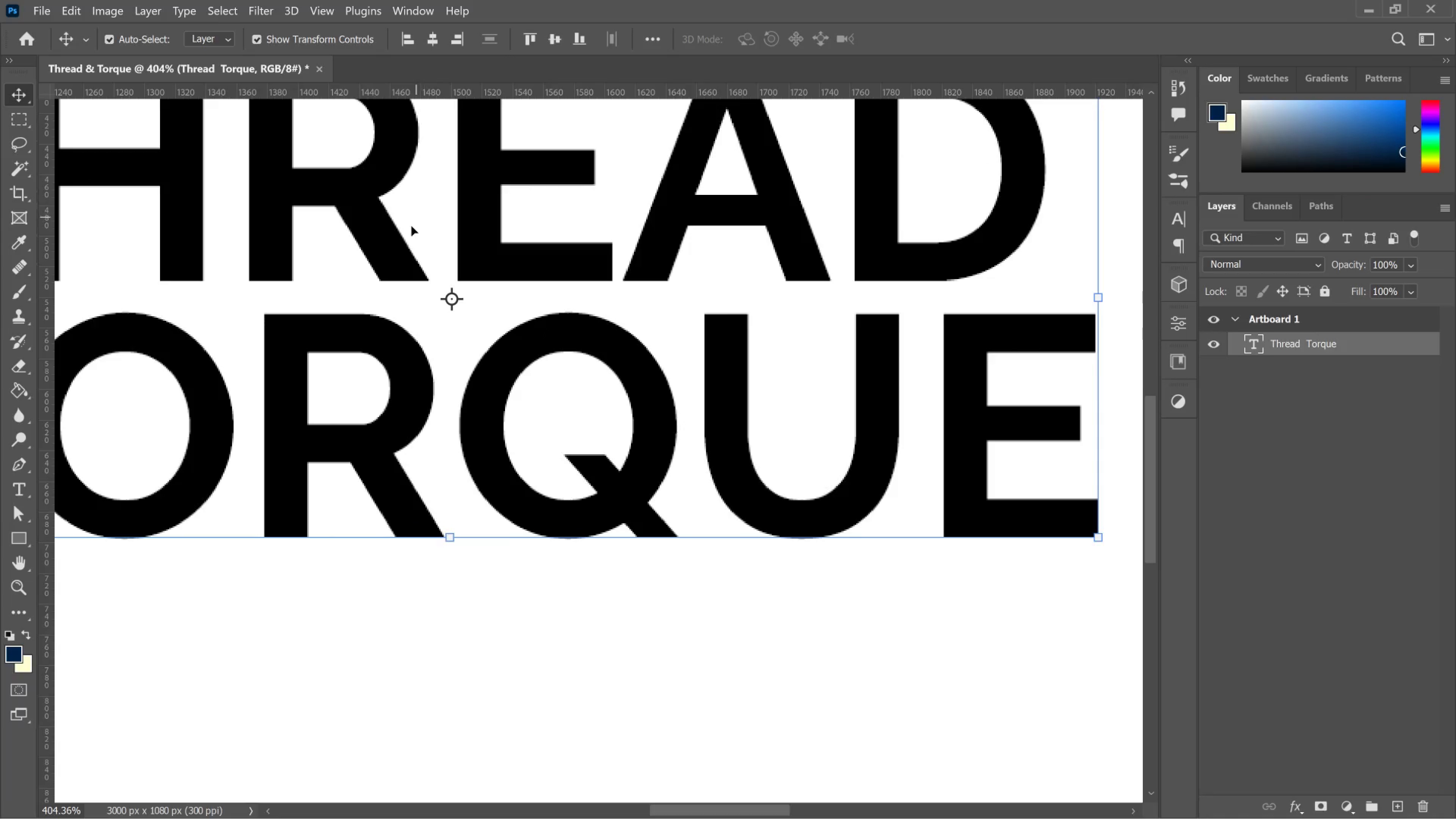 
left_click([389, 240])
 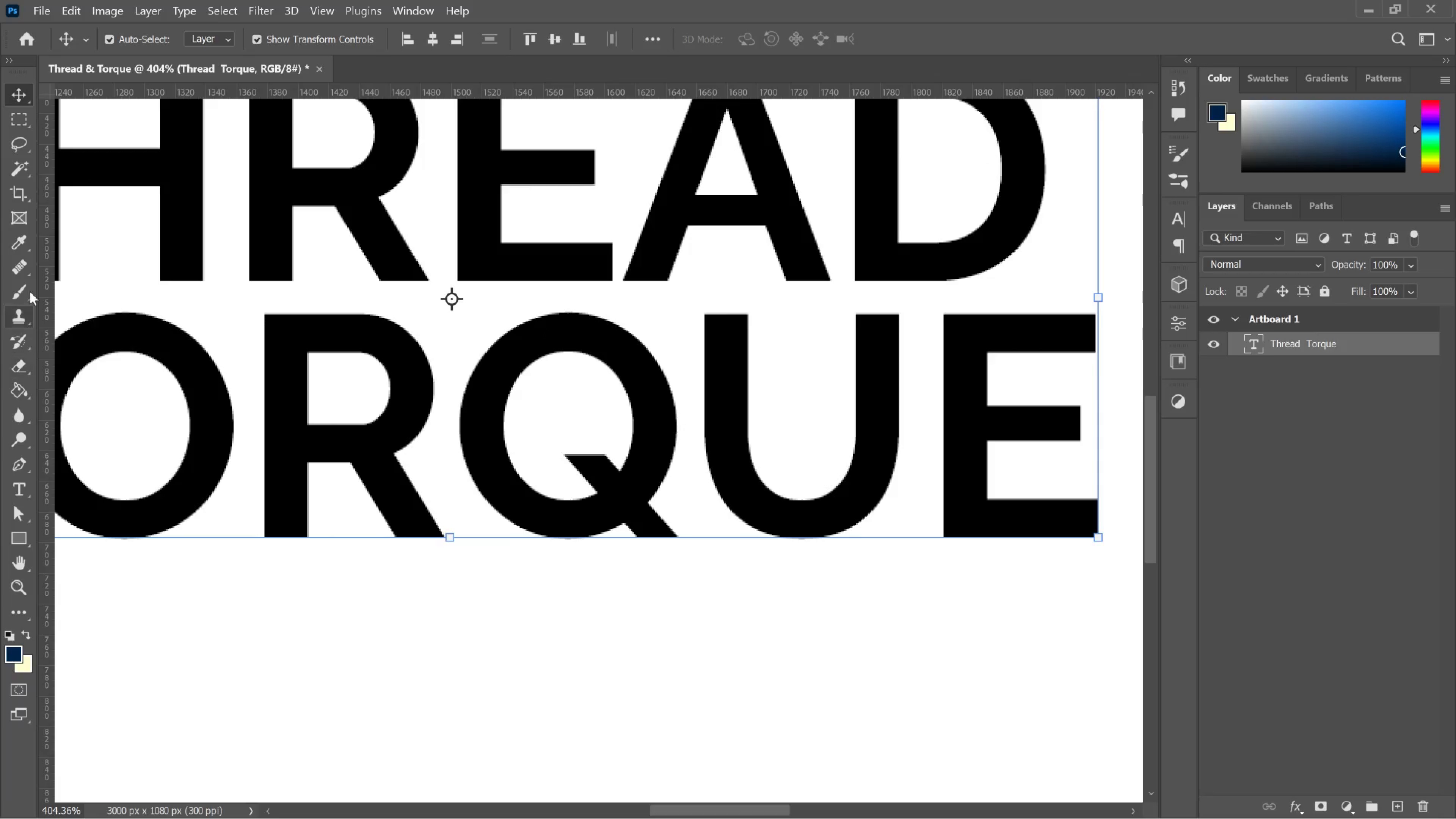 
wait(6.39)
 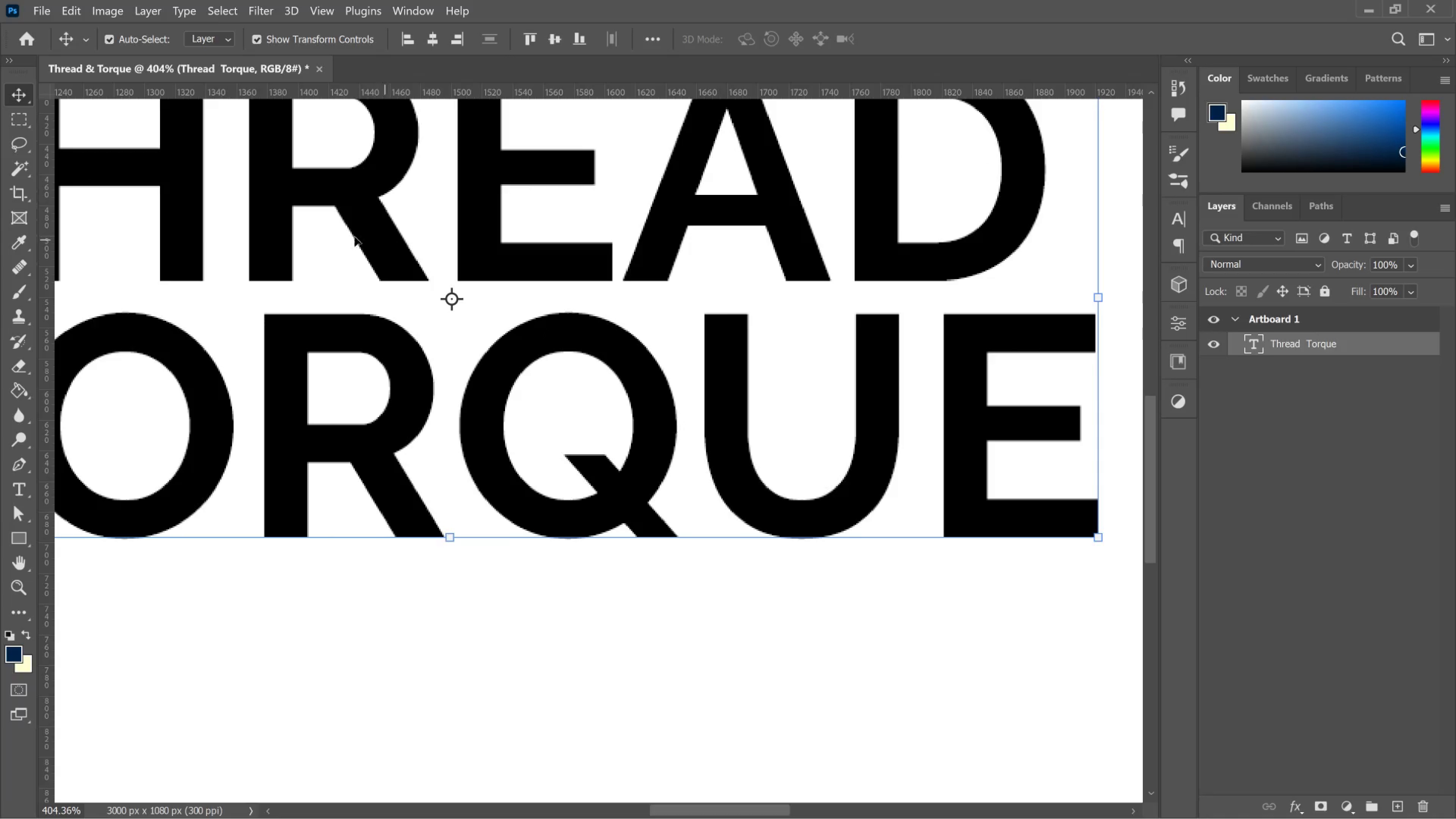 
key(Control+J)
 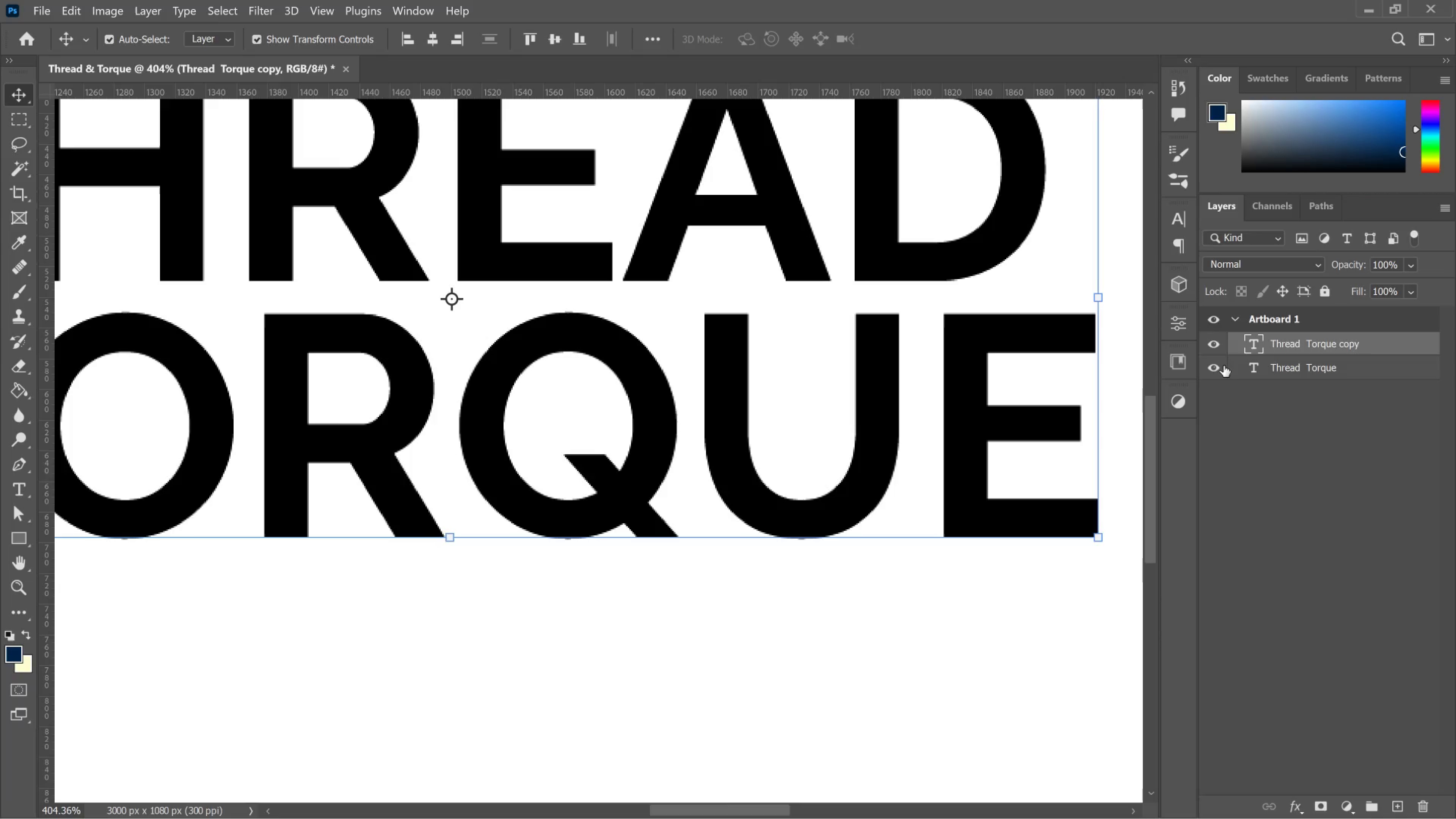 
left_click([1218, 366])
 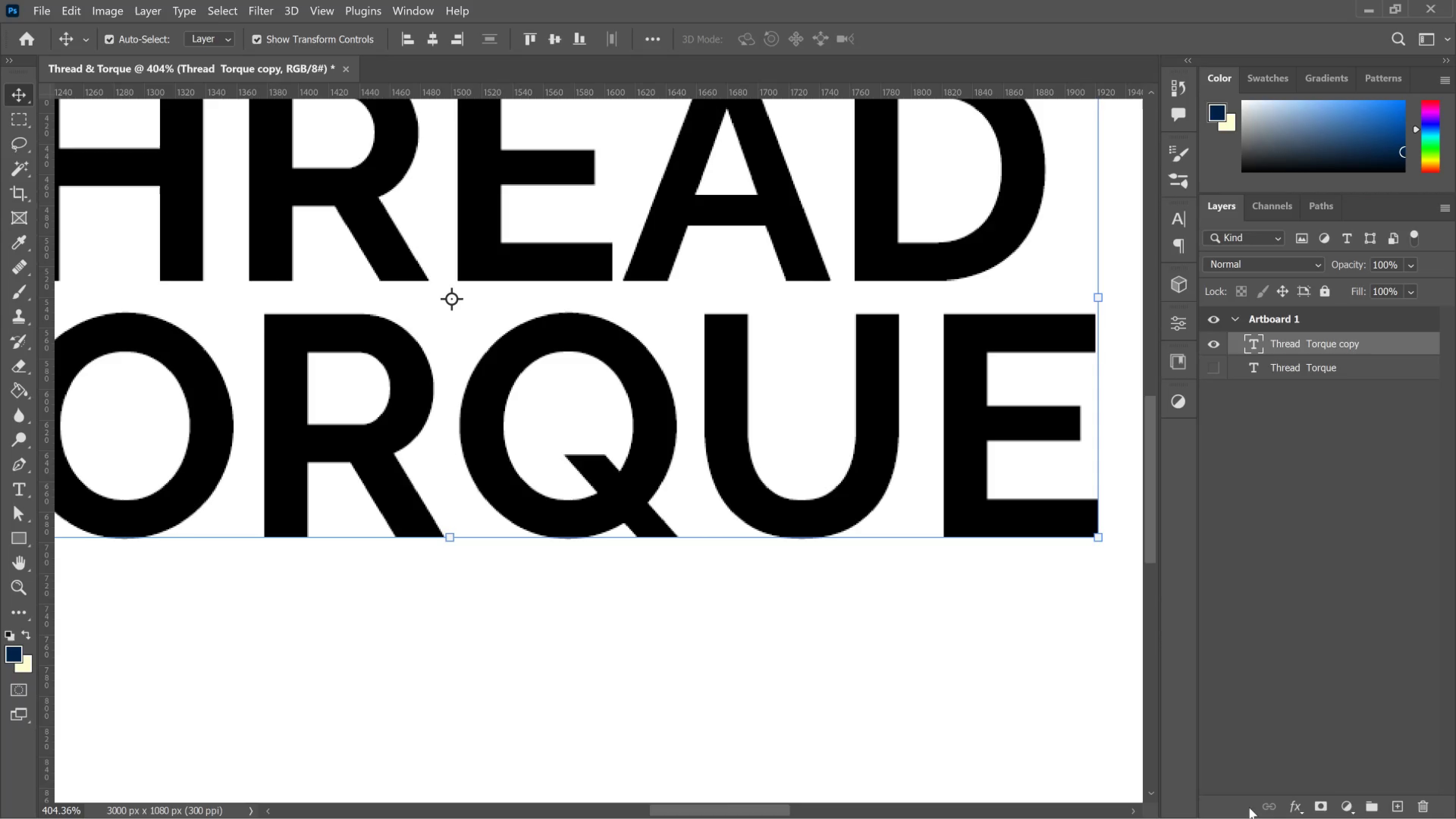 
left_click([1391, 803])
 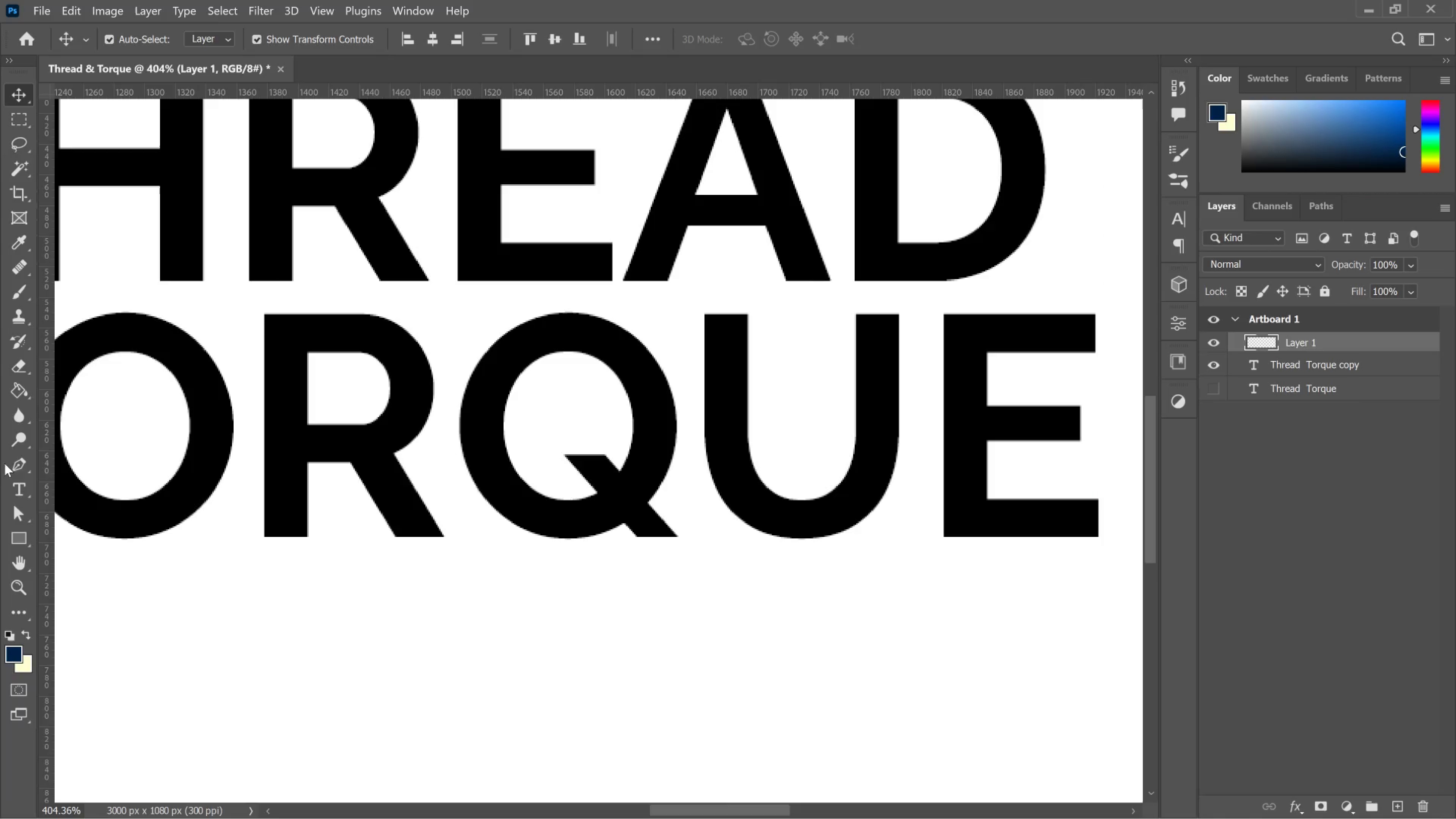 
wait(5.7)
 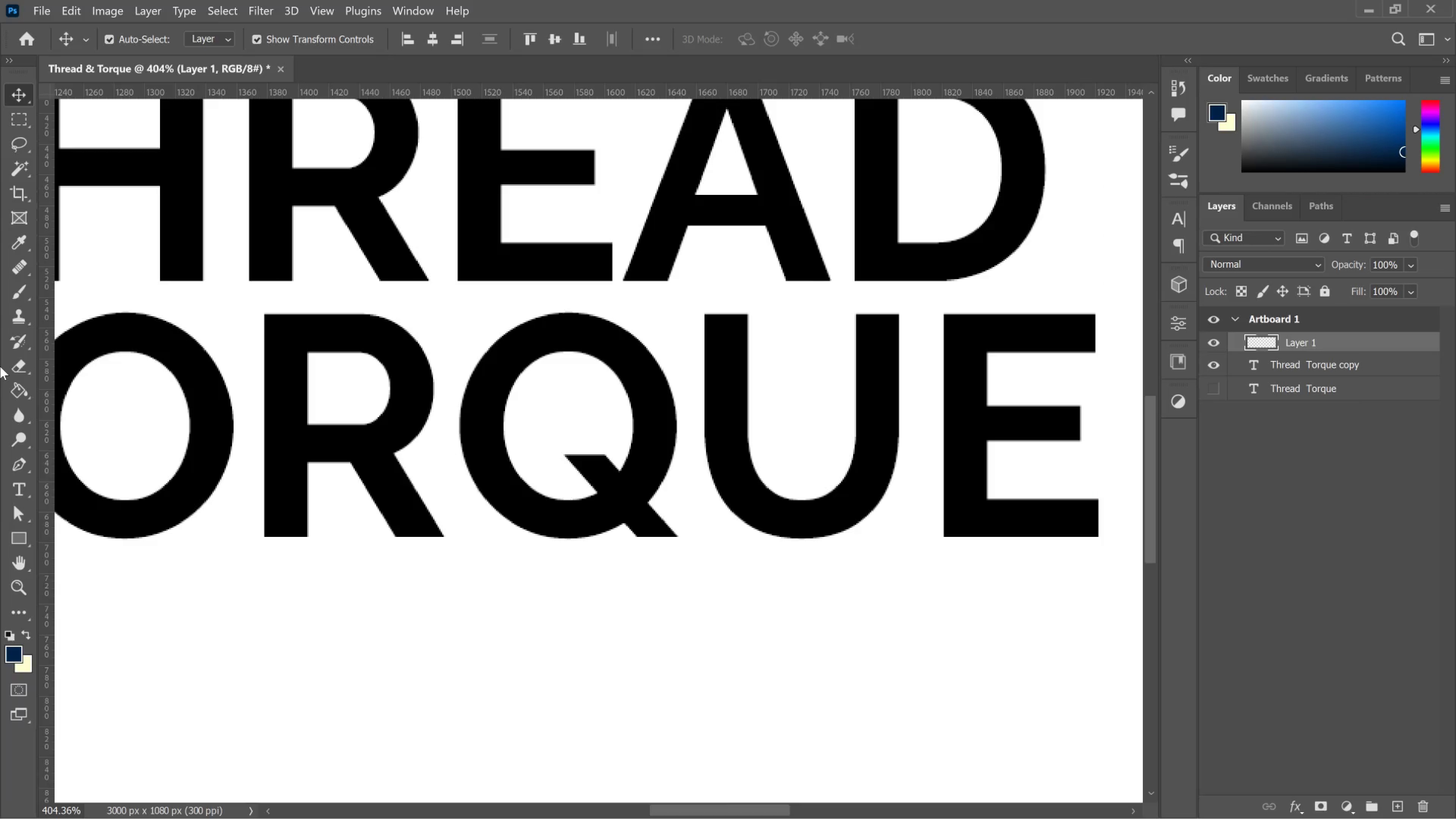 
left_click_drag(start_coordinate=[20, 462], to_coordinate=[17, 462])
 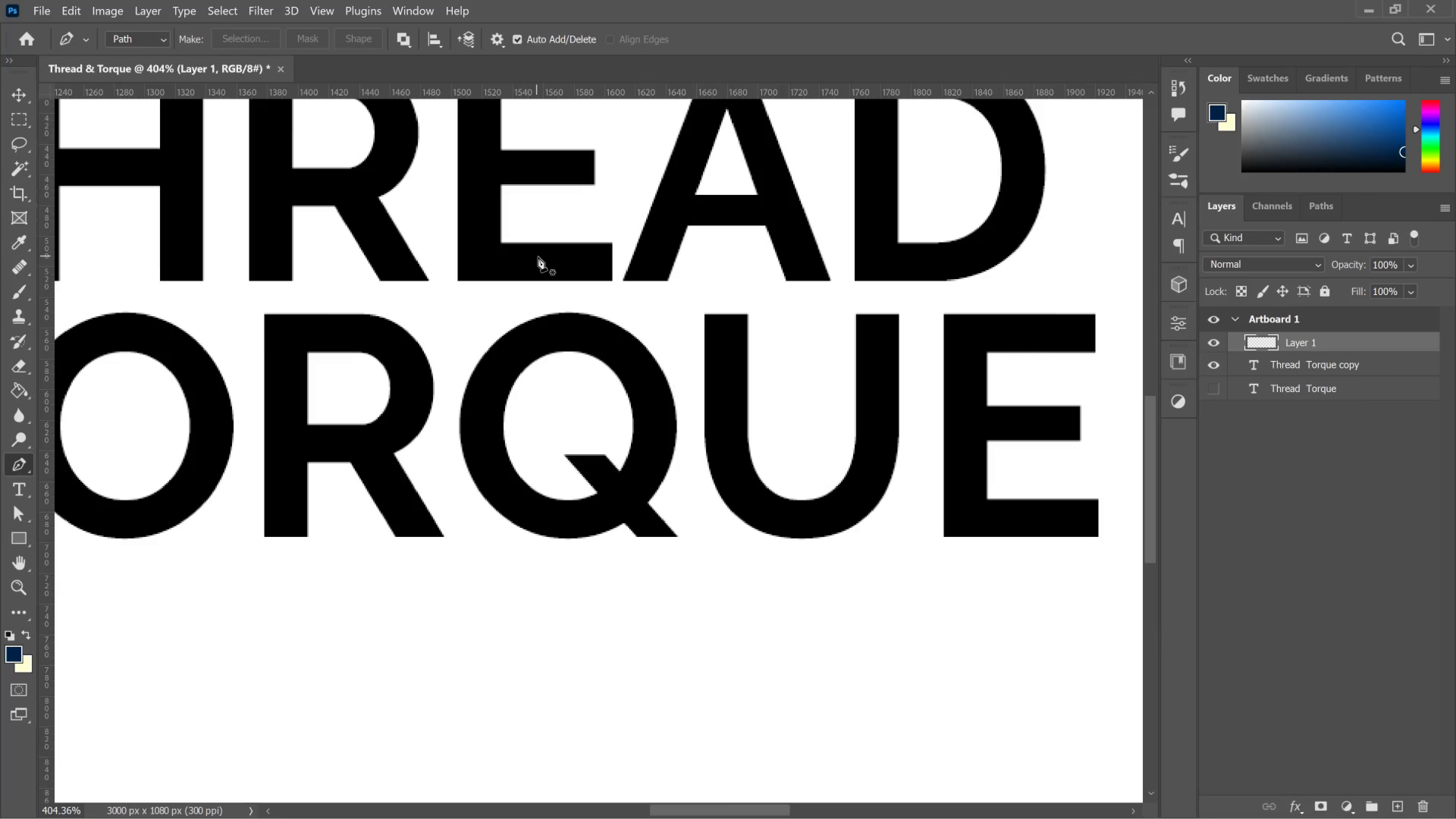 
scroll: coordinate [538, 265], scroll_direction: up, amount: 2.0
 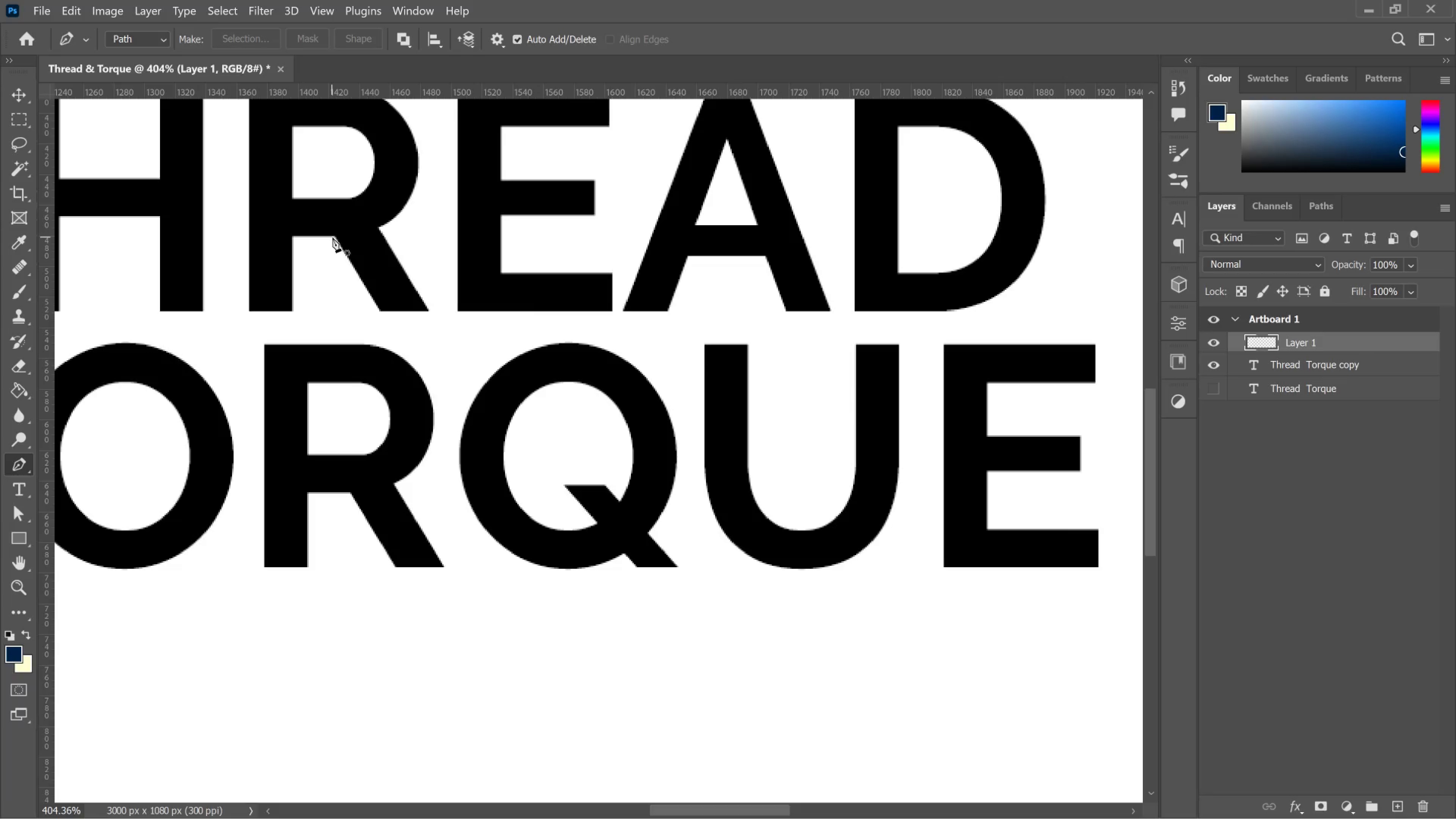 
hold_key(key=AltLeft, duration=0.36)
 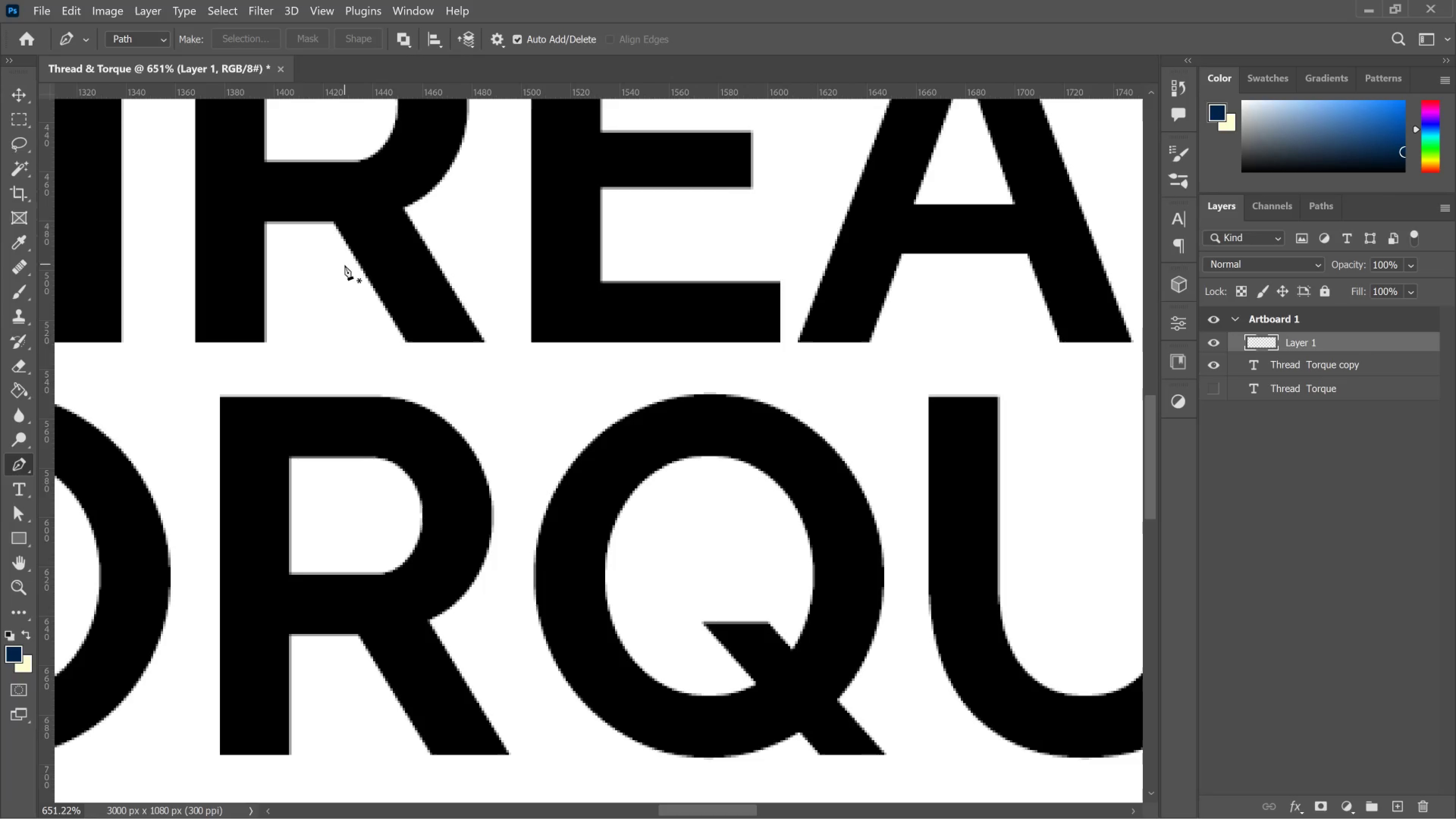 
hold_key(key=AltLeft, duration=0.45)
 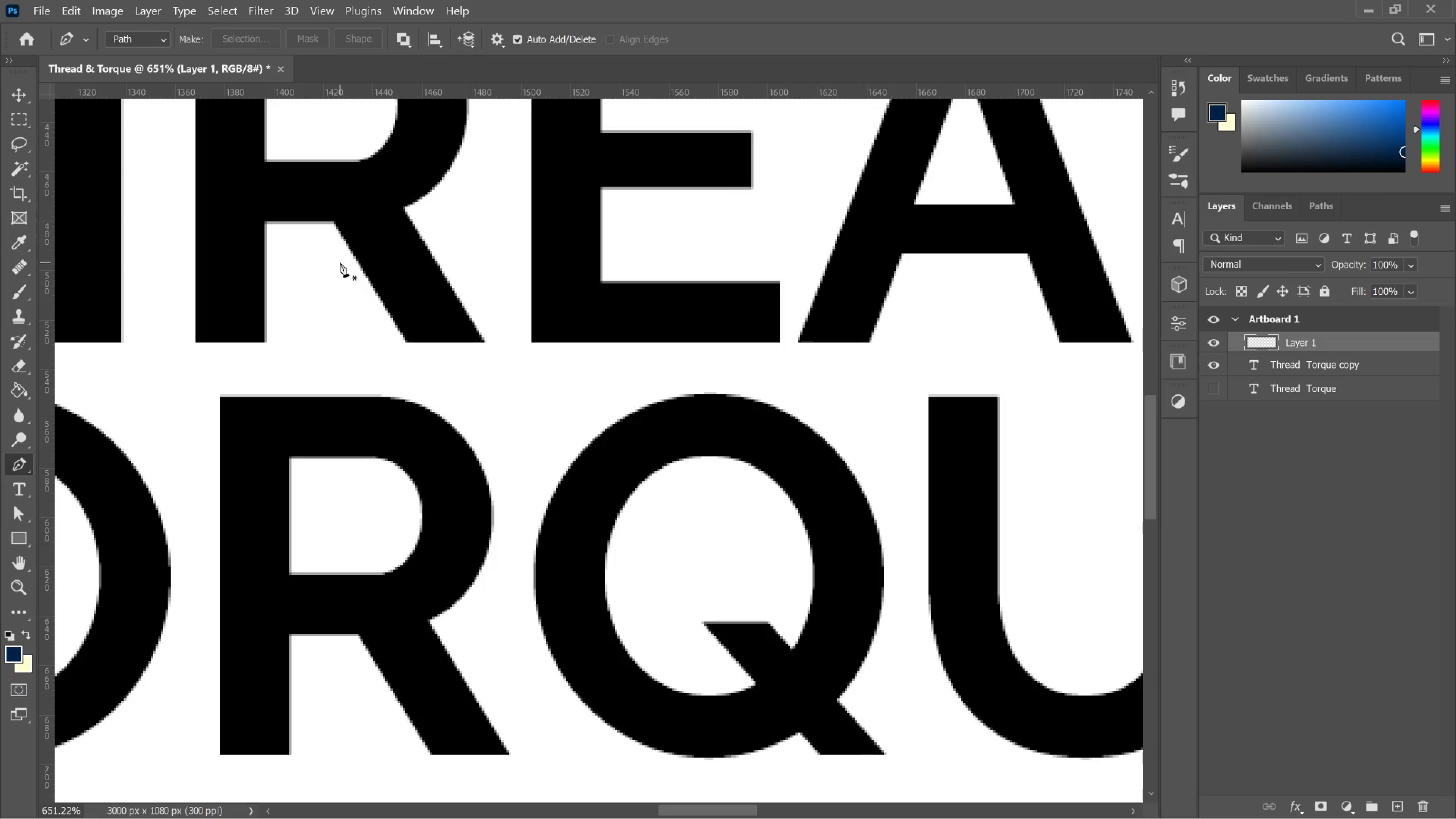 
scroll: coordinate [345, 265], scroll_direction: up, amount: 5.0
 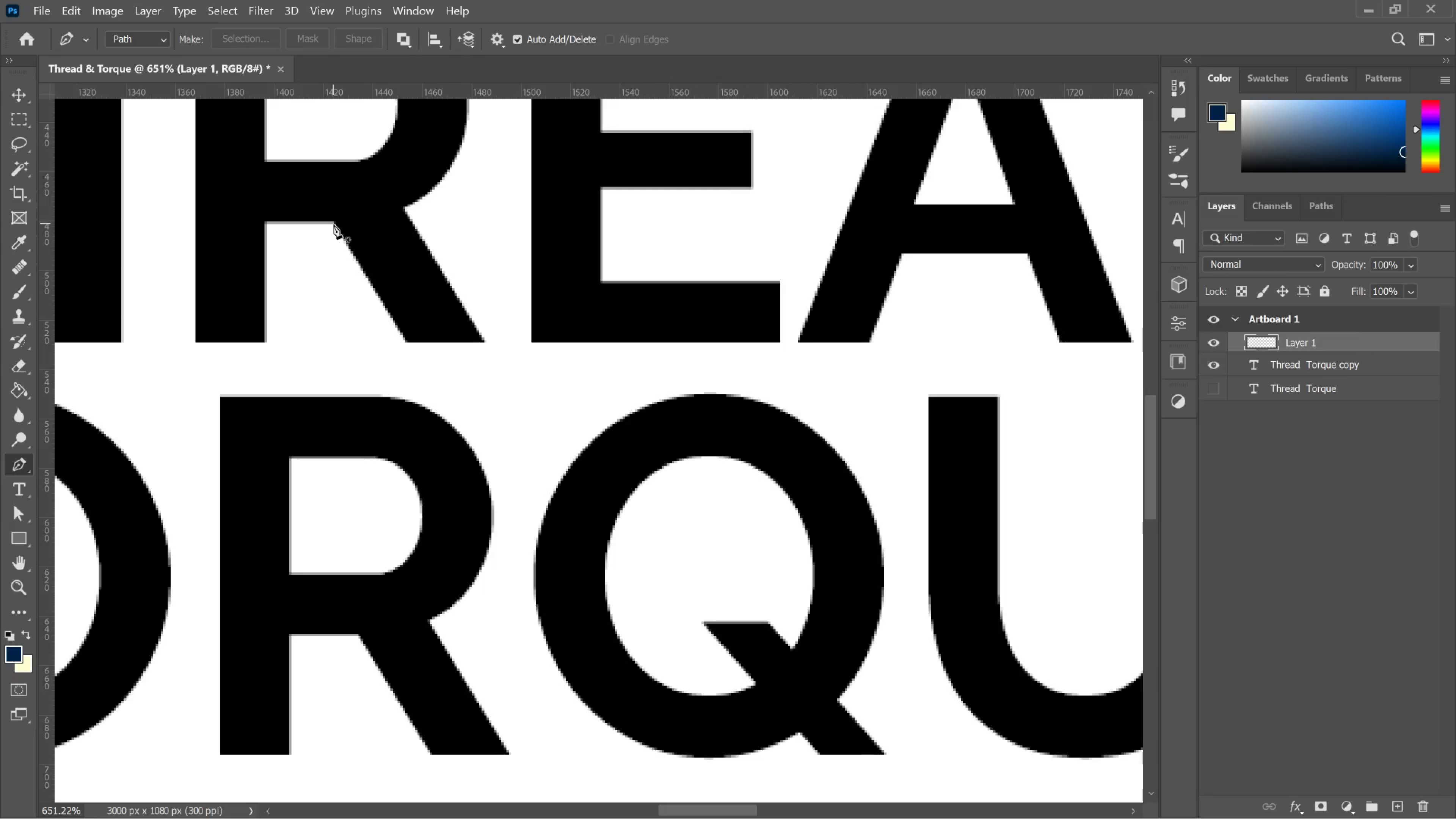 
wait(7.4)
 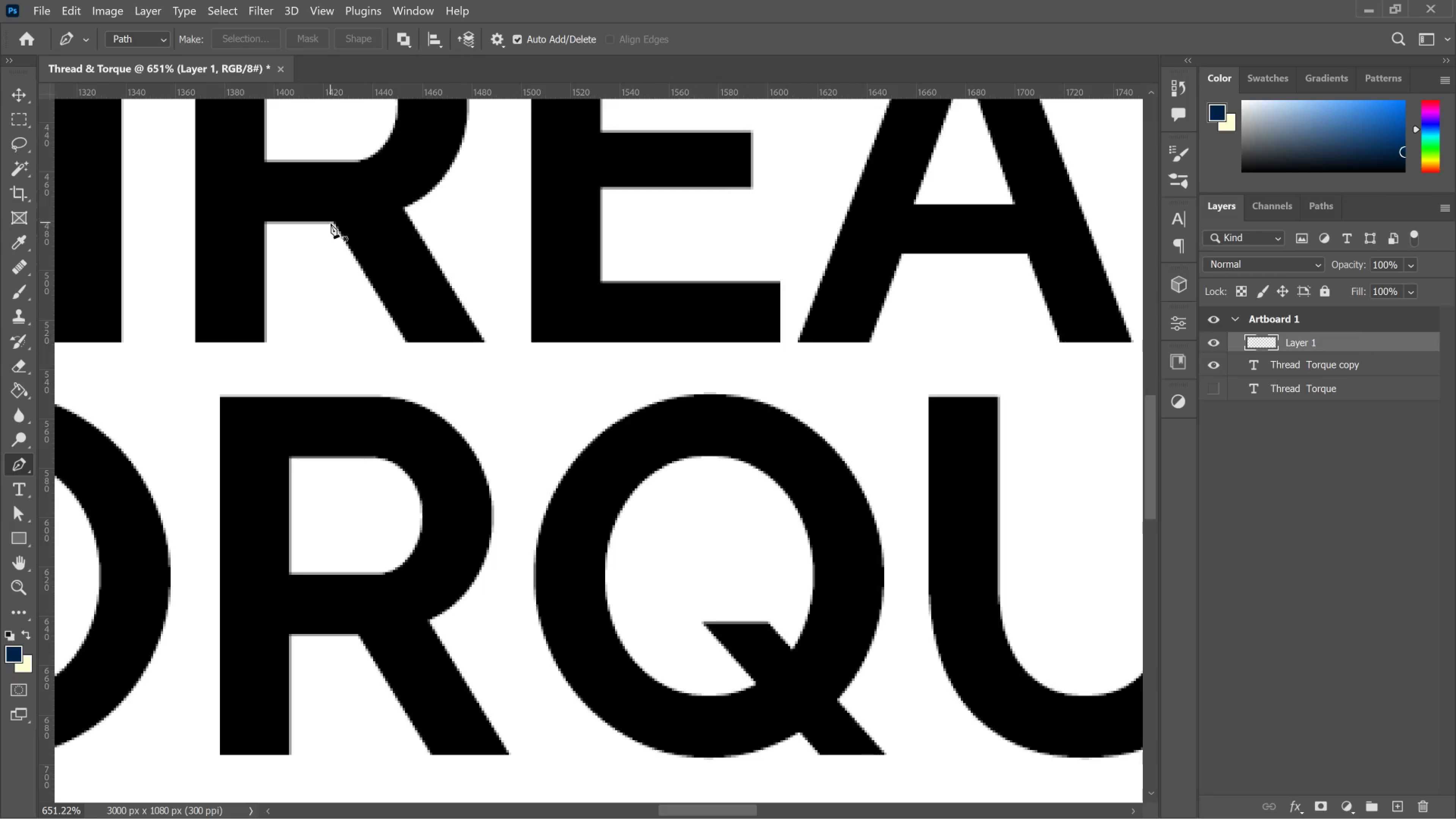 
left_click([333, 224])
 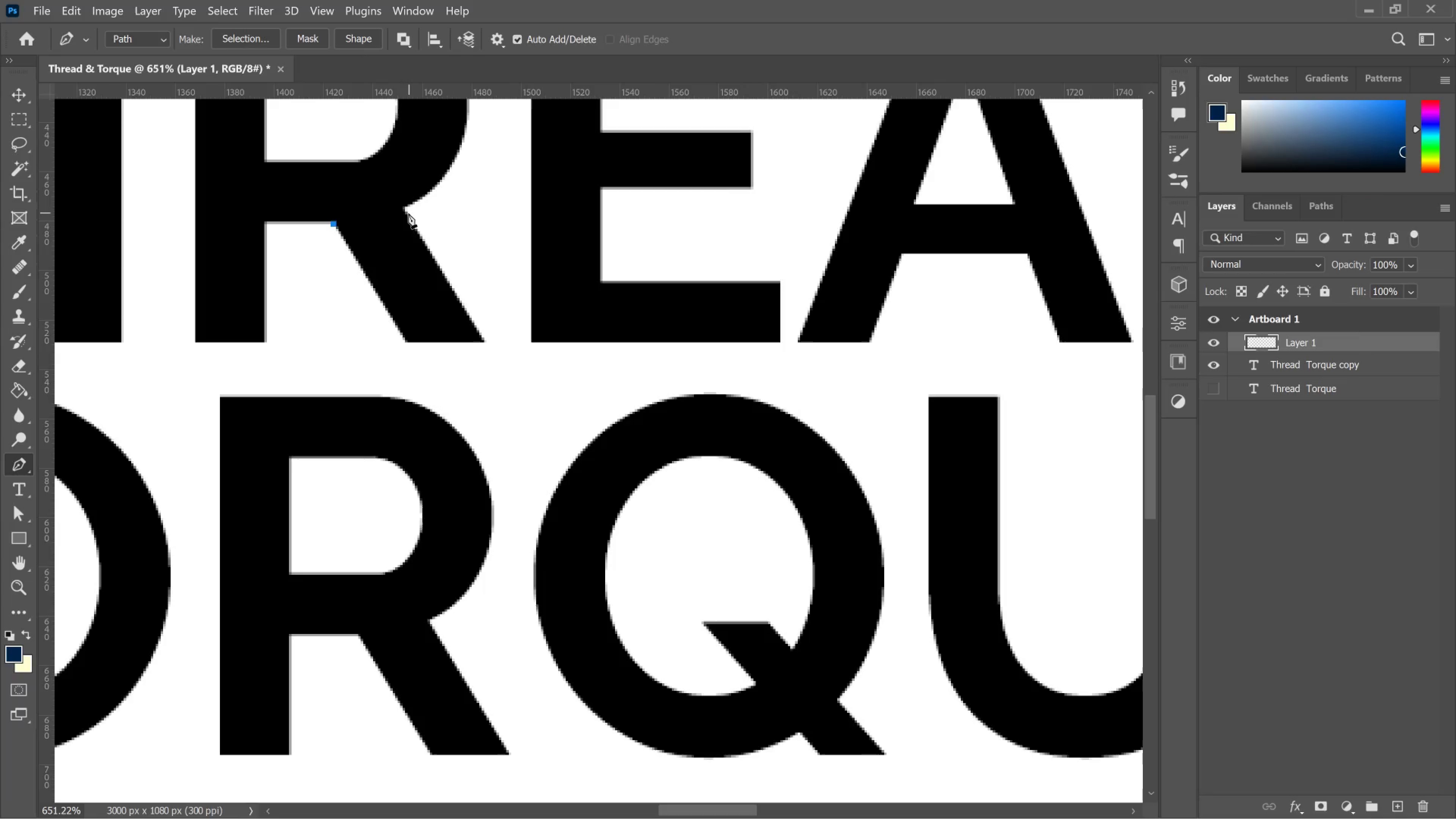 
wait(5.61)
 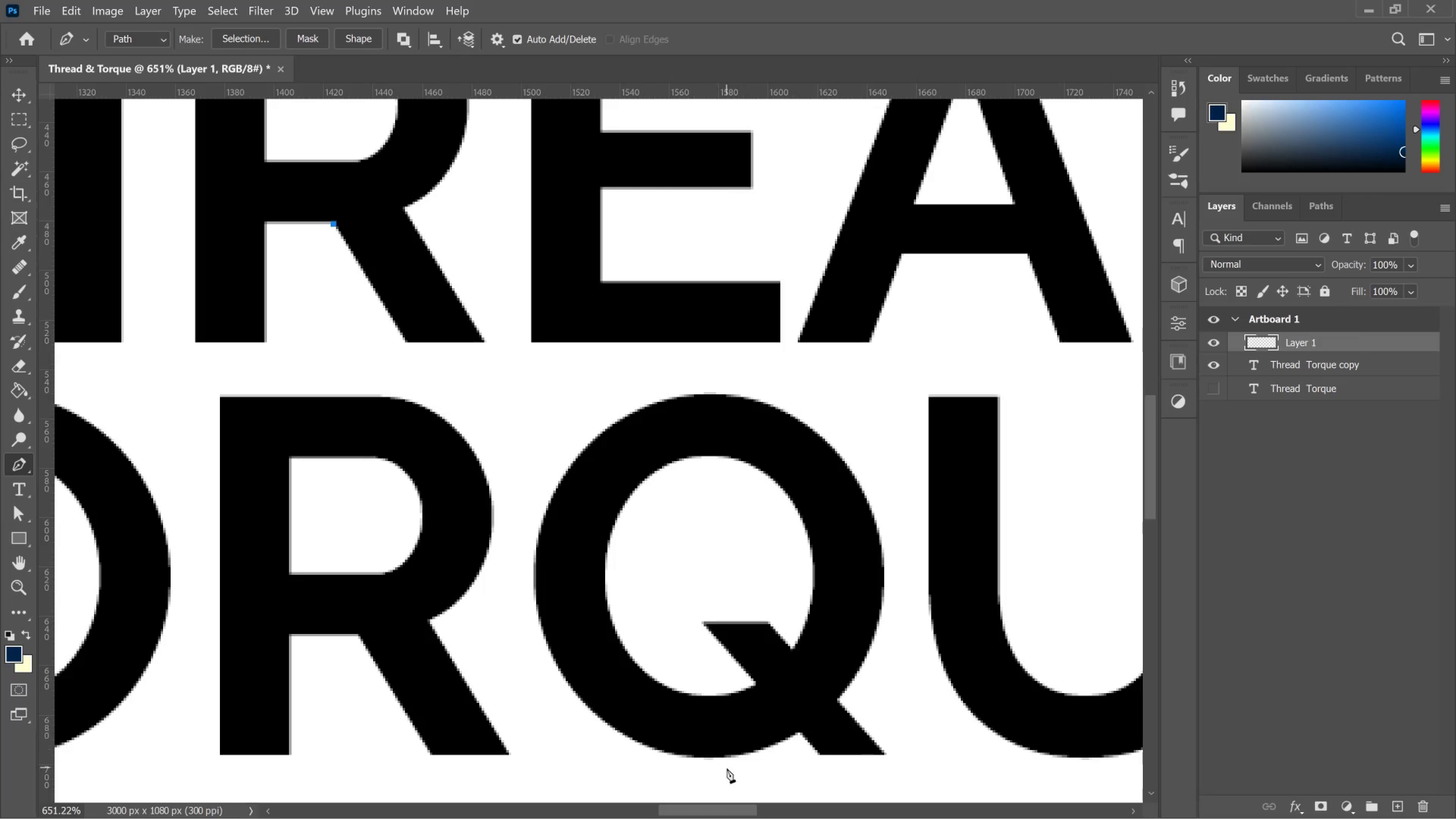 
hold_key(key=ShiftLeft, duration=13.72)
left_click([410, 218])
 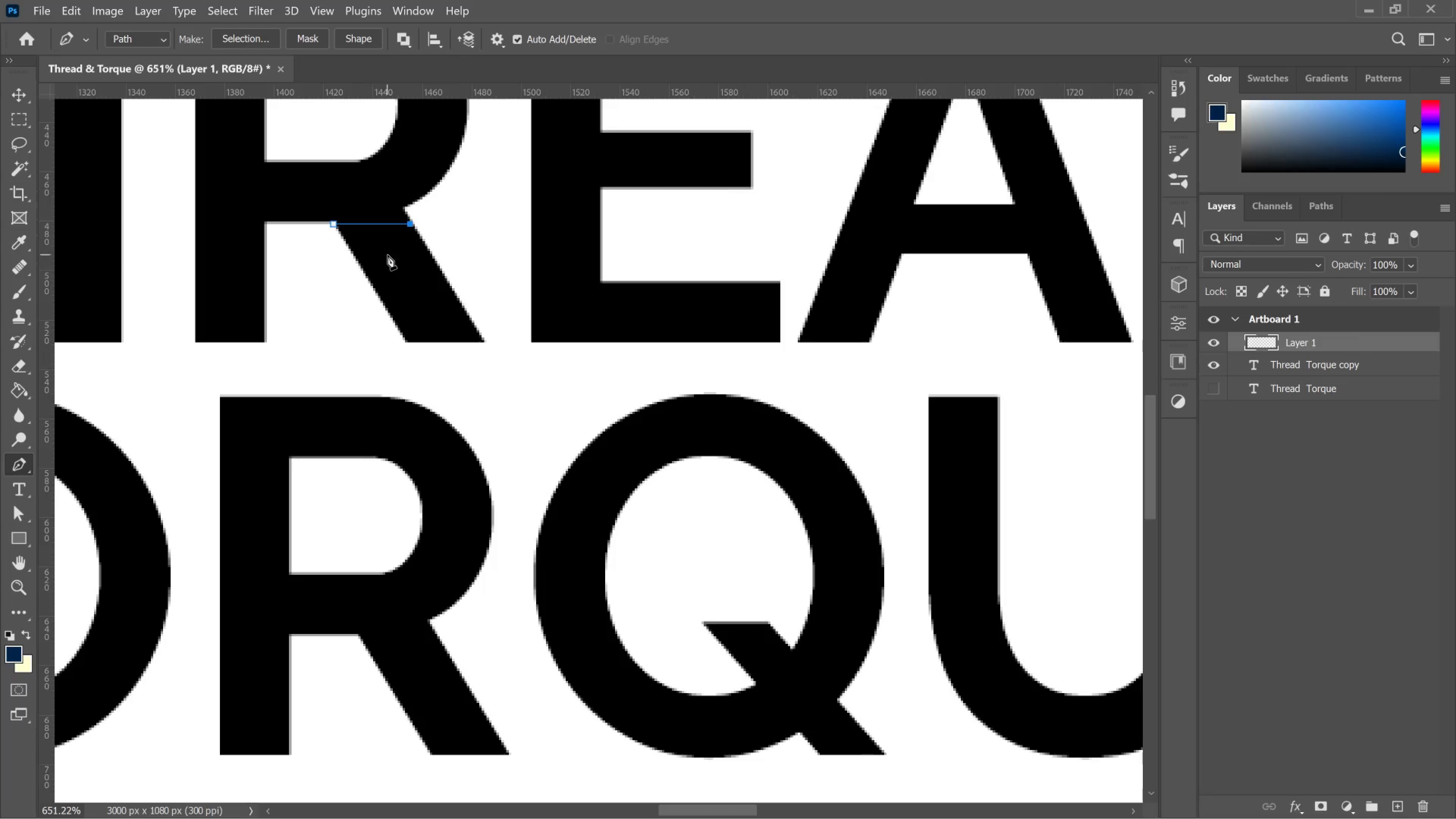 
key(Control+Z)
 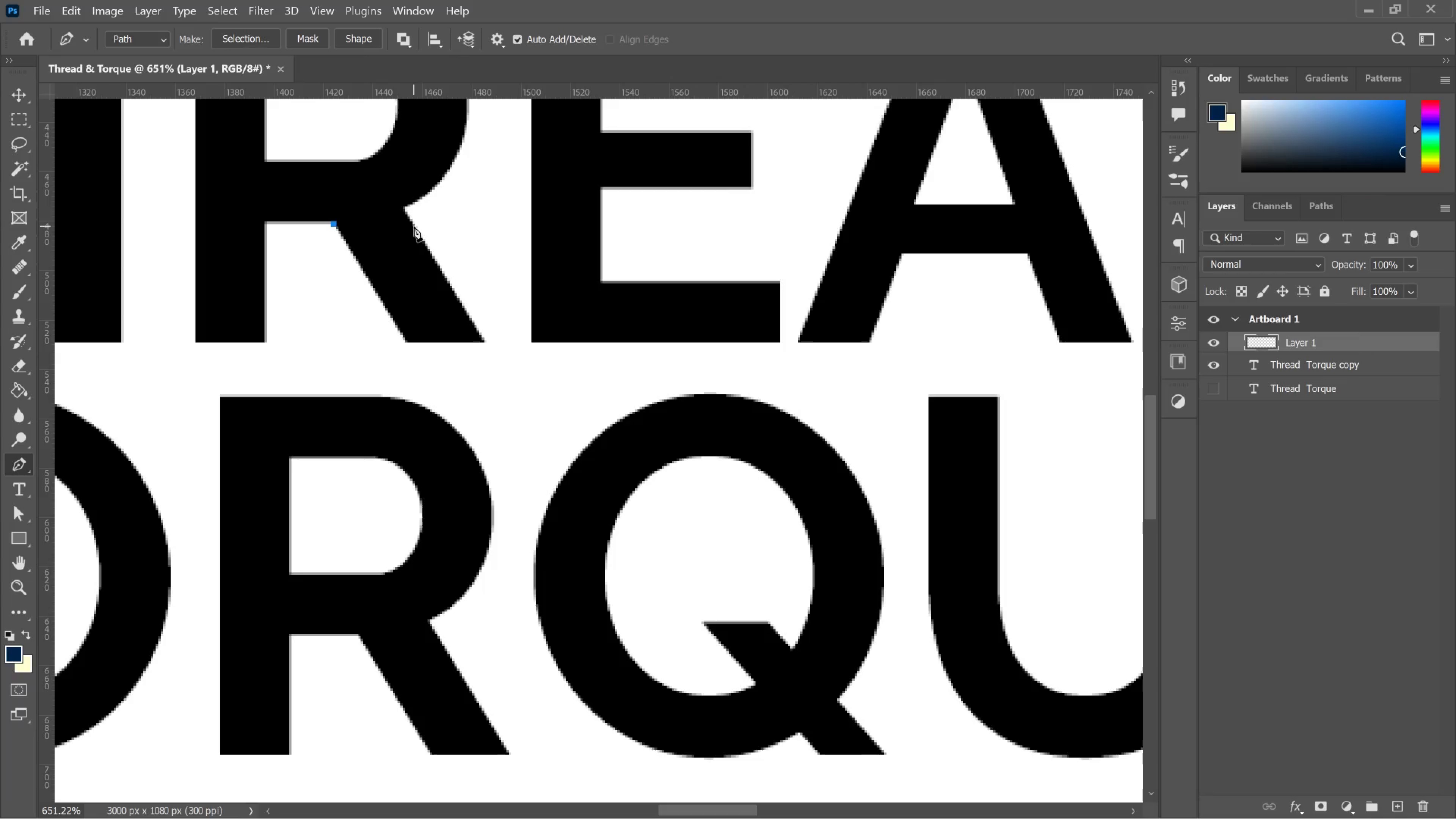 
hold_key(key=ShiftLeft, duration=4.02)
left_click([416, 223])
 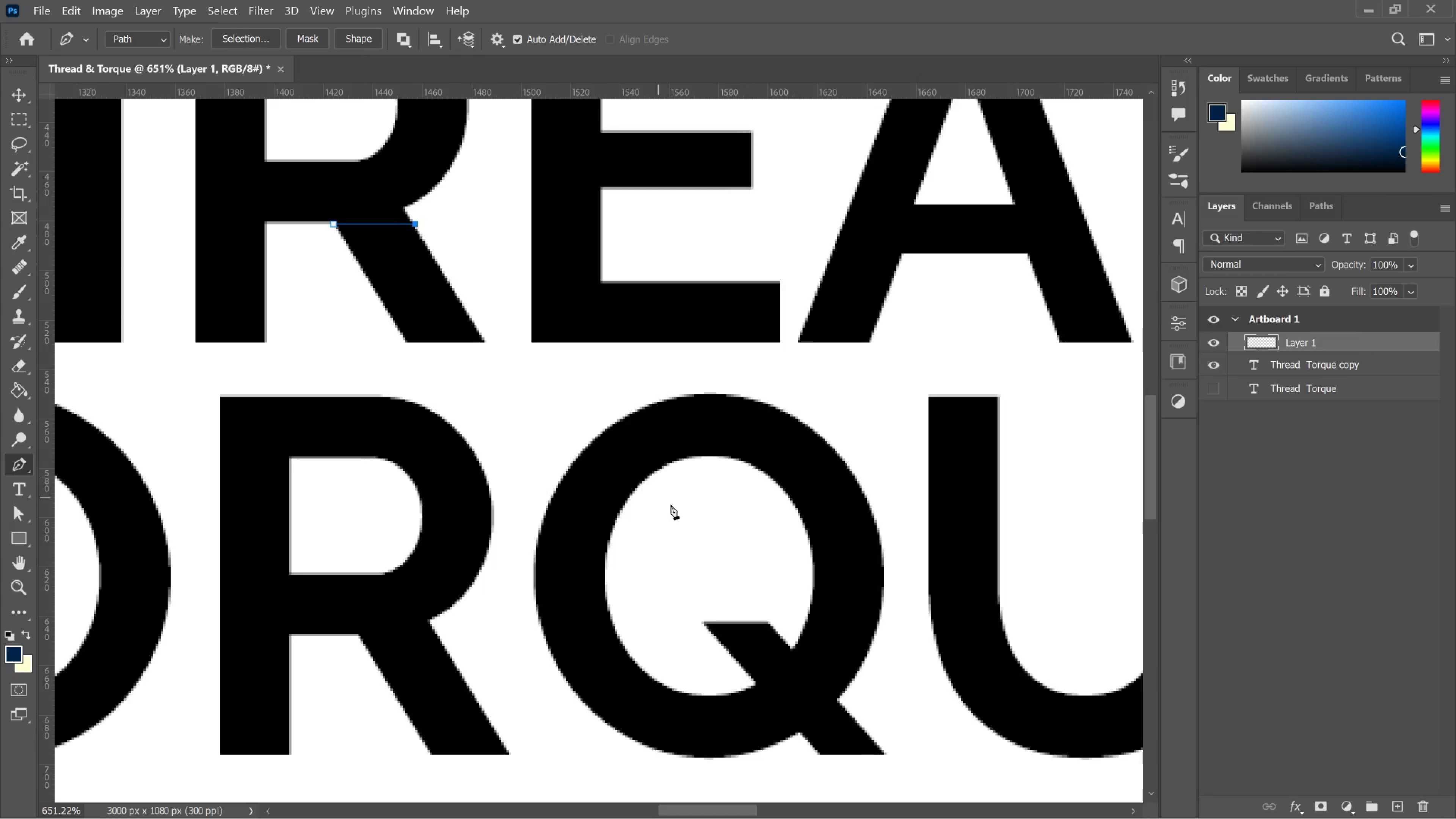 
scroll: coordinate [665, 503], scroll_direction: down, amount: 1.0
 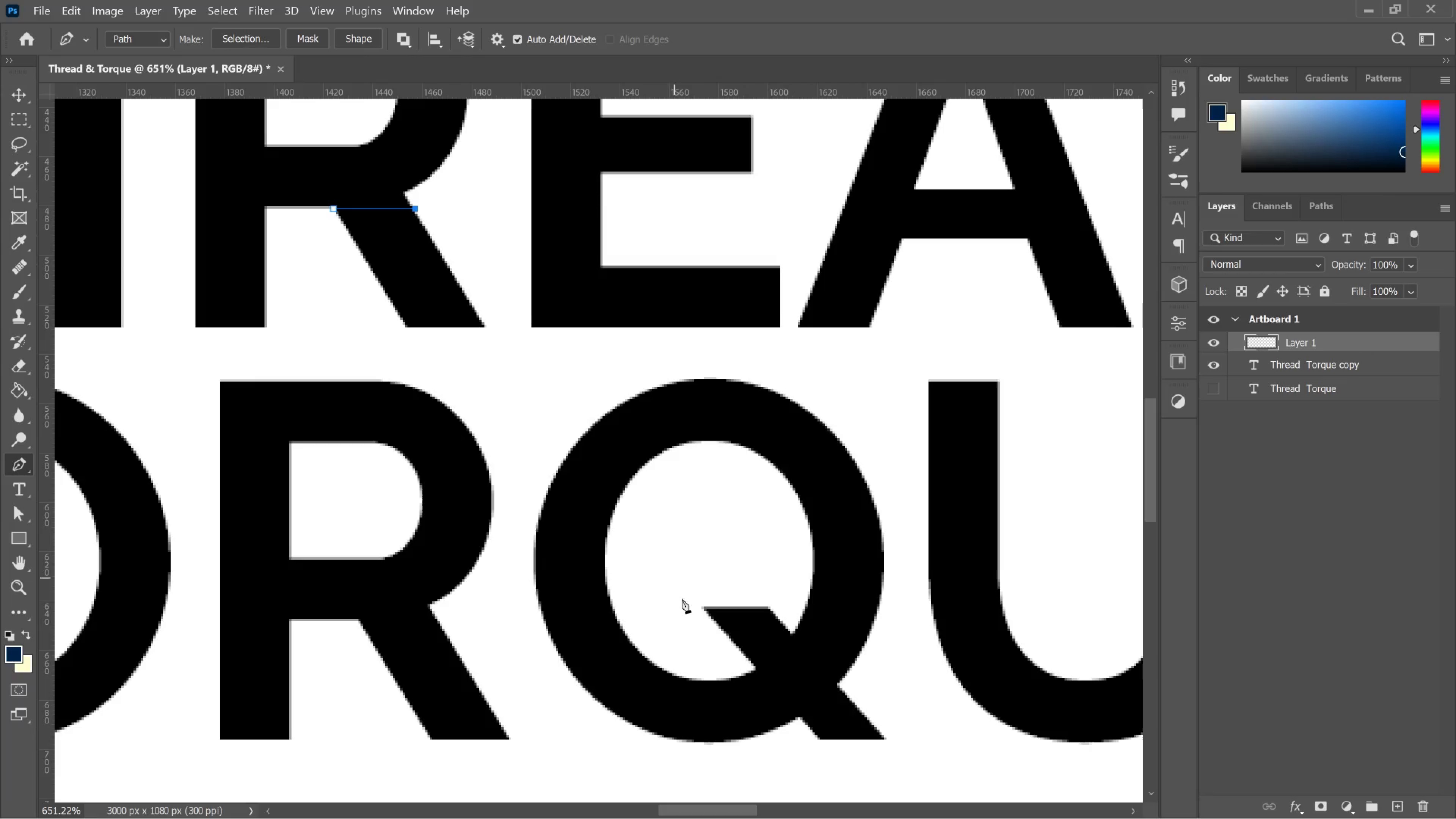 
hold_key(key=ShiftLeft, duration=7.52)
left_click([812, 743])
 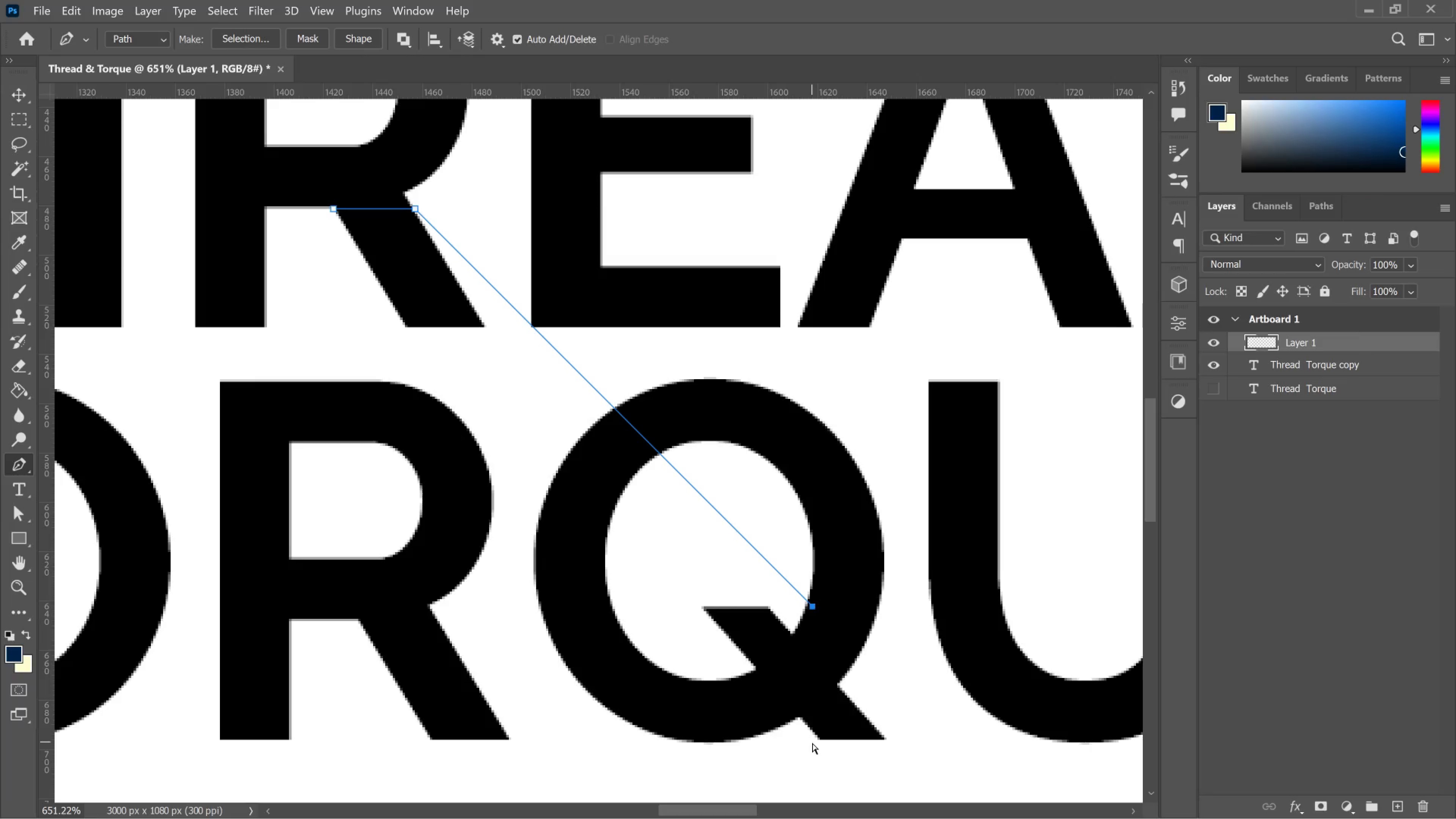 
key(Control+Z)
 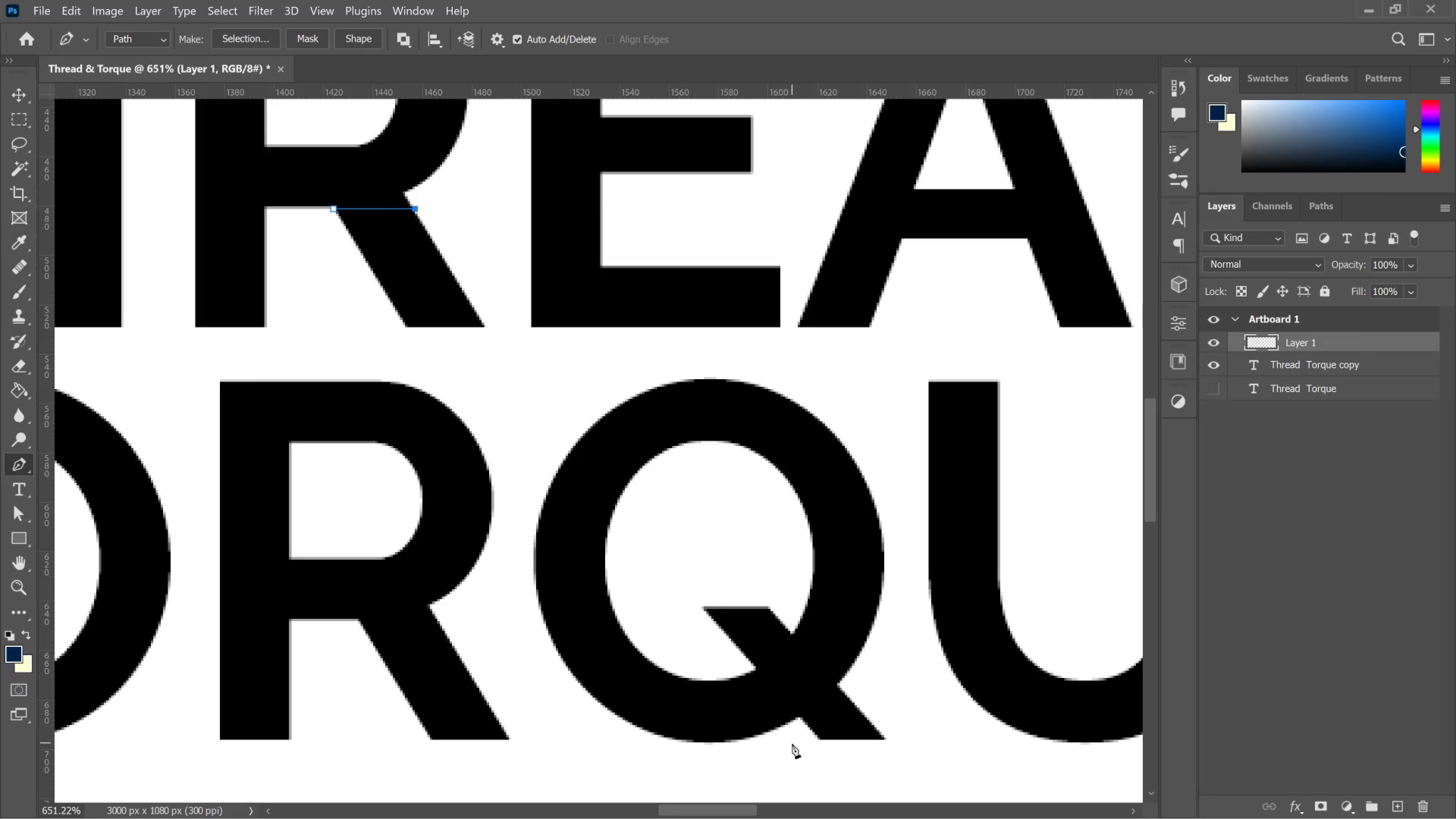 
hold_key(key=ShiftLeft, duration=1.25)
left_click([792, 744])
 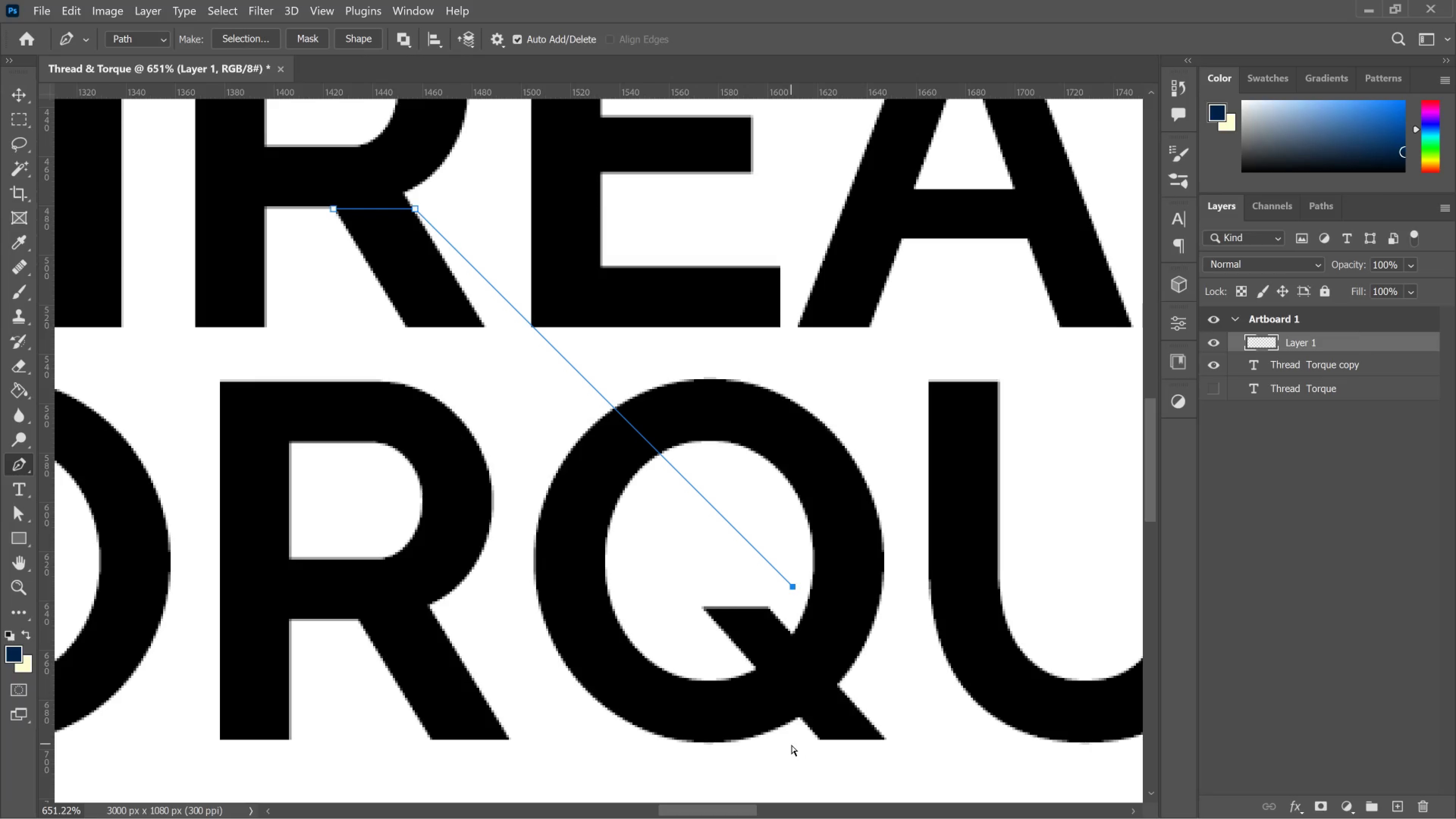 
key(Control+Z)
 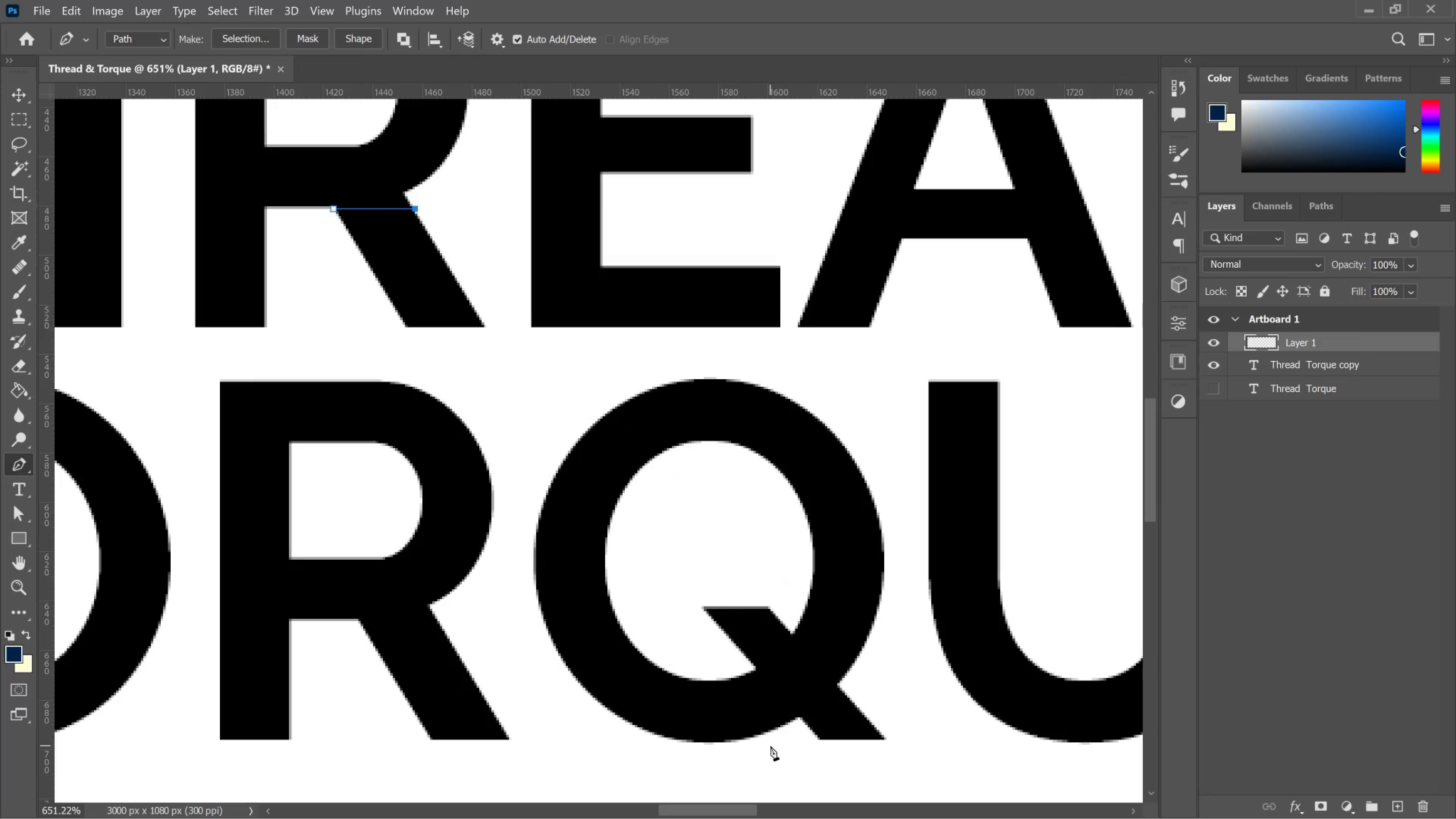 
hold_key(key=ShiftLeft, duration=0.5)
 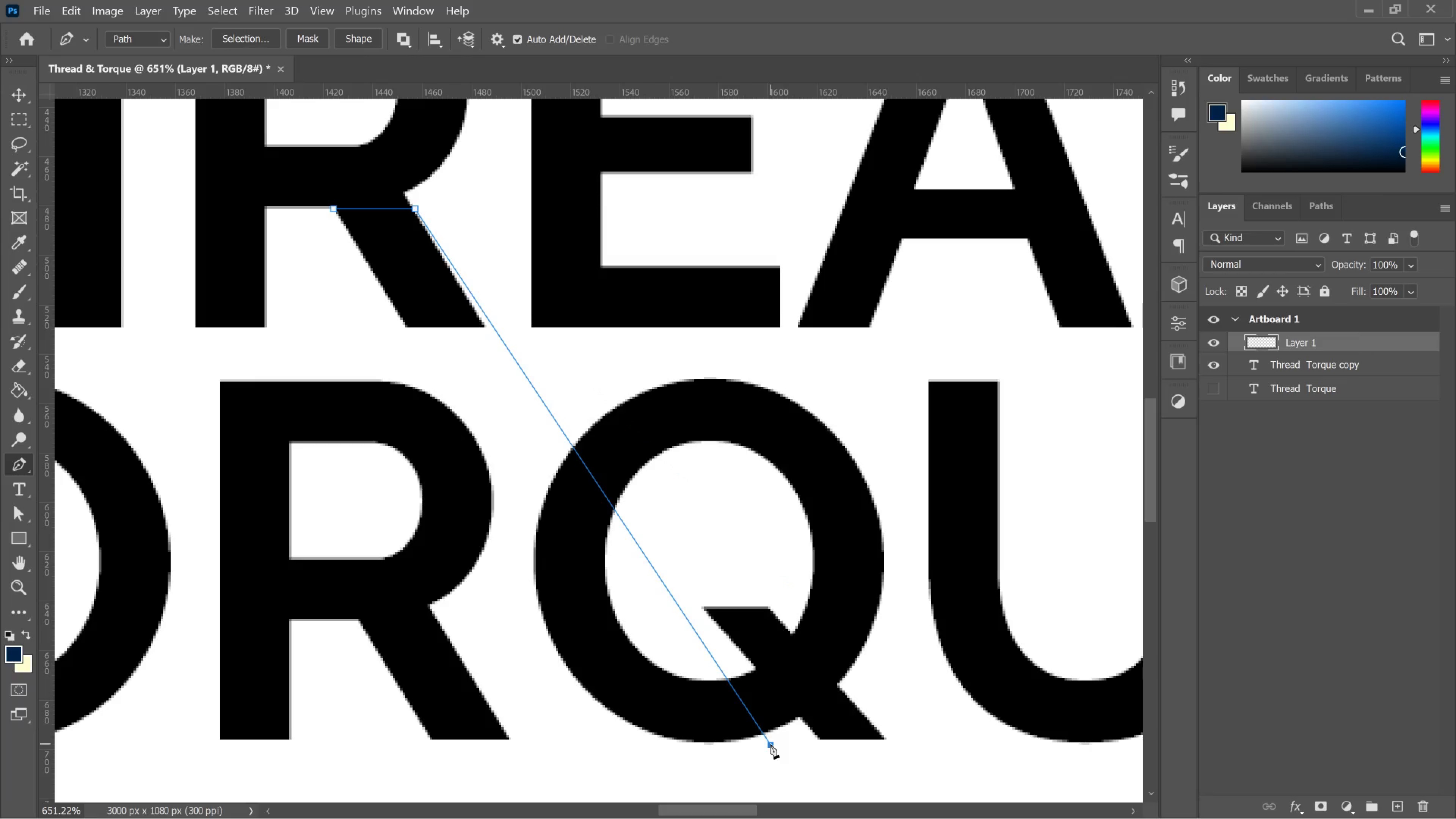 
left_click_drag(start_coordinate=[770, 744], to_coordinate=[749, 764])
 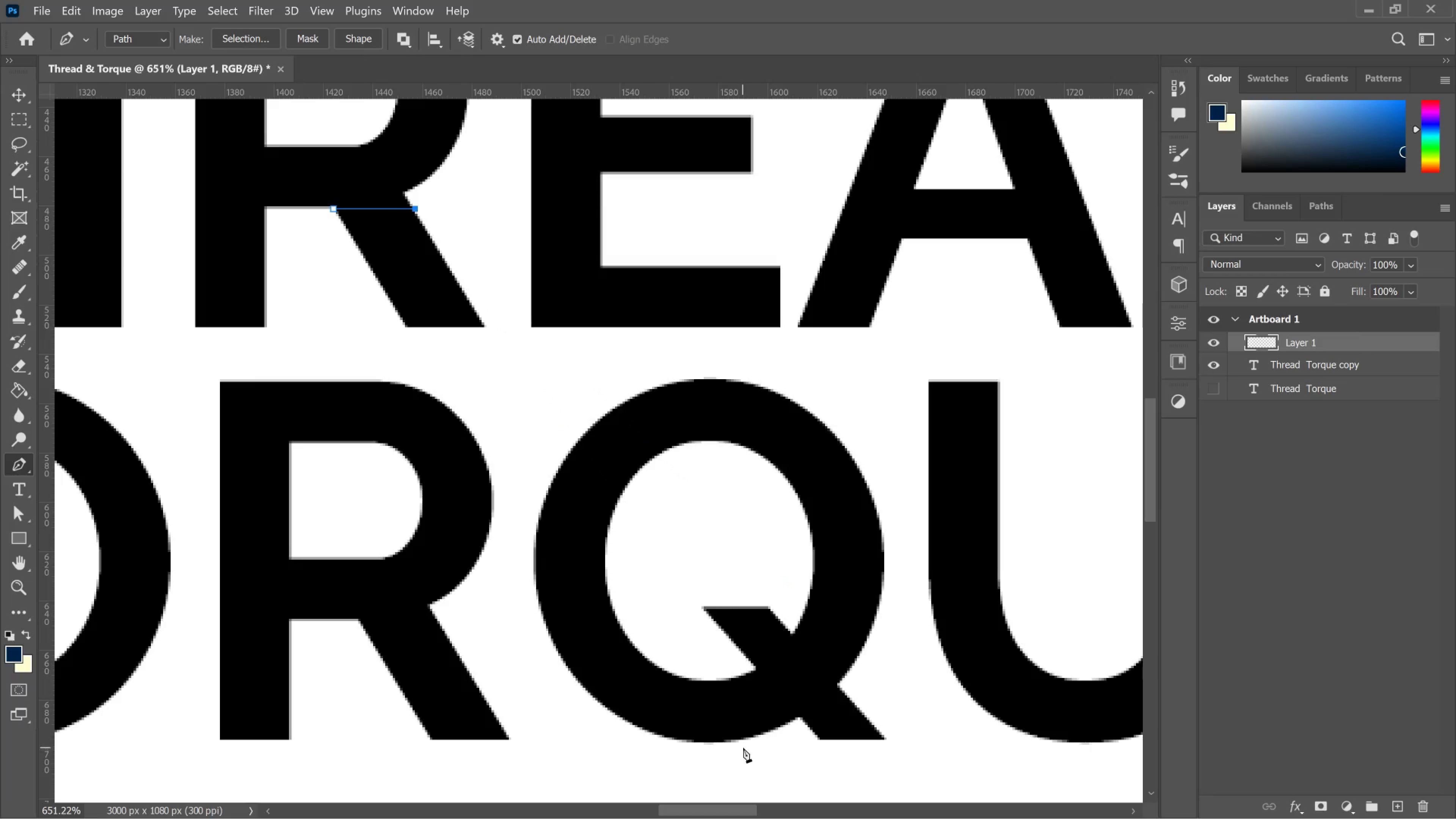 
hold_key(key=ShiftLeft, duration=0.34)
 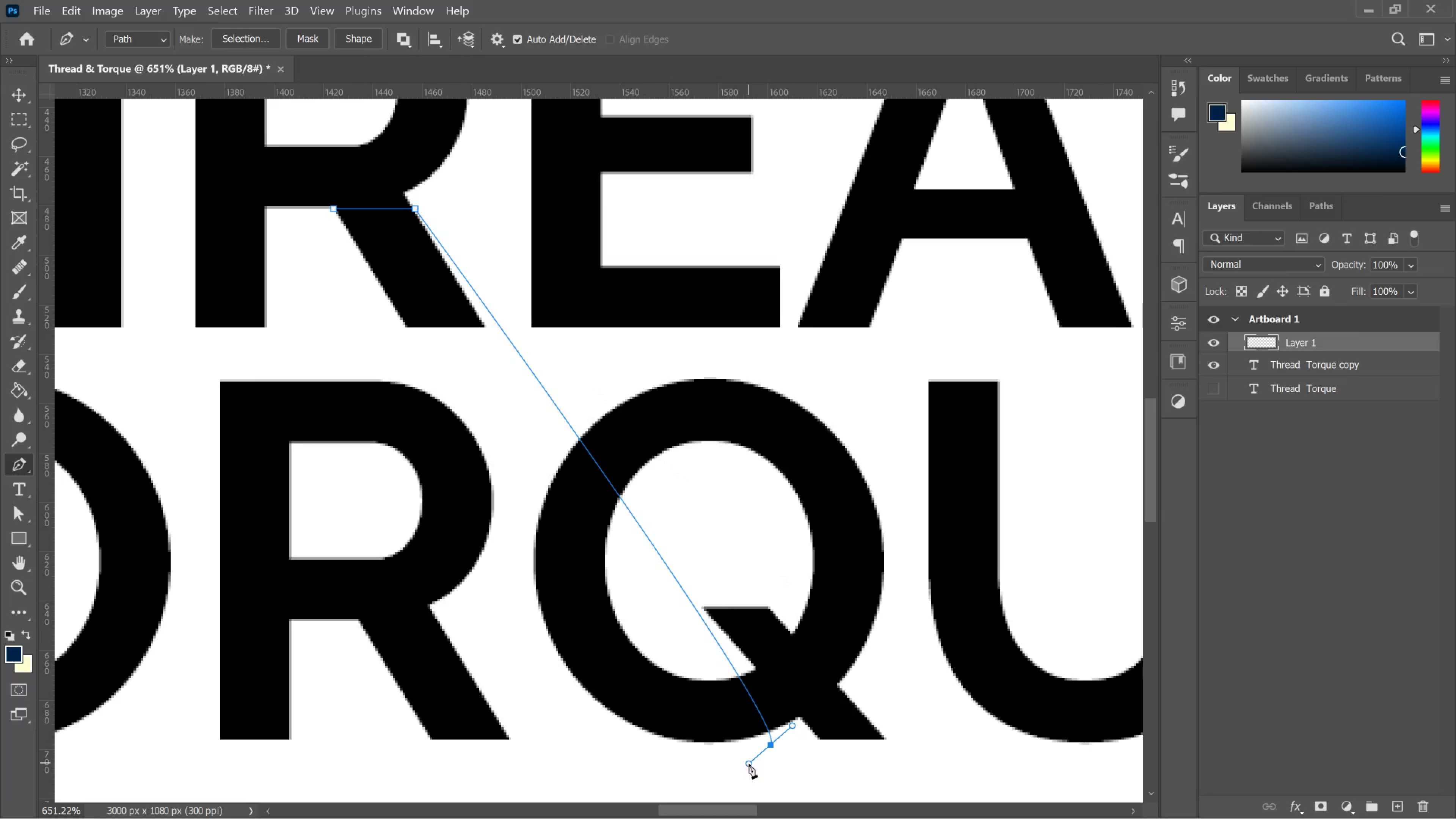 
key(Control+Z)
 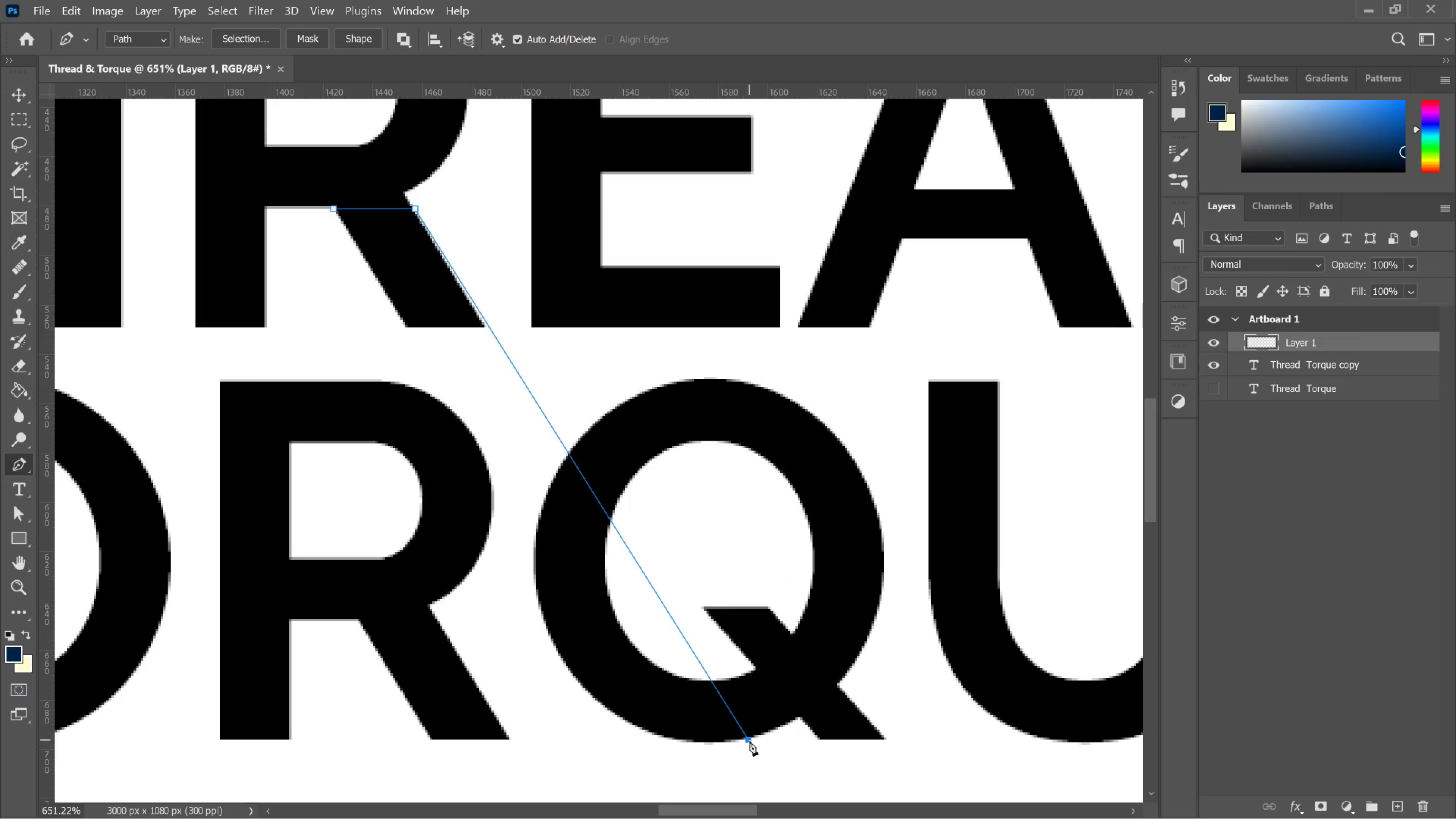 
left_click([750, 741])
 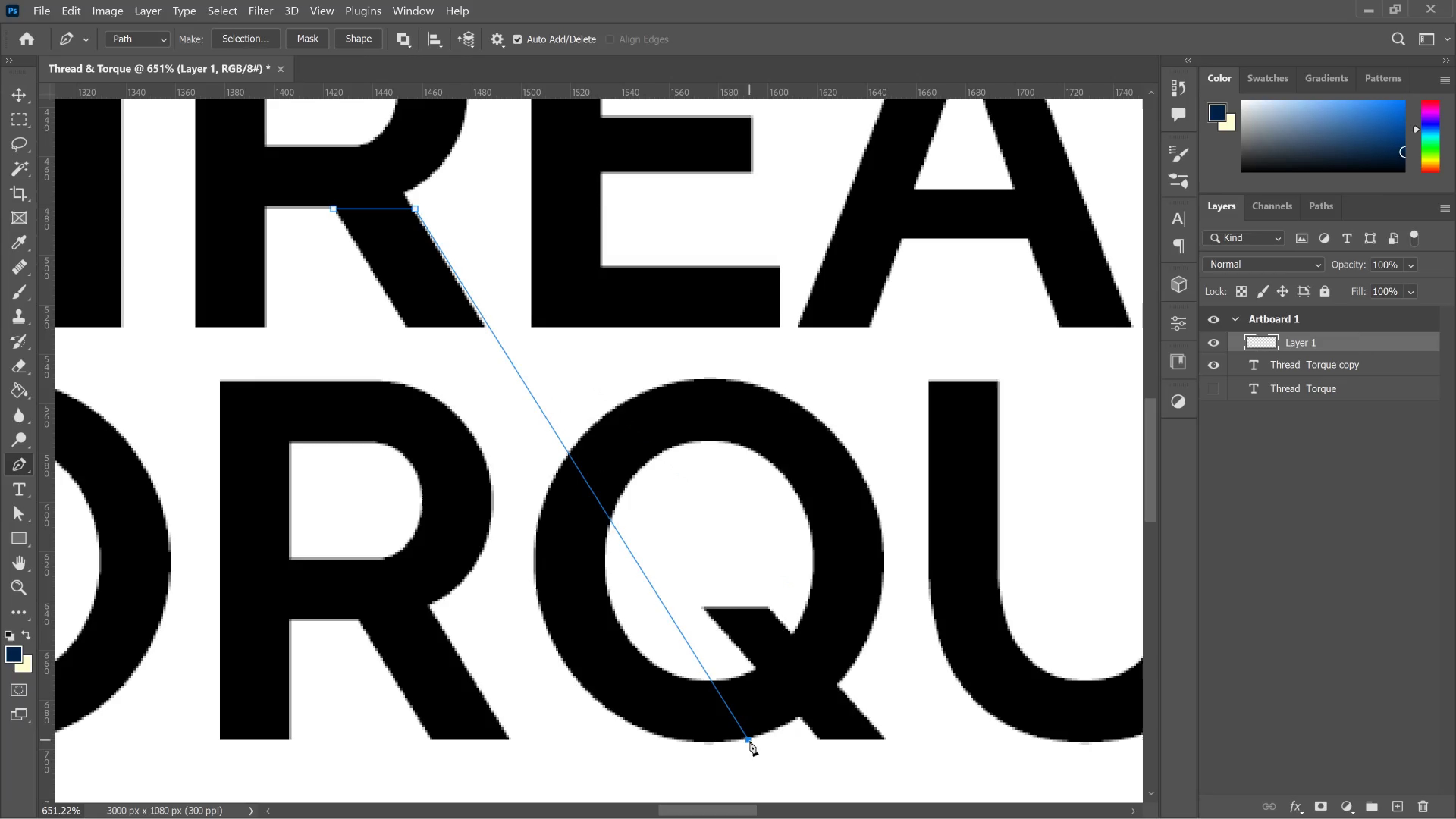 
key(Control+Z)
 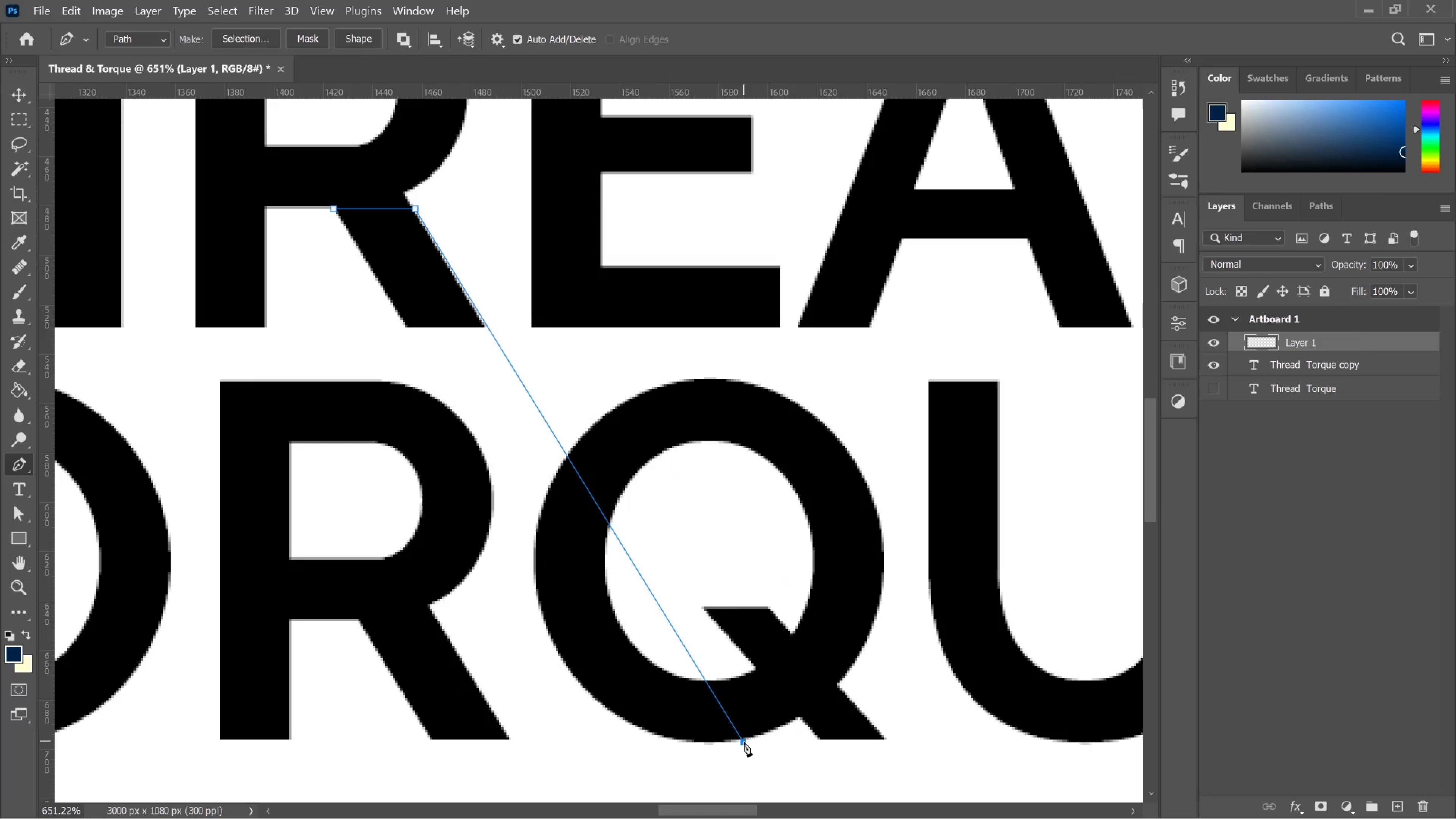 
hold_key(key=ShiftLeft, duration=0.81)
left_click([744, 742])
 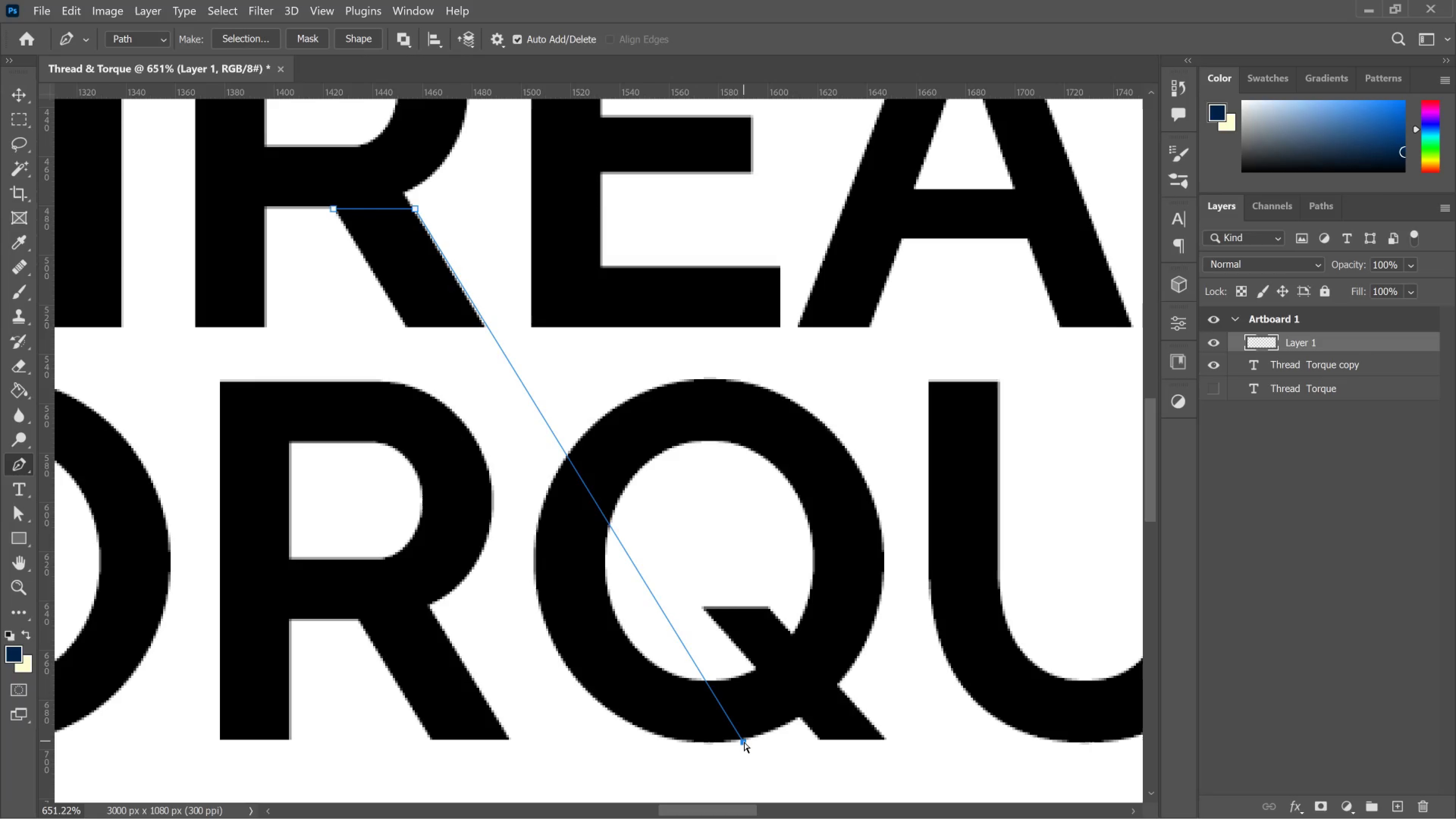 
key(Control+Z)
 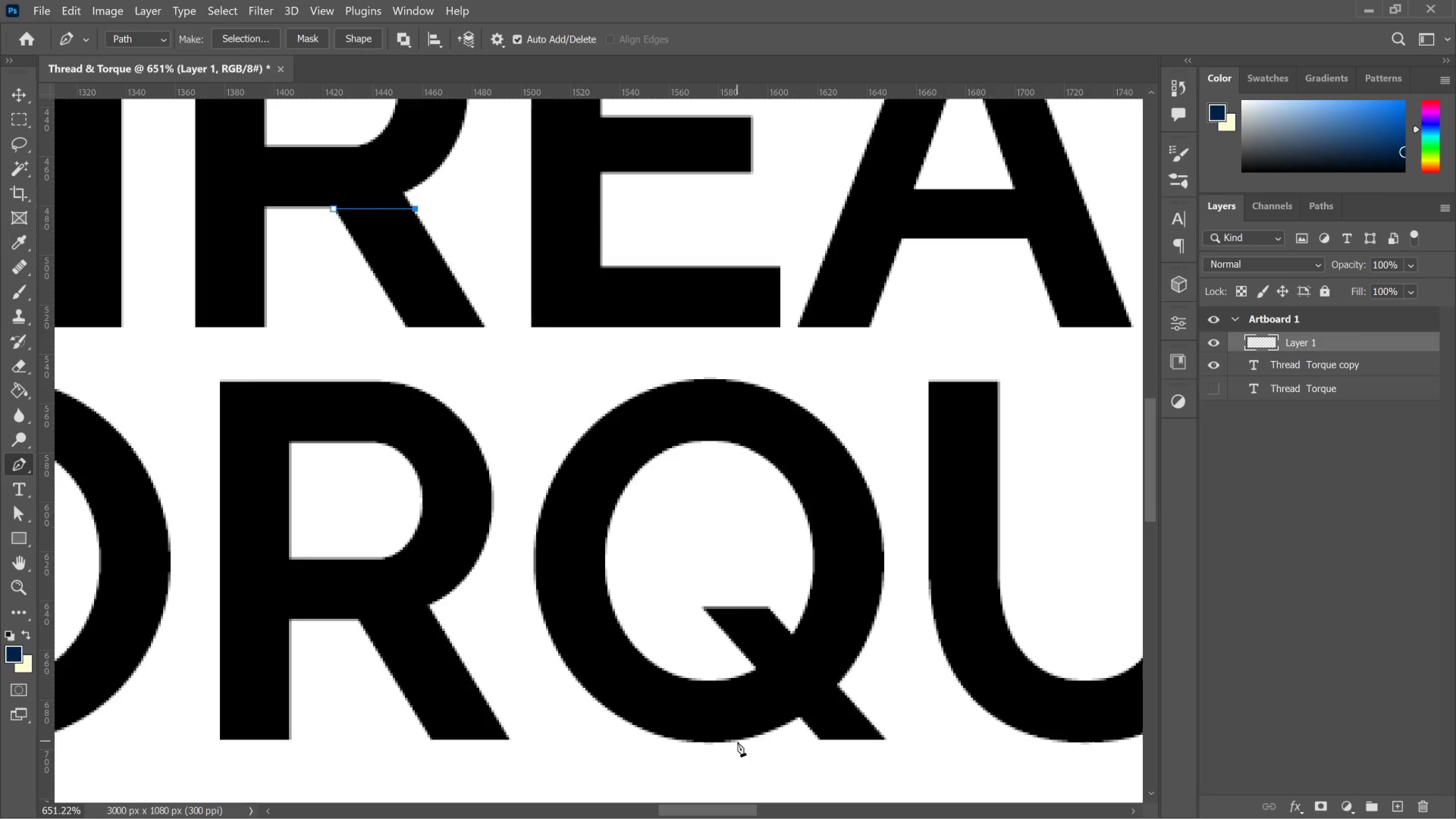 
hold_key(key=ShiftLeft, duration=0.78)
left_click([737, 742])
 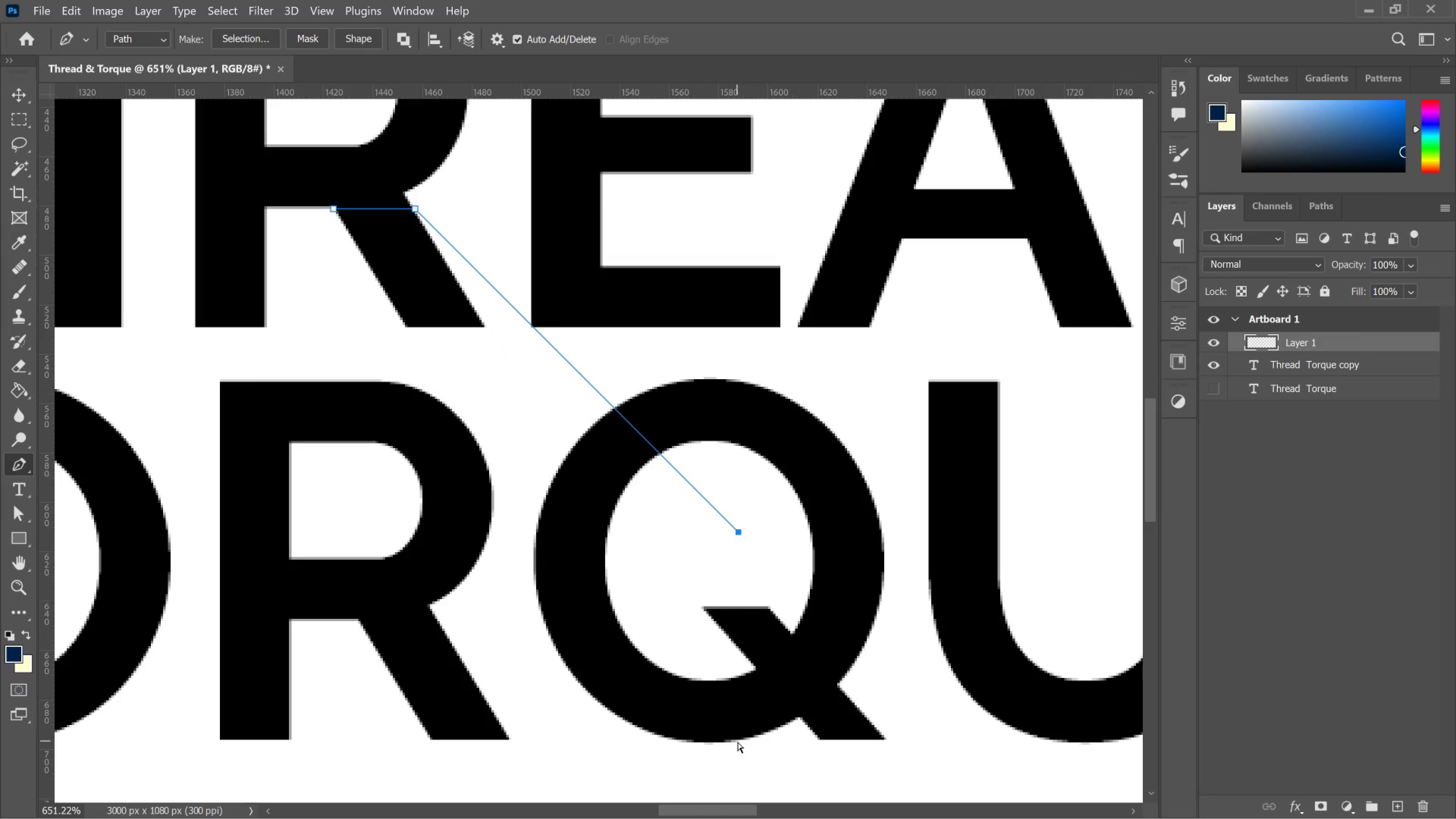 
key(Control+Z)
 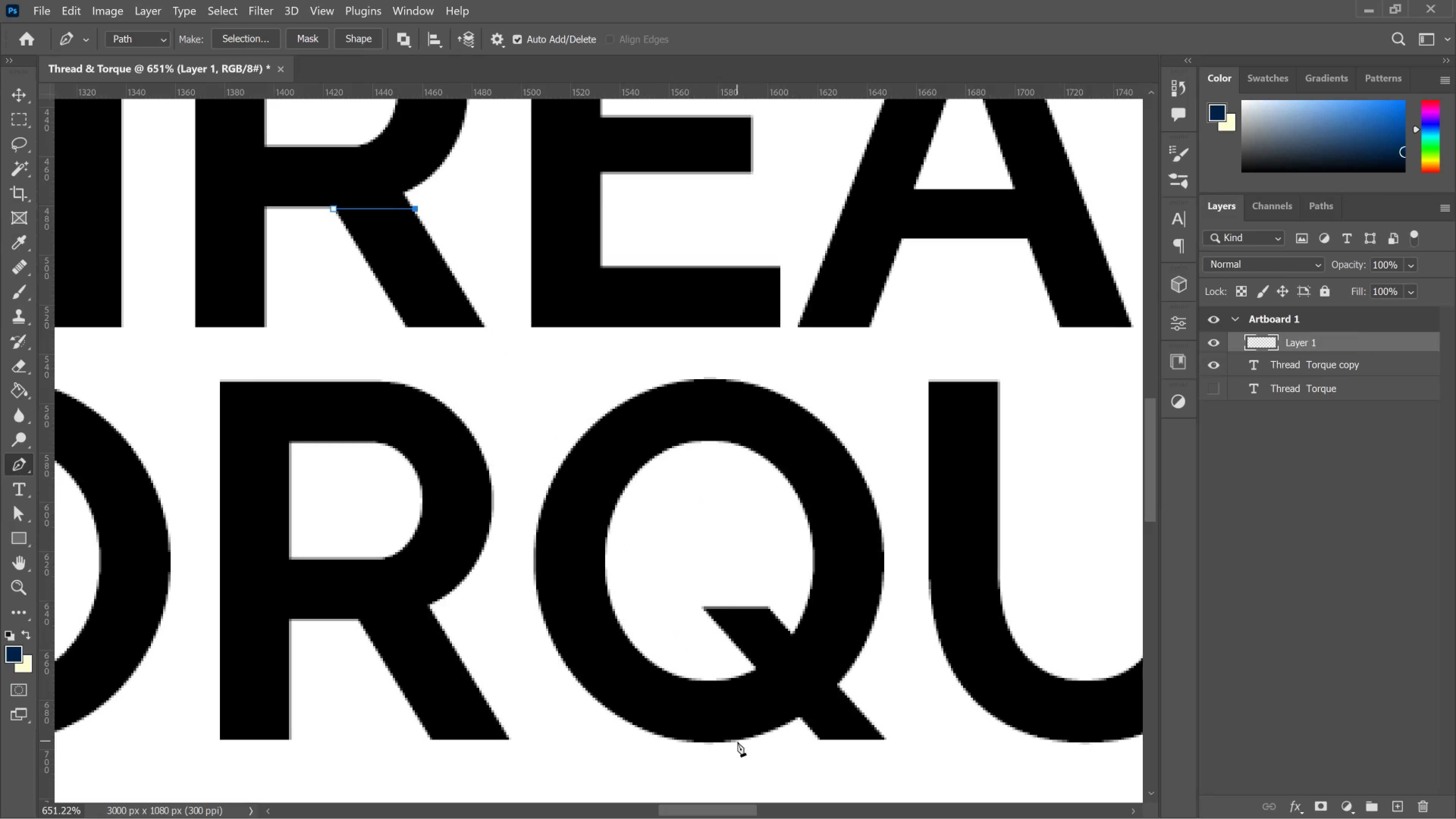 
left_click([737, 742])
 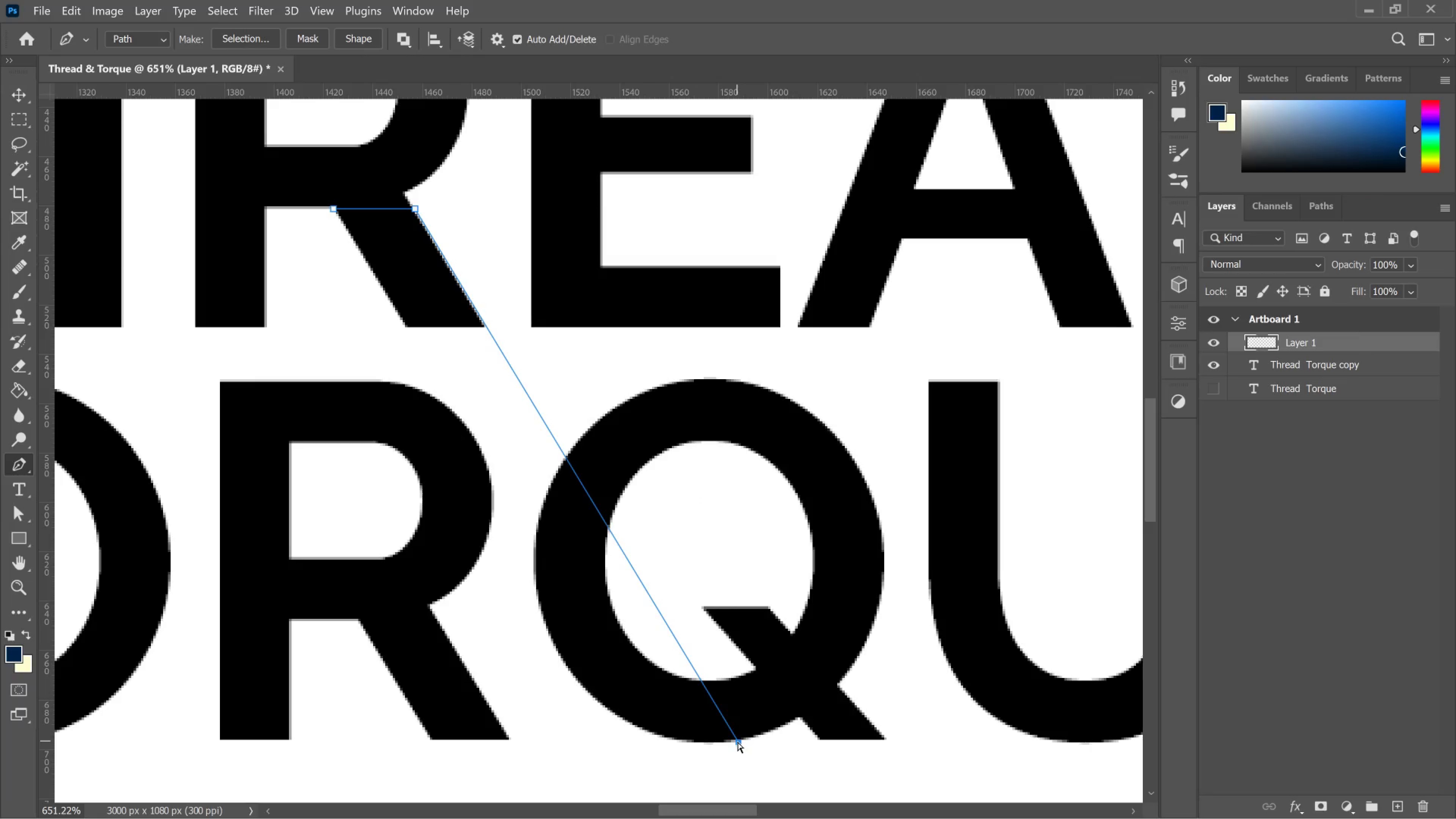 
key(Control+Z)
 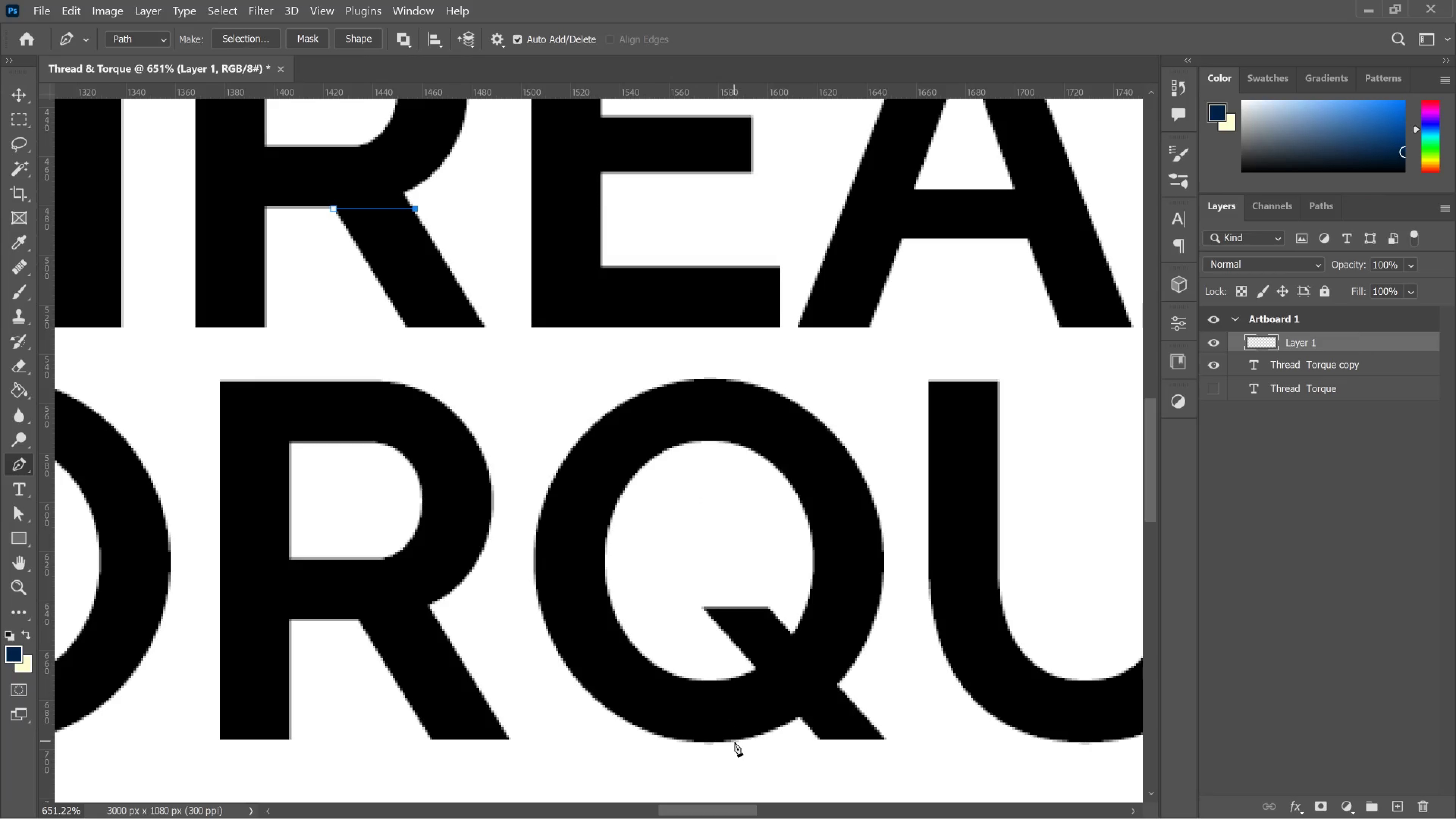 
left_click([734, 742])
 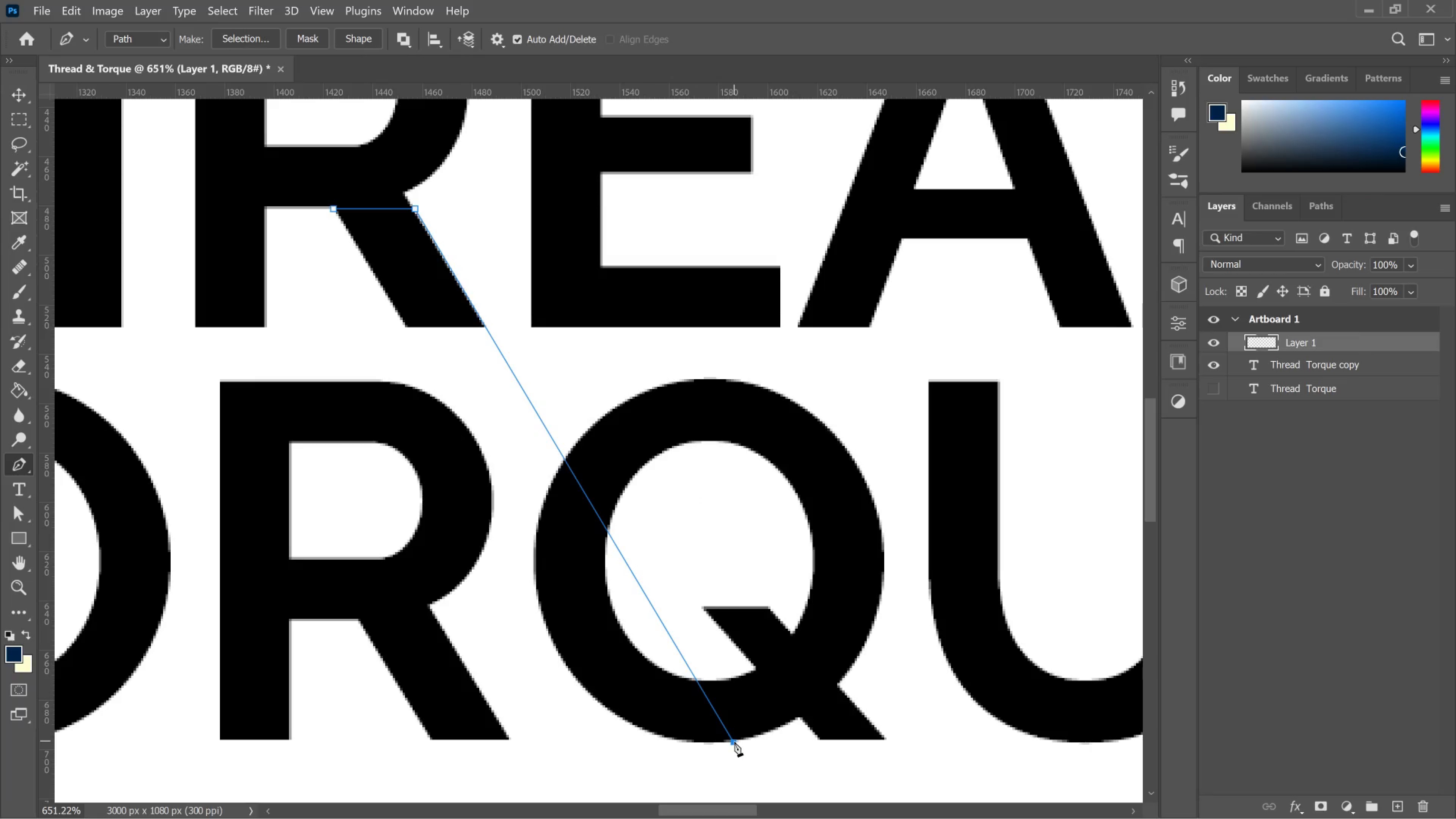 
left_click([734, 742])
 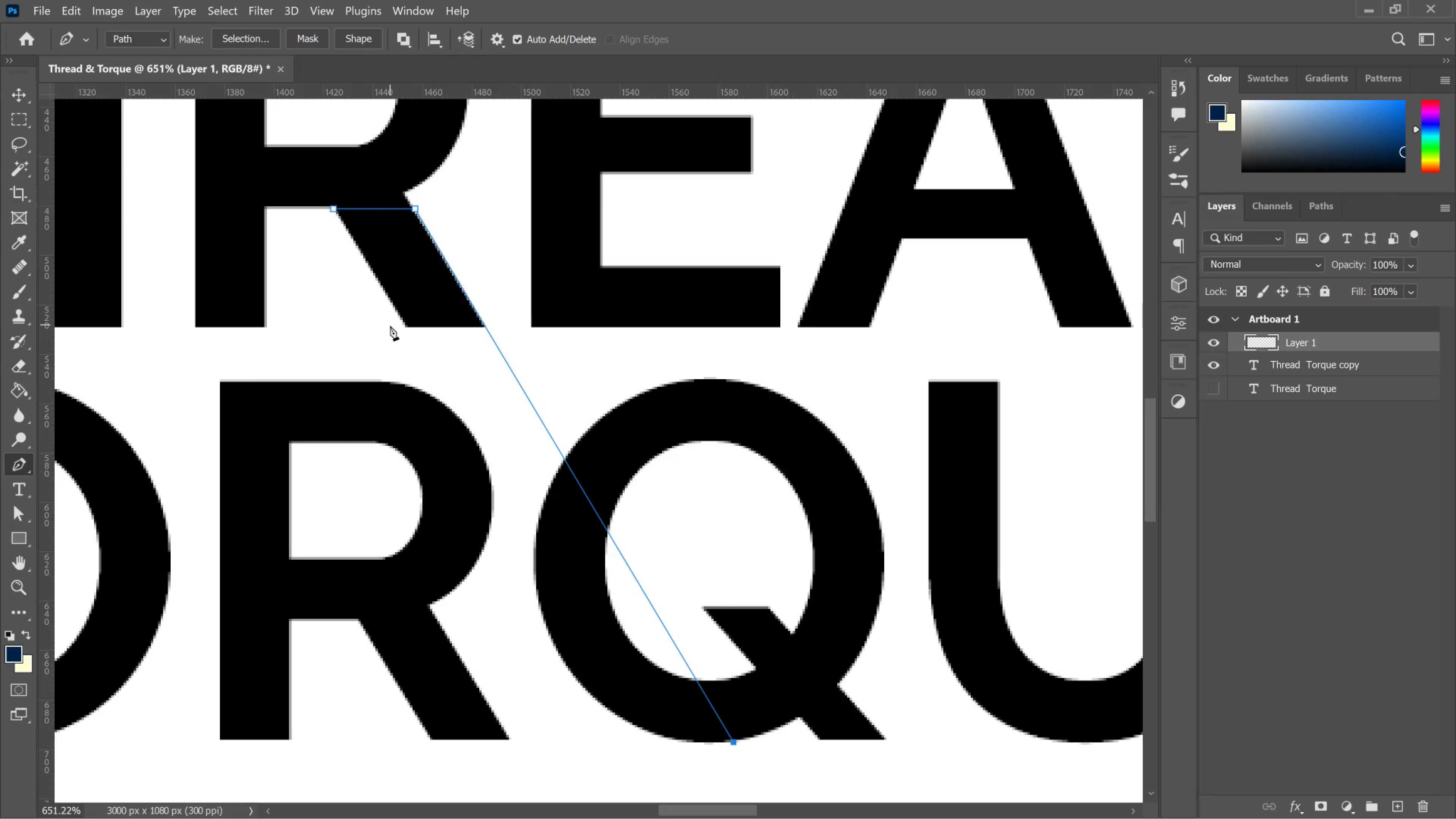 
wait(17.88)
 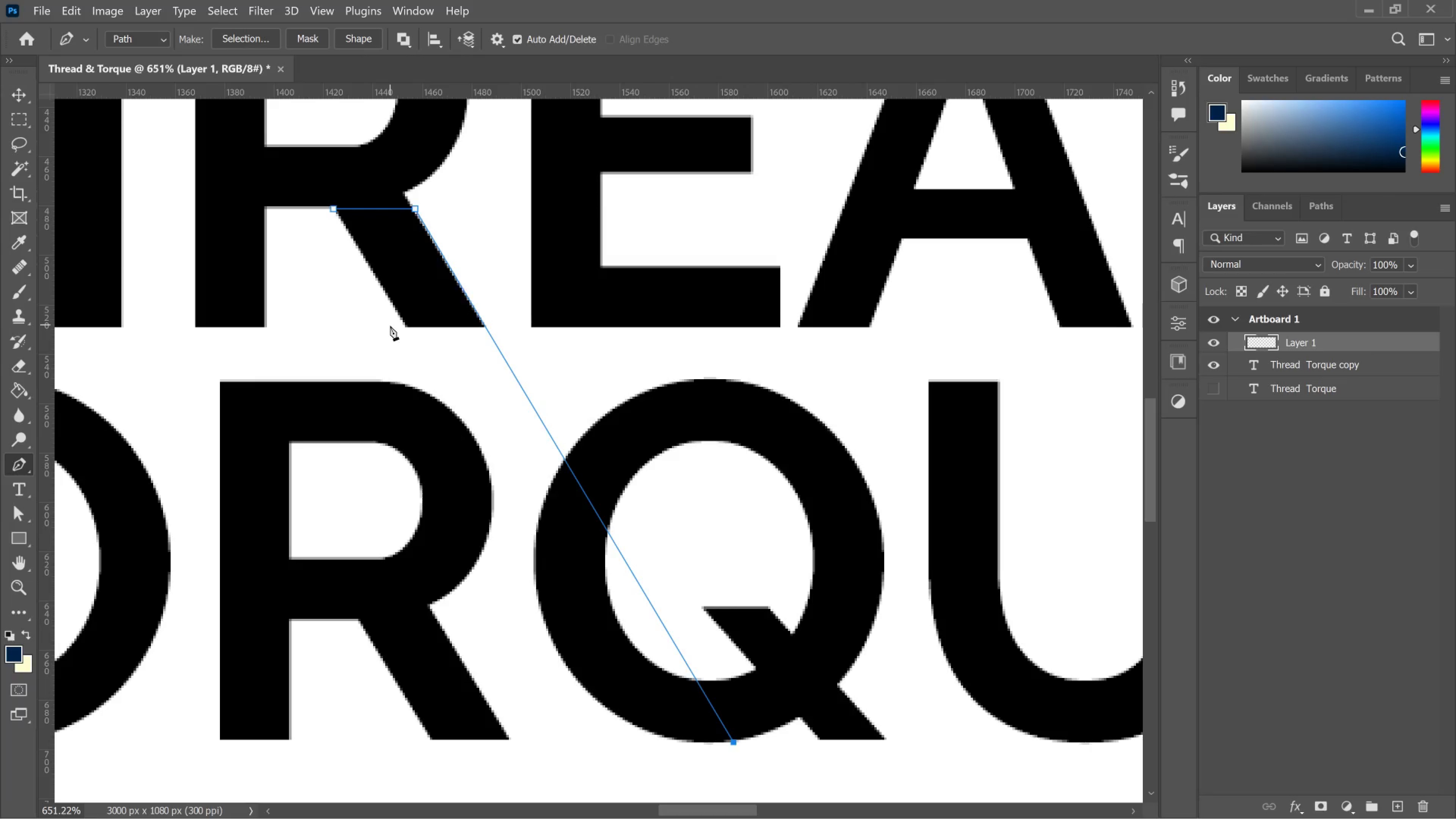 
hold_key(key=ShiftLeft, duration=3.8)
 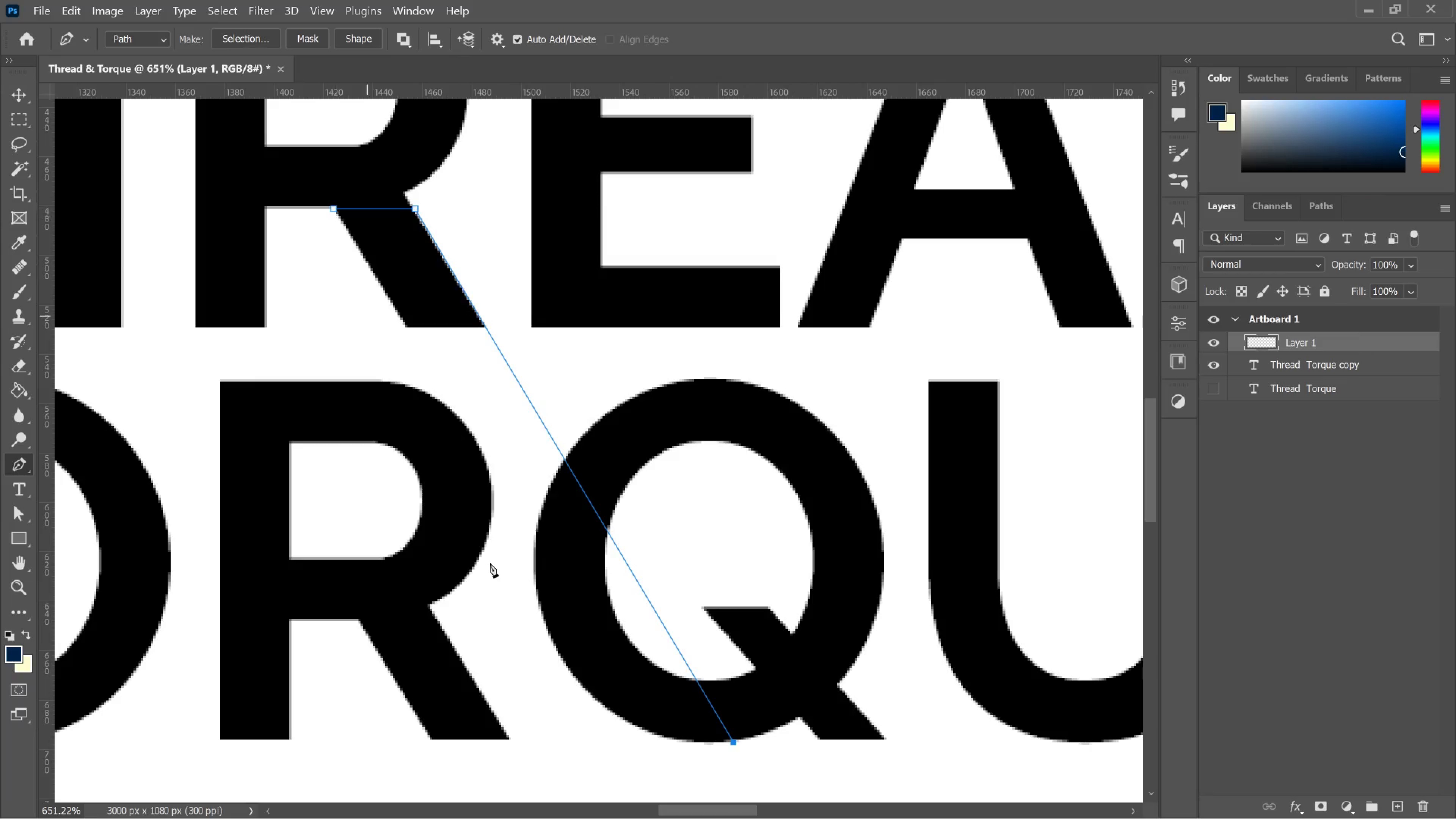 
hold_key(key=ShiftLeft, duration=8.34)
left_click_drag(start_coordinate=[648, 742], to_coordinate=[637, 747])
 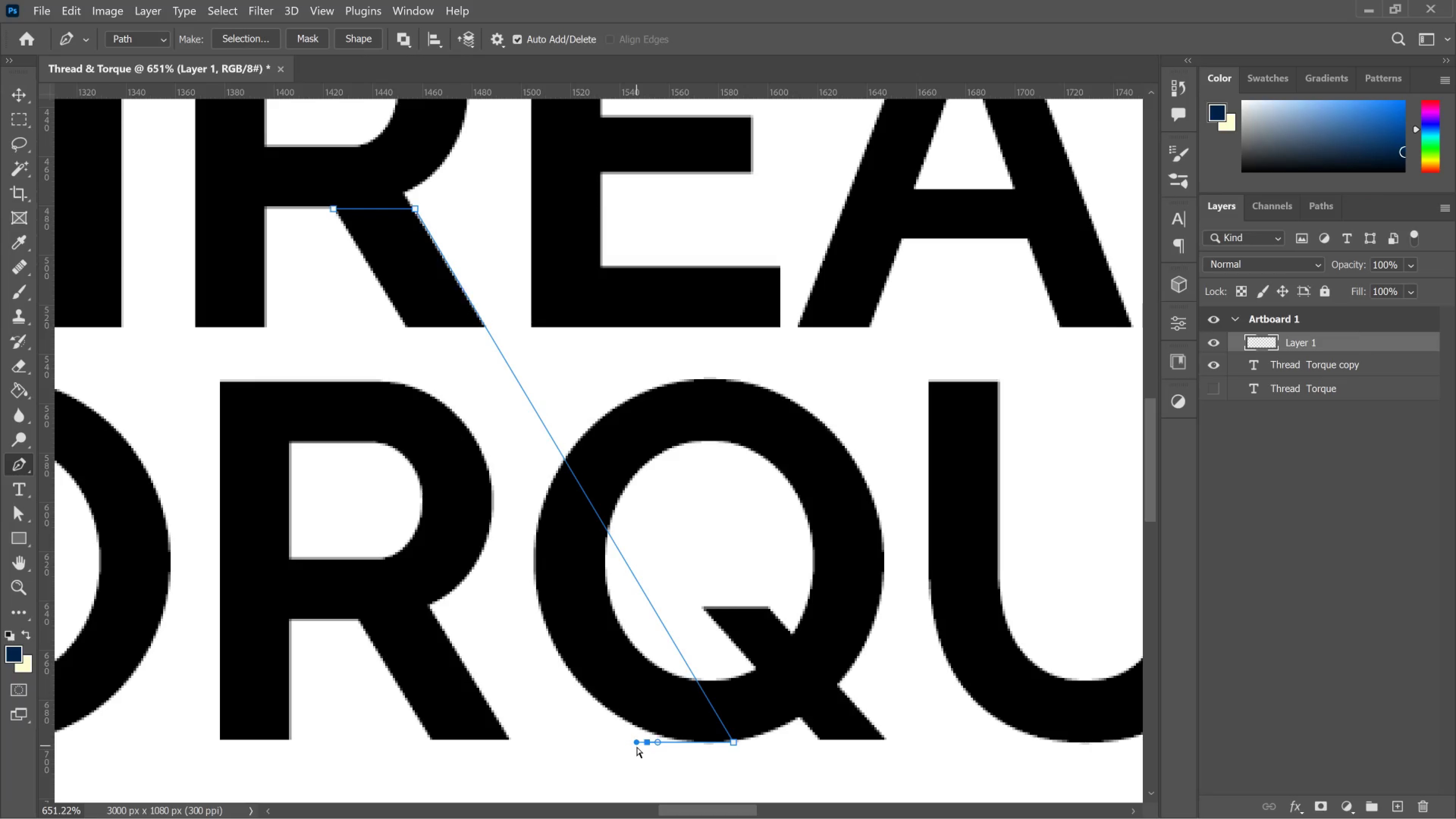 
key(Control+Z)
 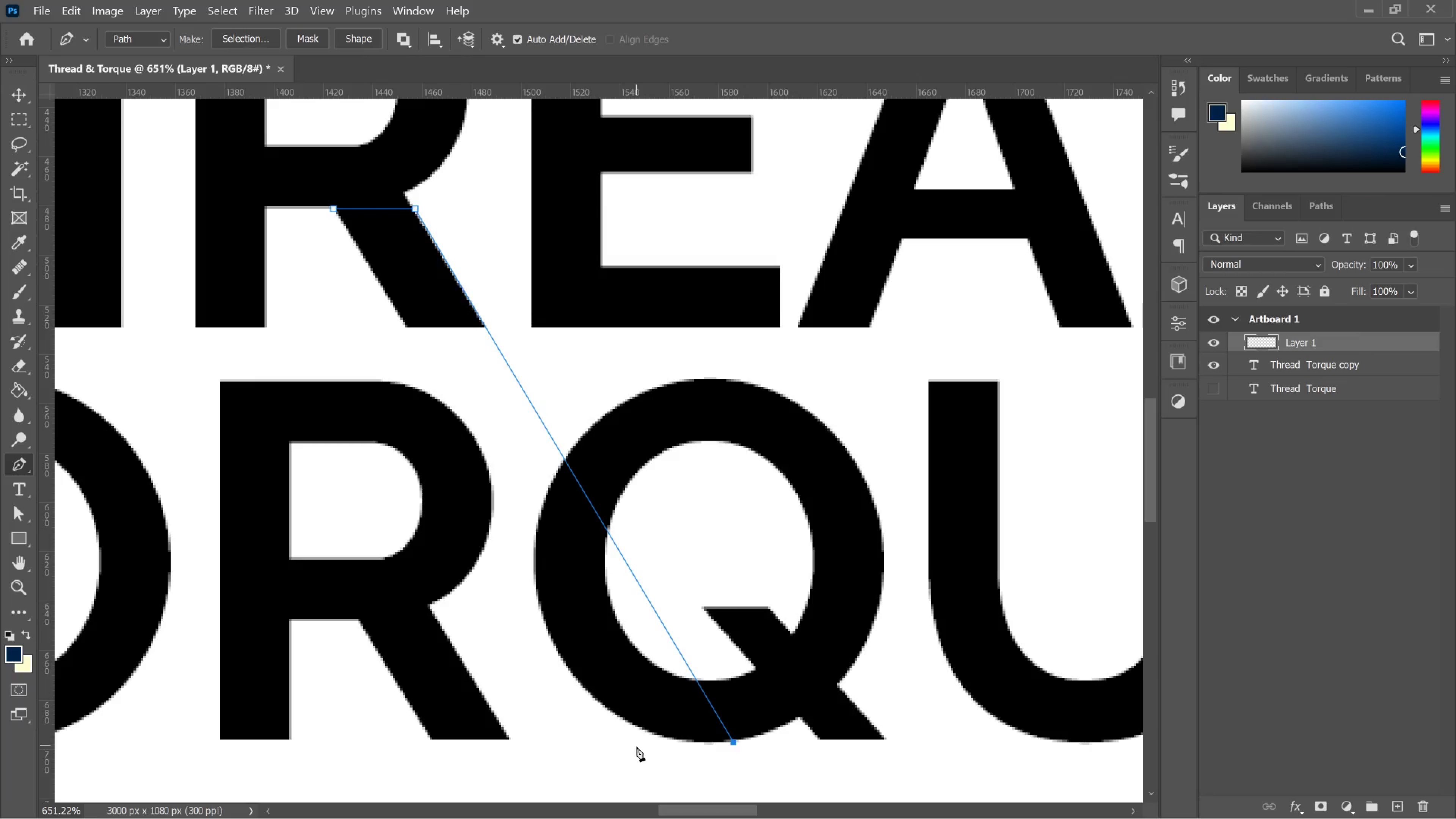 
hold_key(key=ShiftLeft, duration=3.97)
left_click([635, 744])
 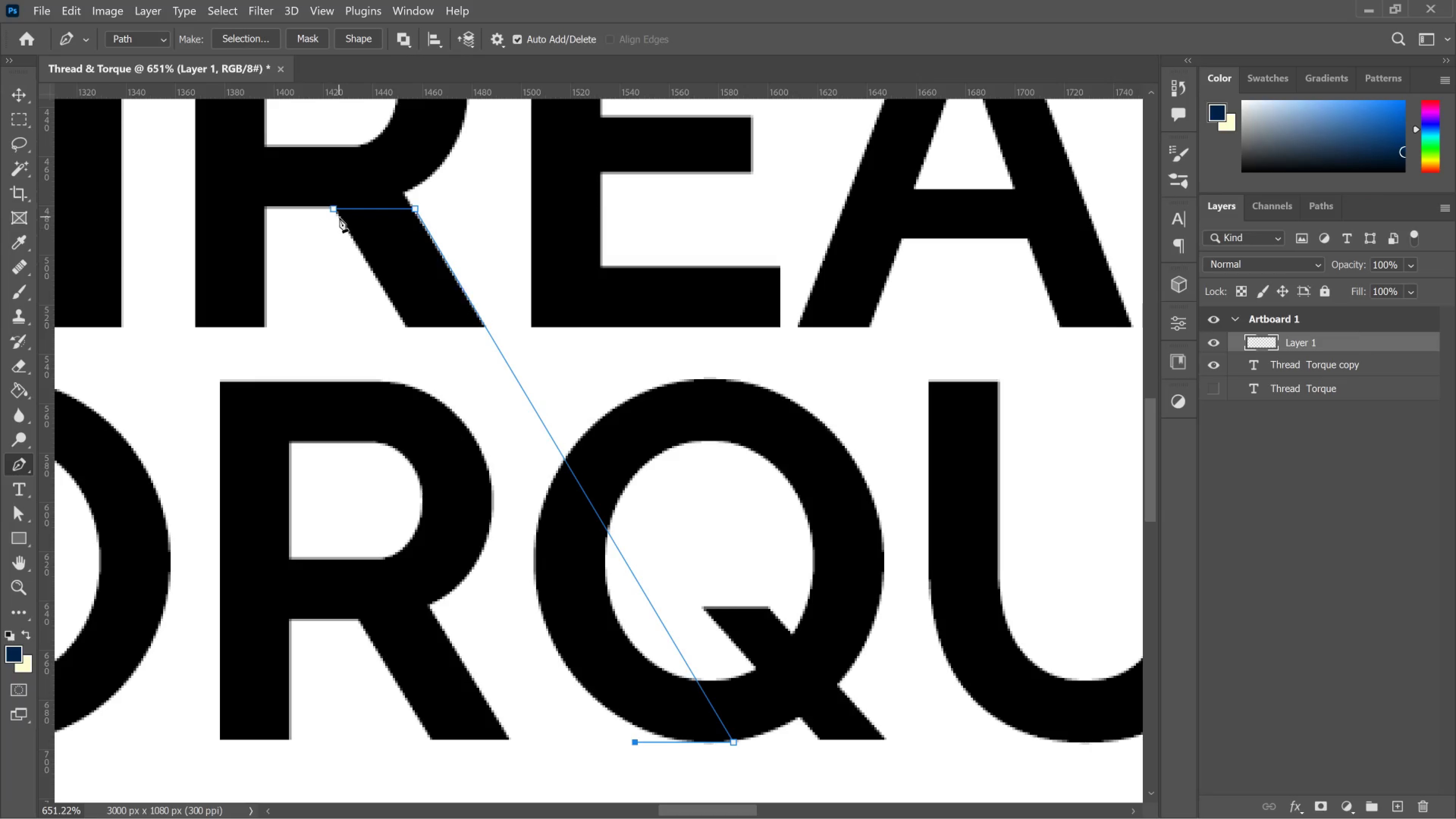 
hold_key(key=ShiftLeft, duration=4.02)
left_click([335, 209])
 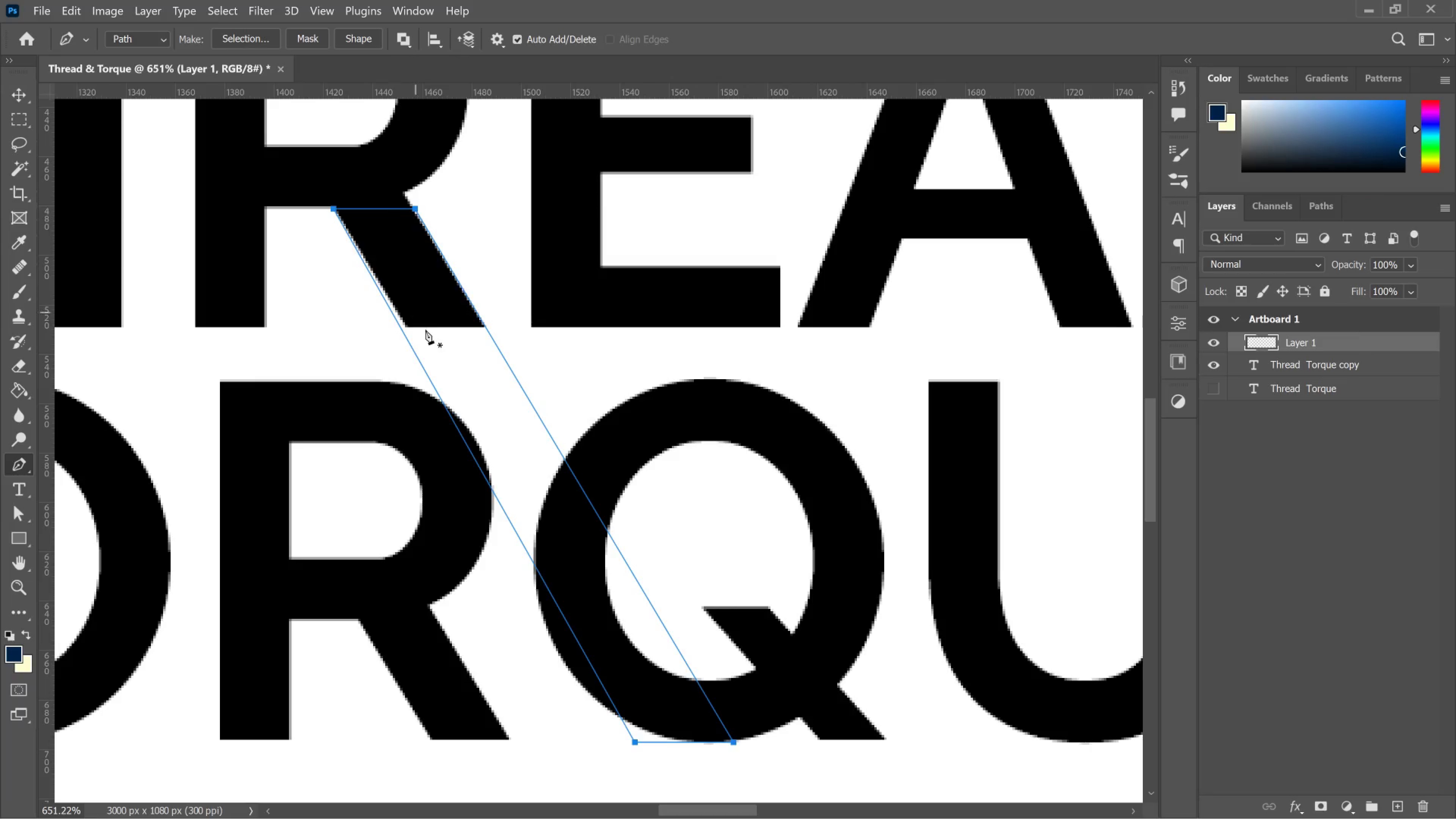 
key(Control+Z)
 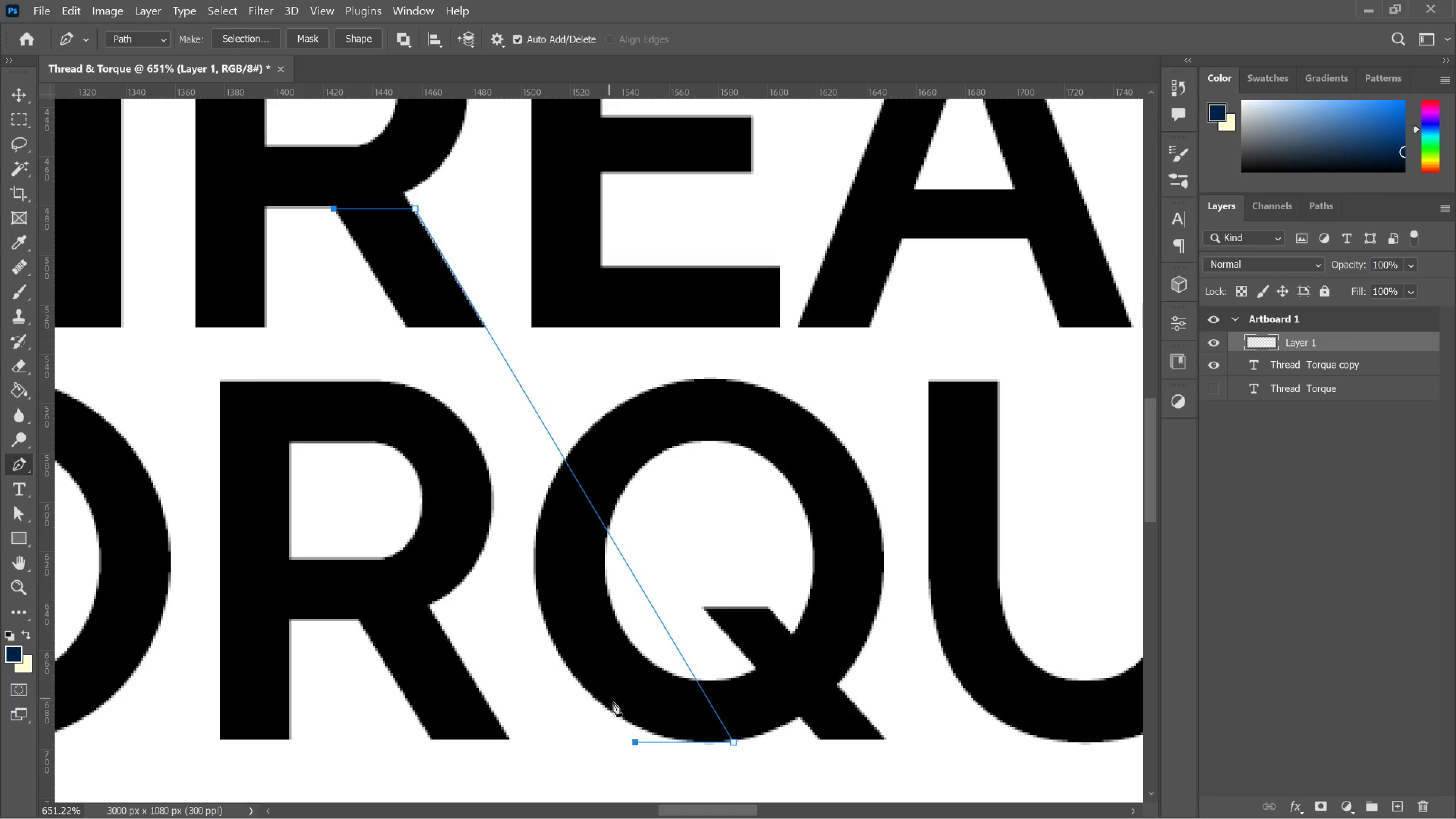 
key(Control+ControlLeft)
 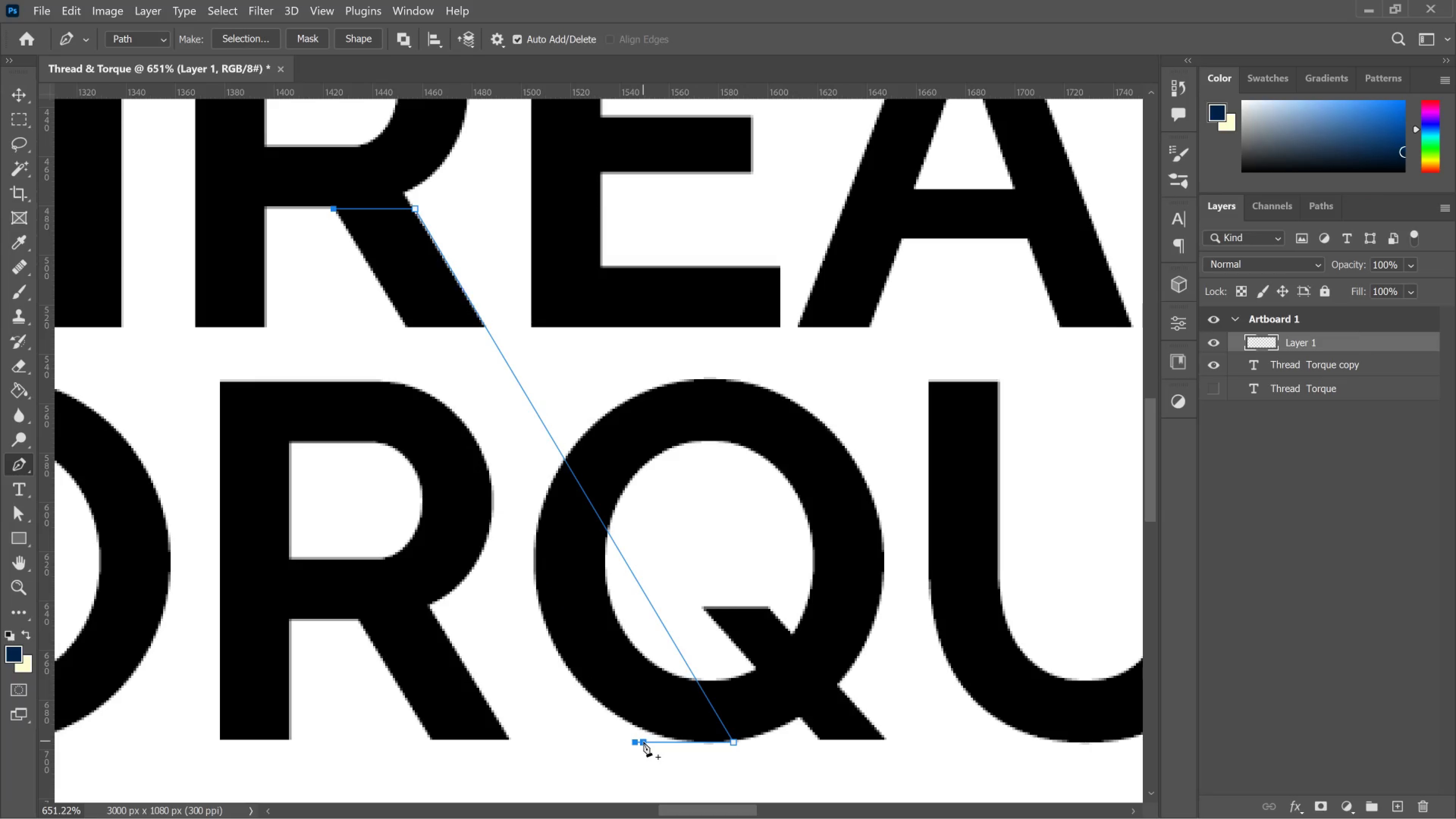 
key(Control+ControlLeft)
 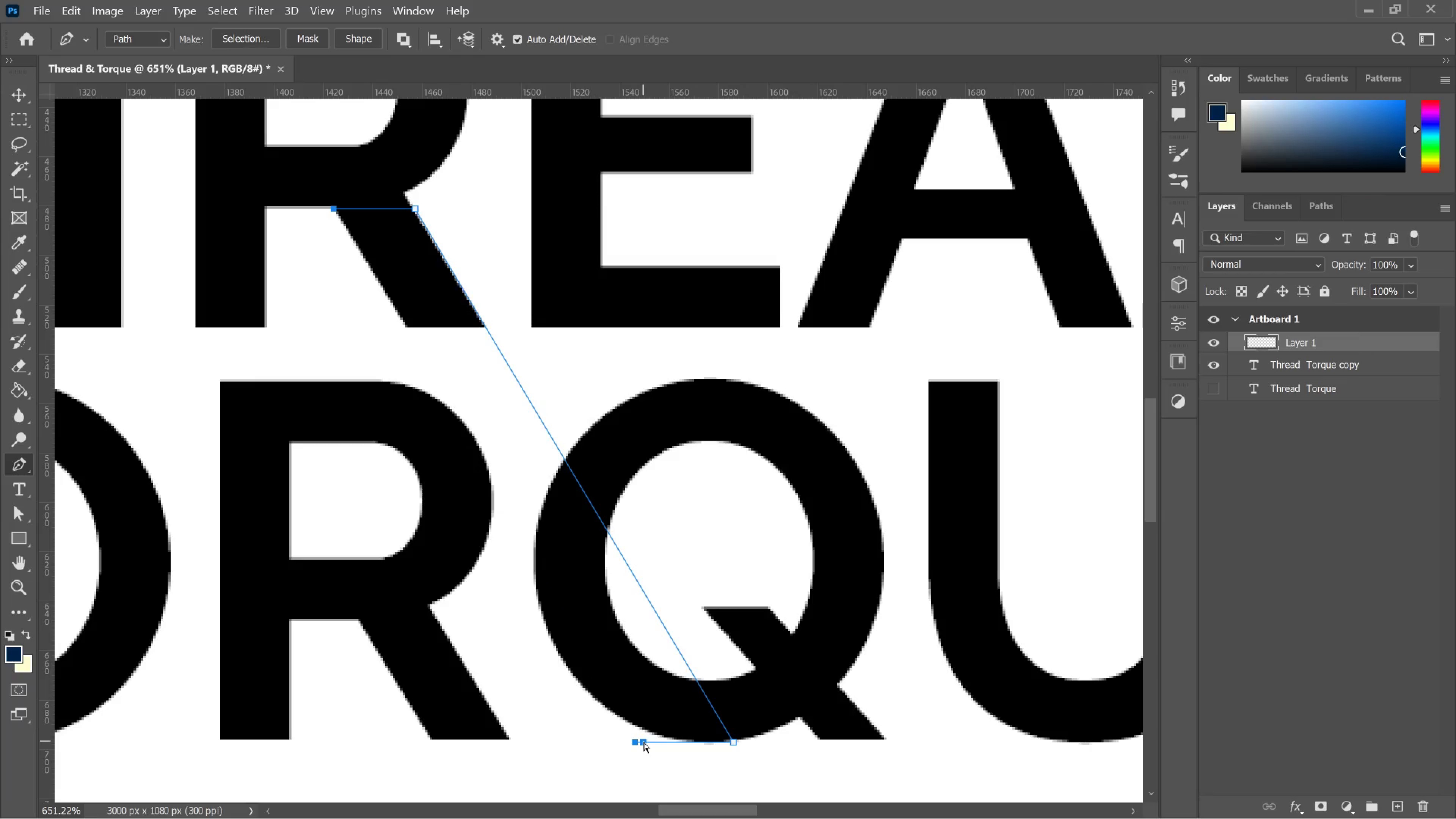 
key(Control+Z)
 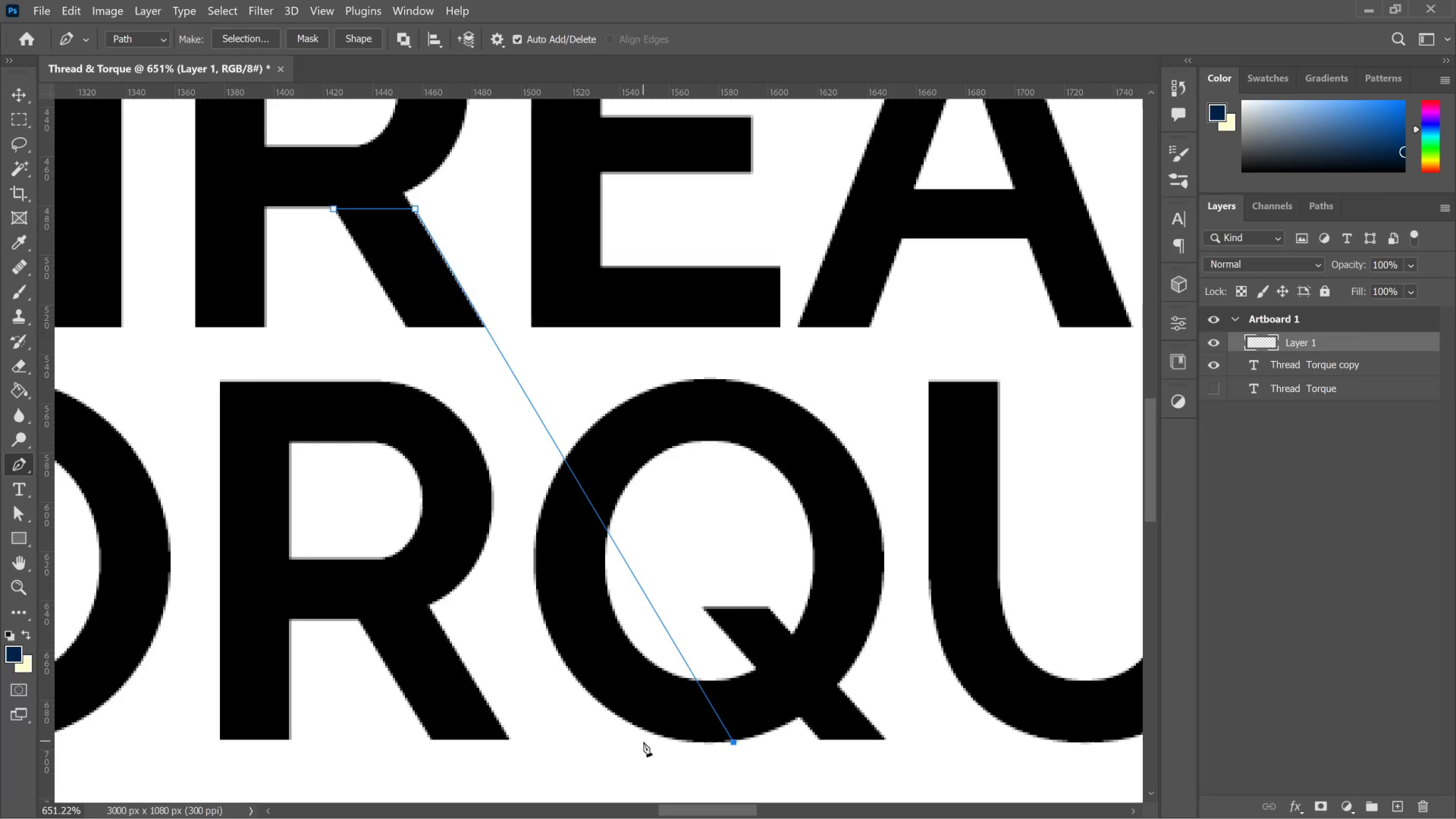 
hold_key(key=ShiftLeft, duration=1.92)
left_click([643, 742])
 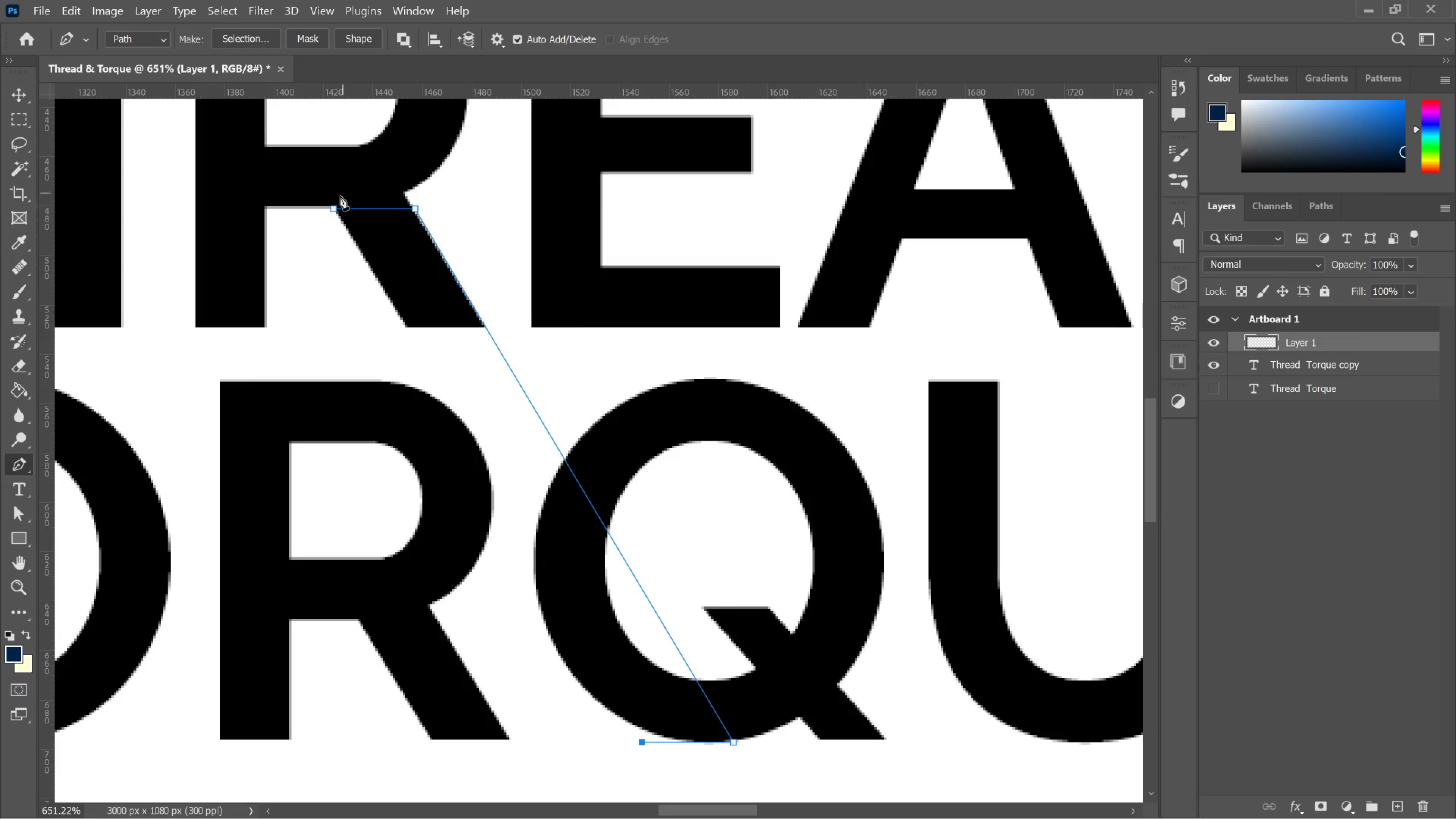 
hold_key(key=ShiftLeft, duration=2.06)
left_click([334, 209])
 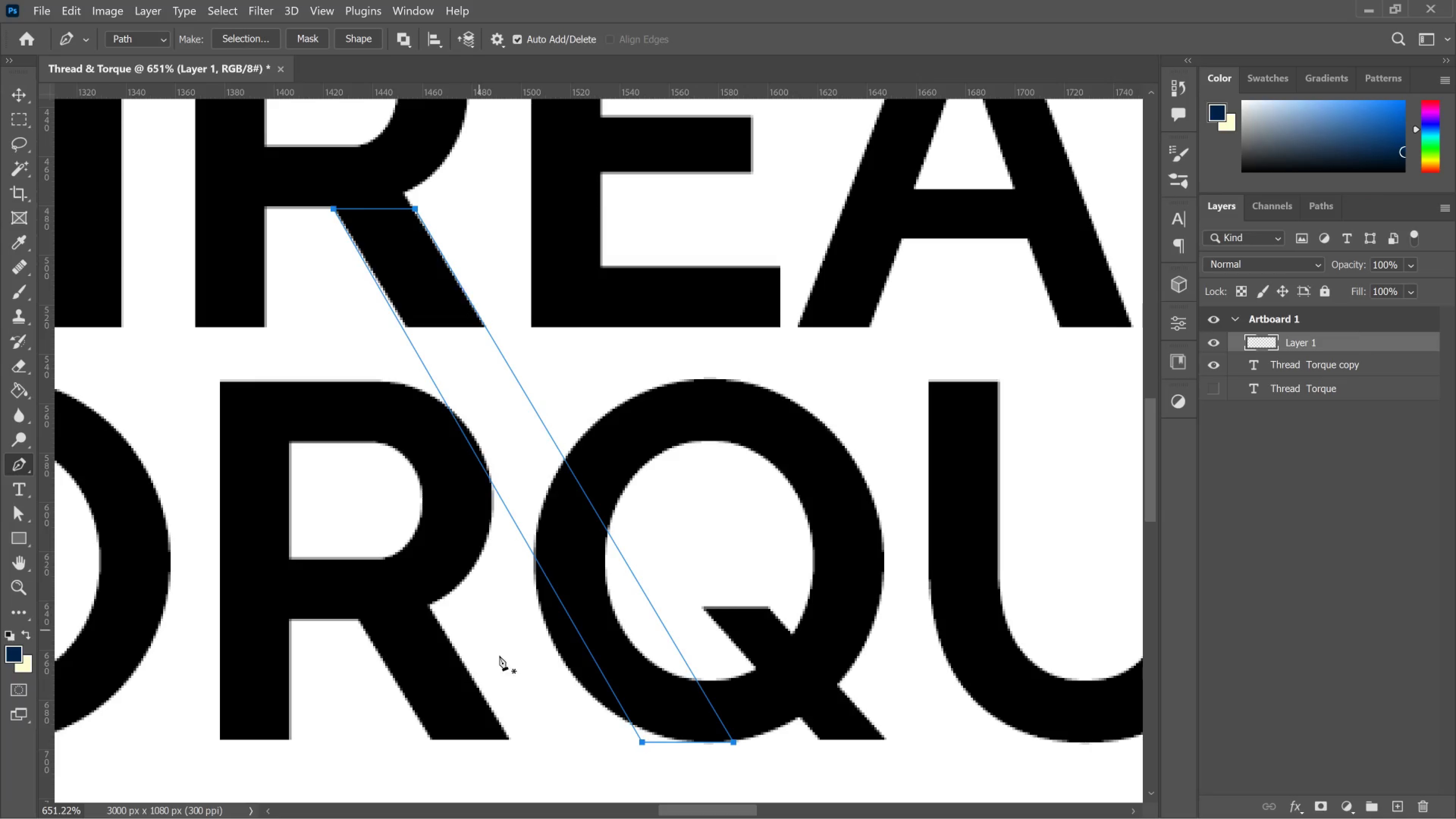 
key(Control+Z)
 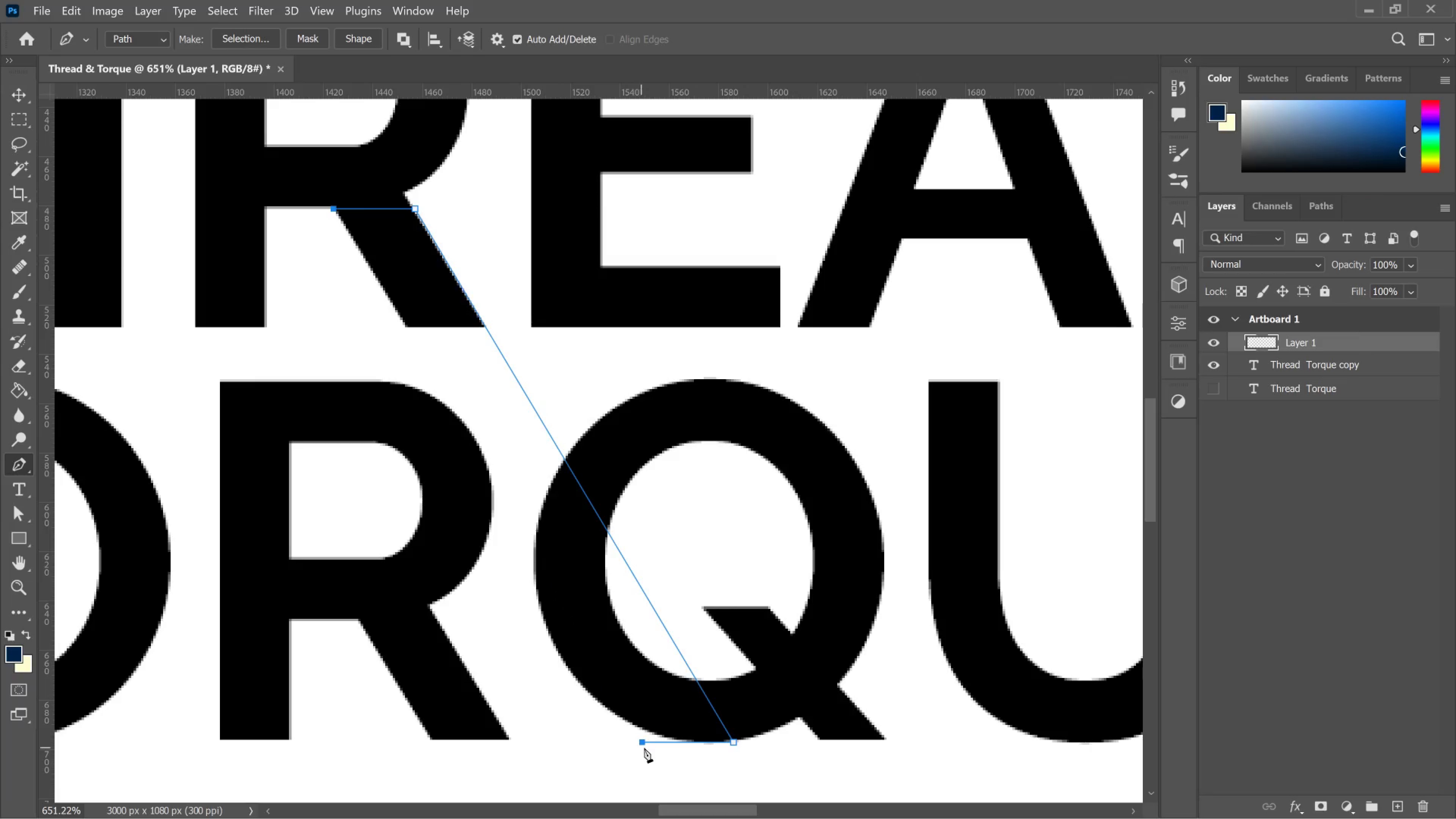 
hold_key(key=ControlLeft, duration=0.38)
 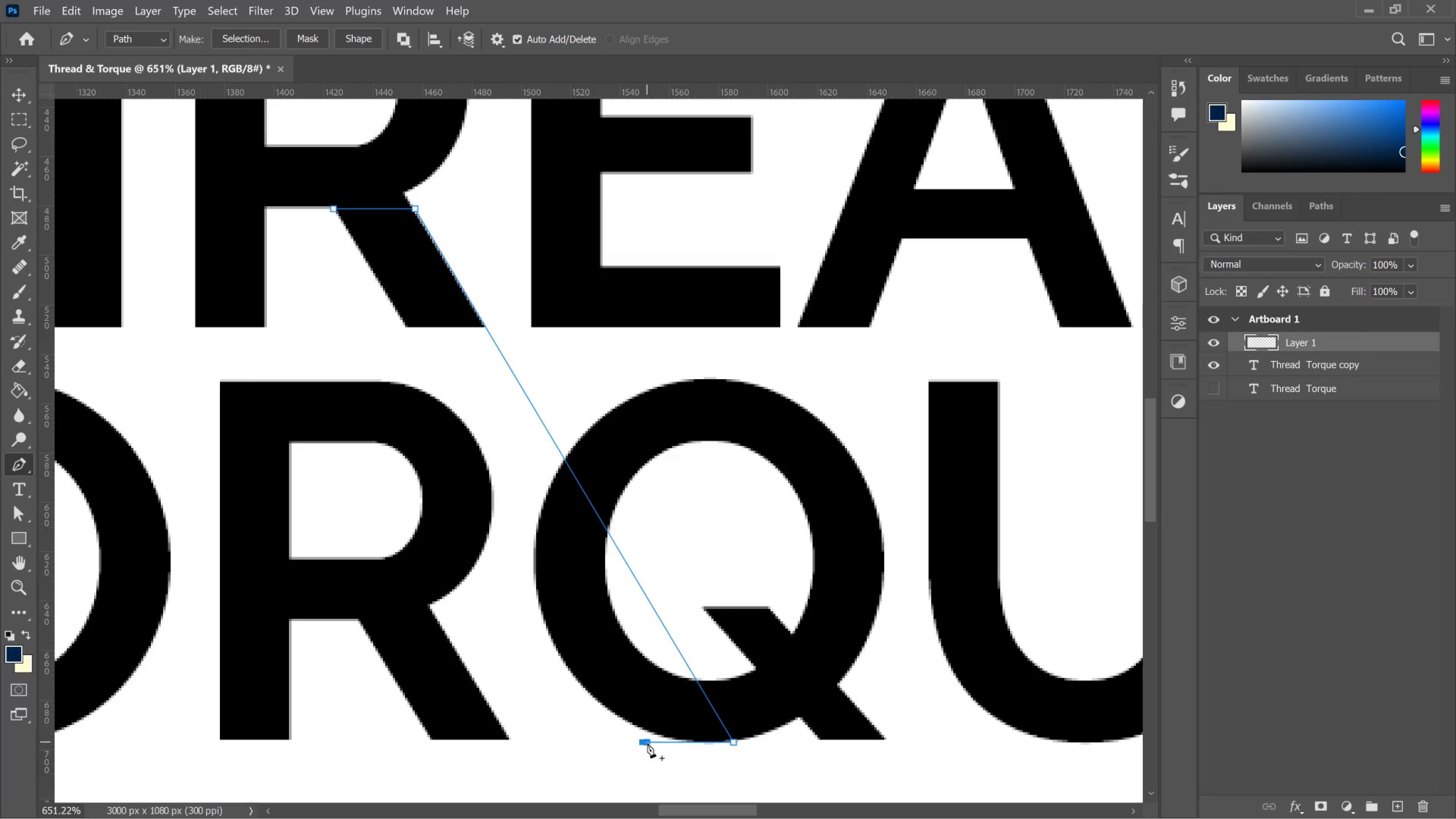 
key(Control+Z)
 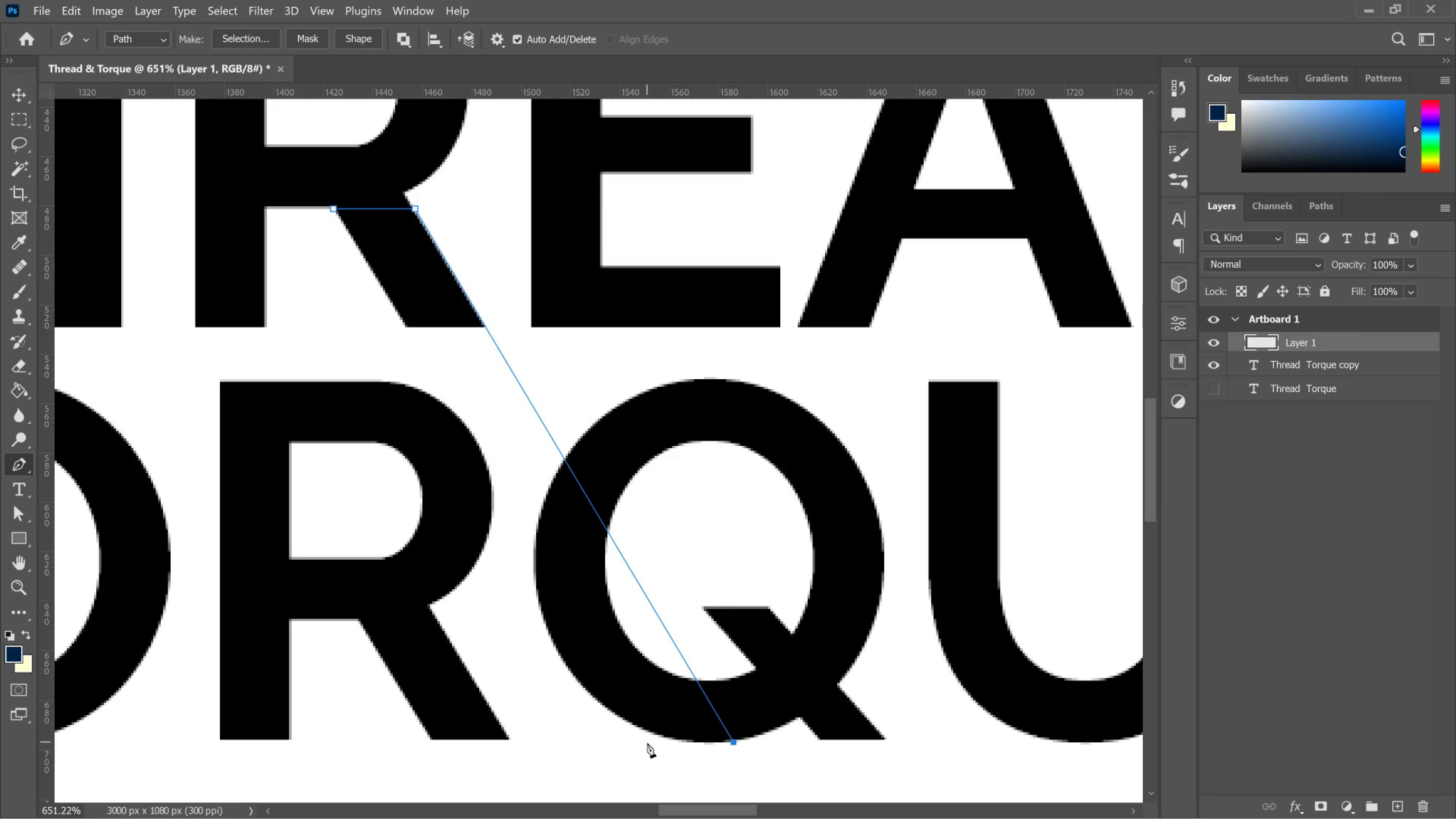 
hold_key(key=ShiftLeft, duration=1.95)
left_click([647, 743])
 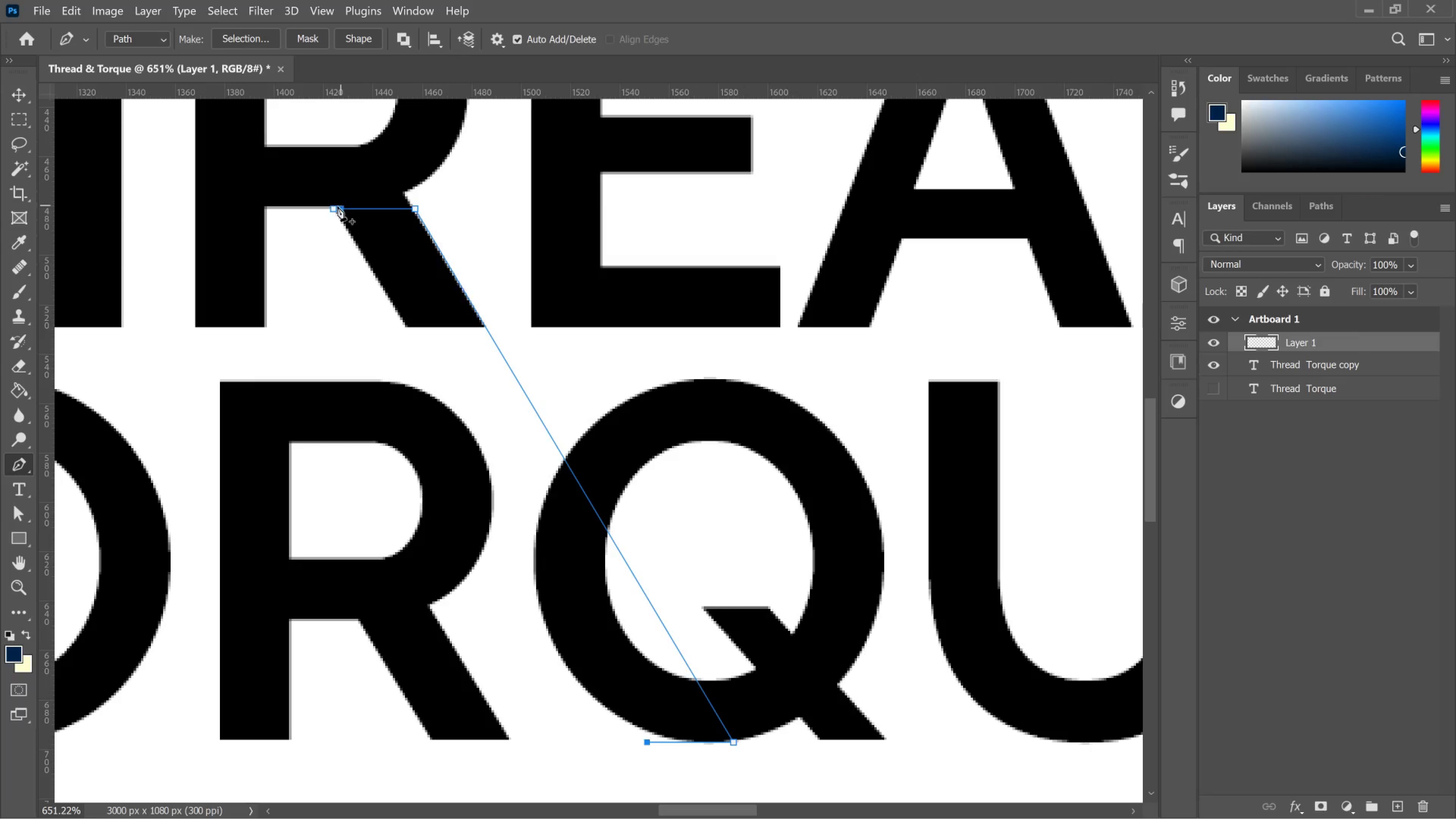 
hold_key(key=ShiftLeft, duration=1.66)
left_click([336, 208])
 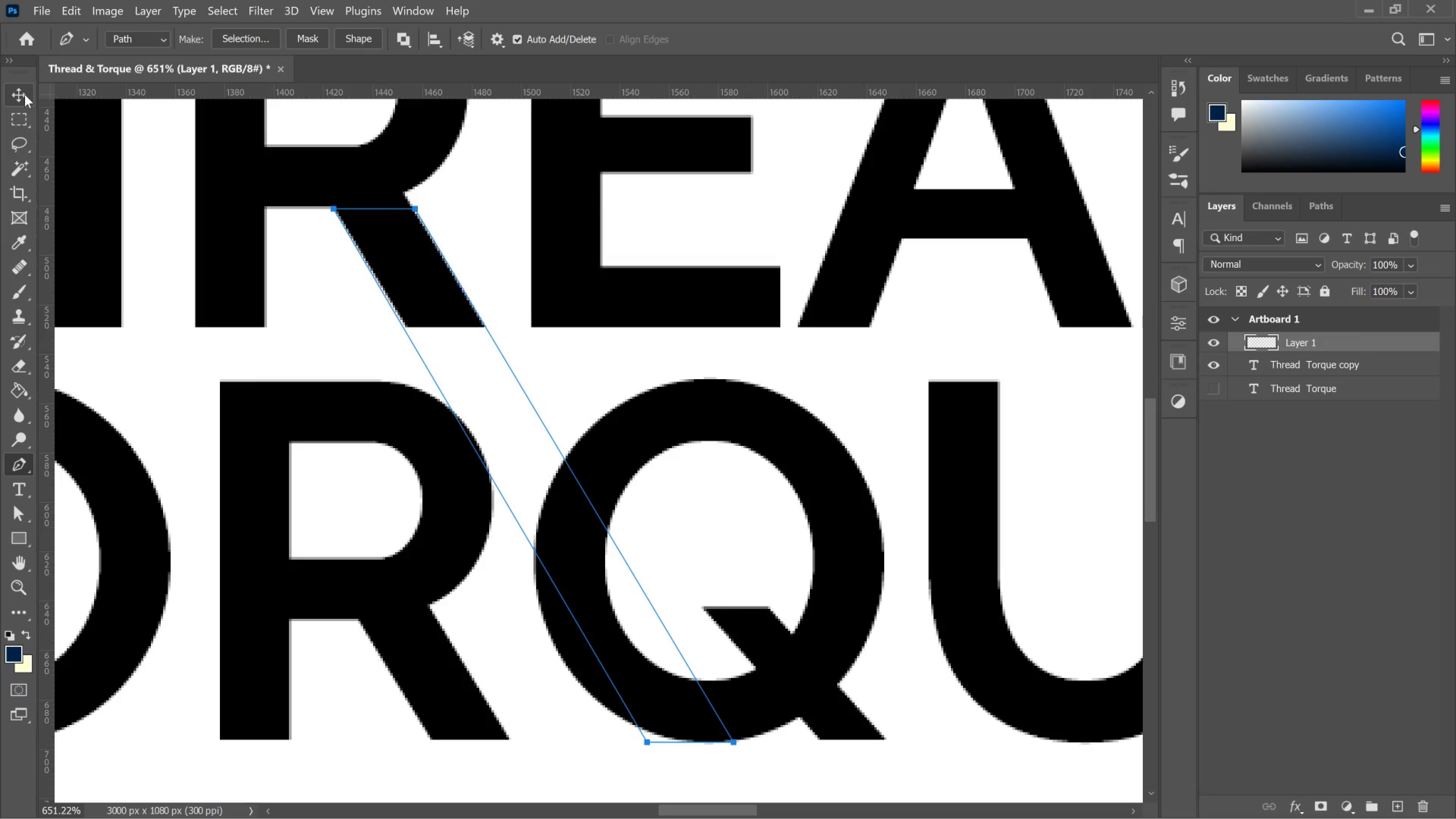 
left_click([25, 94])
 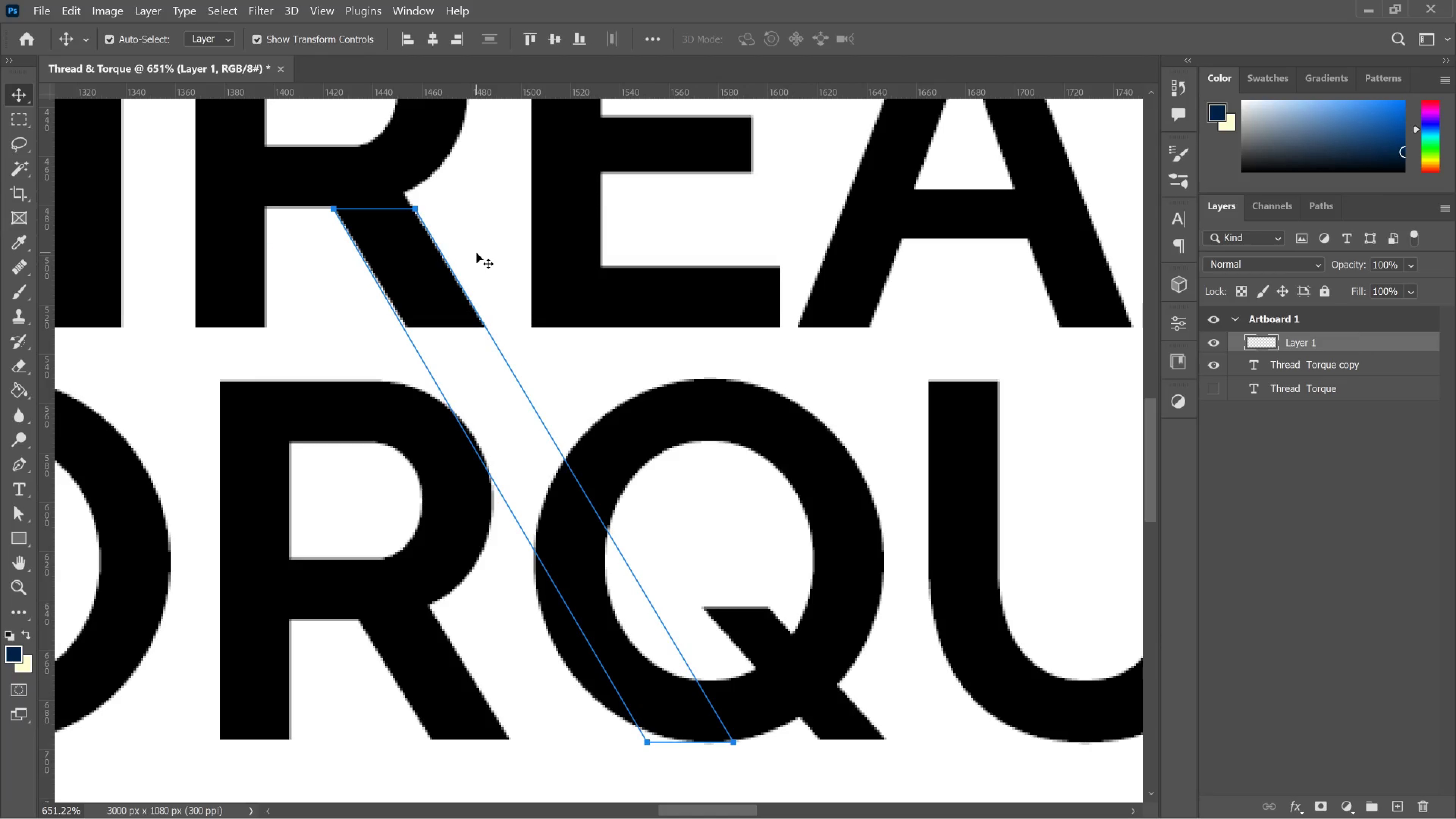 
scroll: coordinate [477, 253], scroll_direction: up, amount: 2.0
 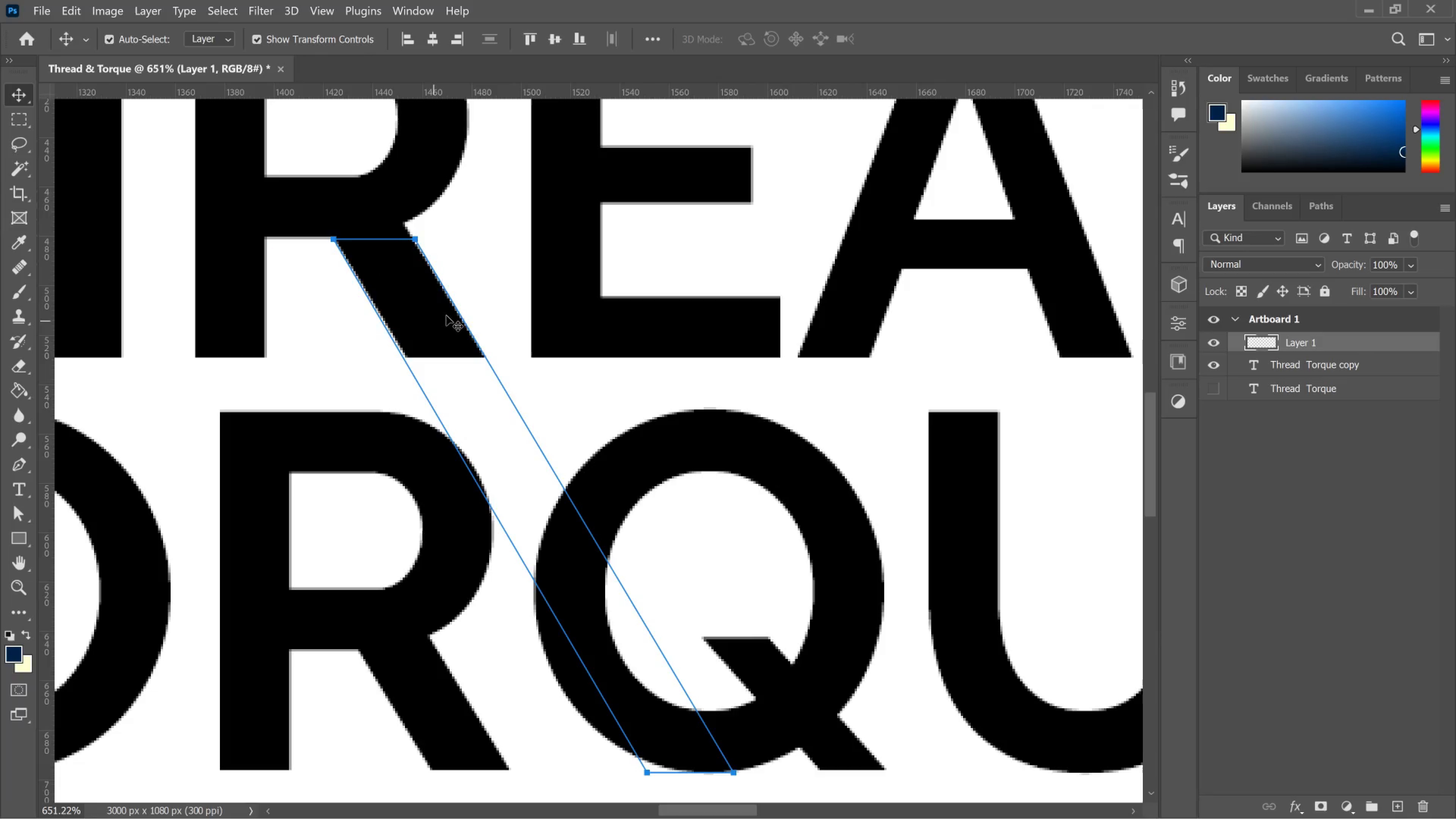 
hold_key(key=ControlLeft, duration=0.62)
 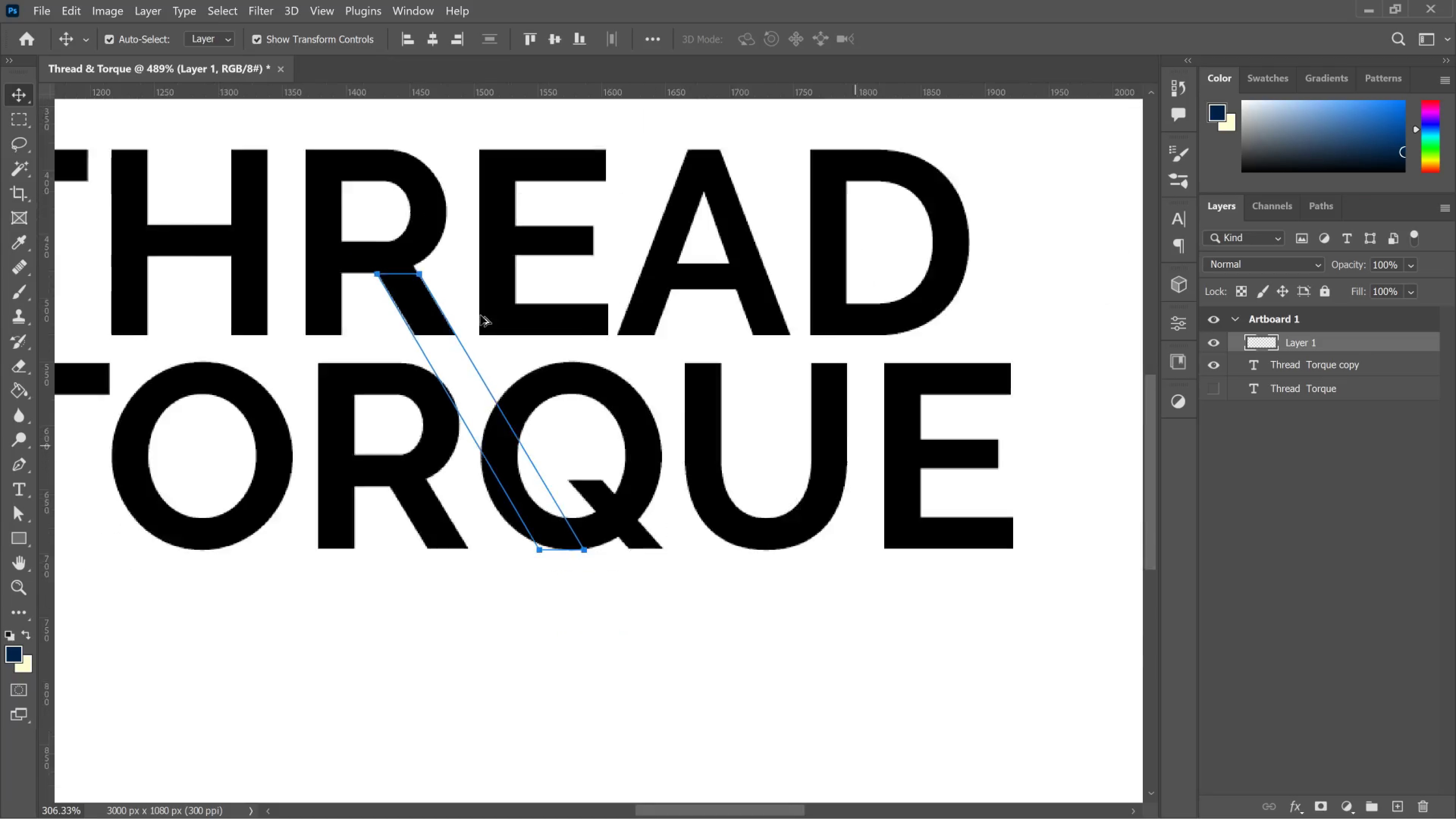 
hold_key(key=AltLeft, duration=1.94)
 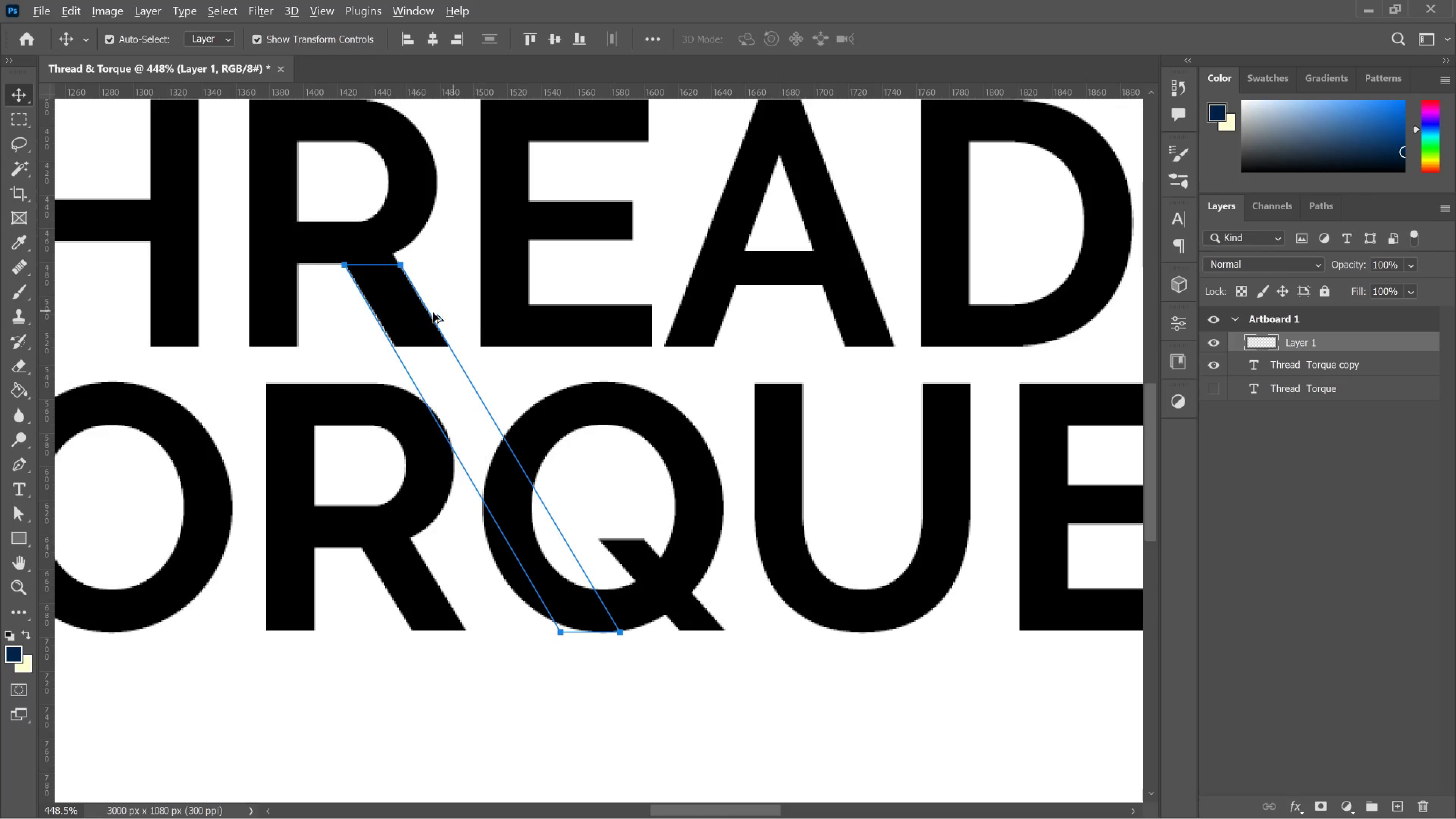 
hold_key(key=AltLeft, duration=0.38)
 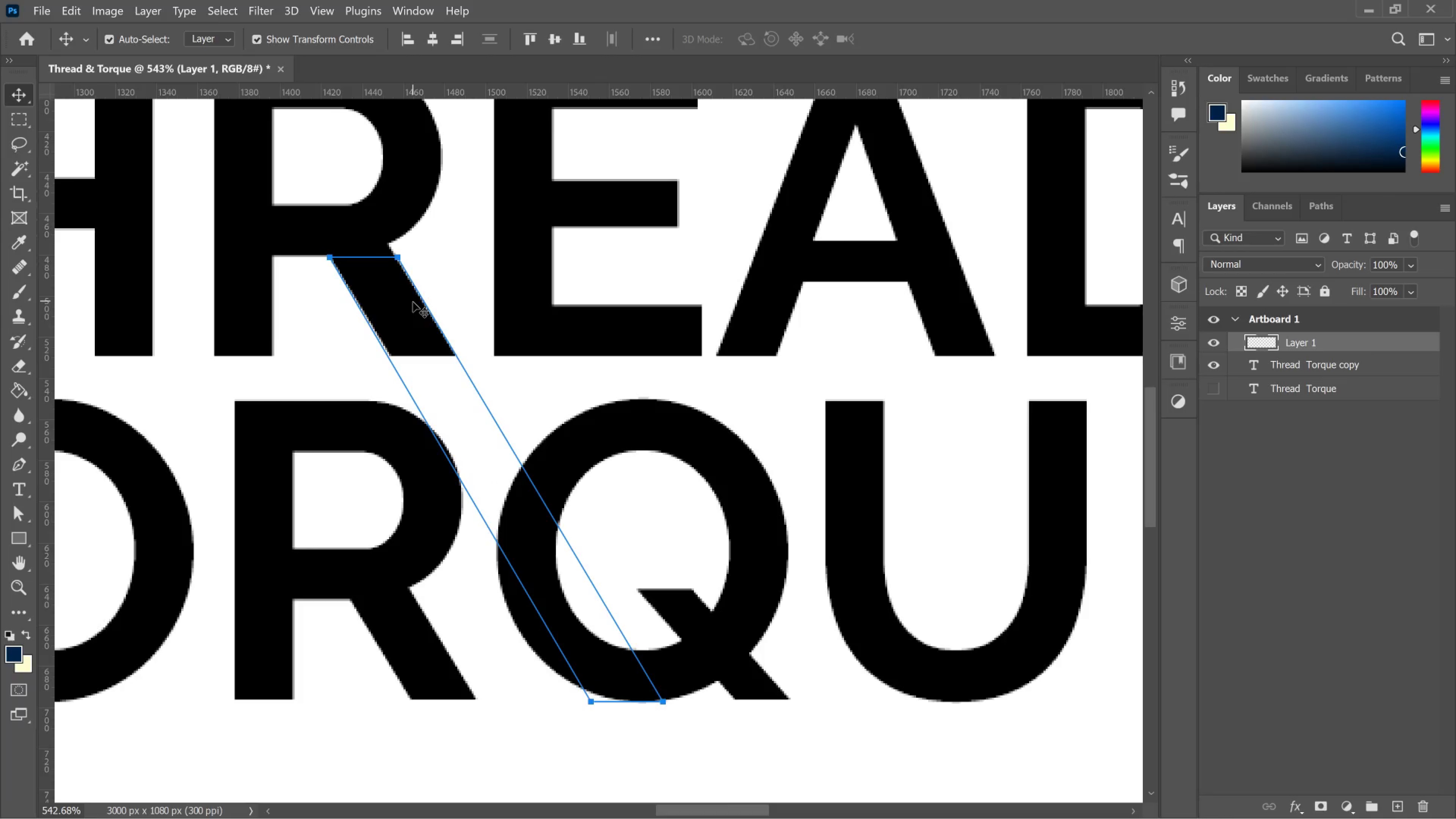 
scroll: coordinate [475, 309], scroll_direction: down, amount: 7.0
 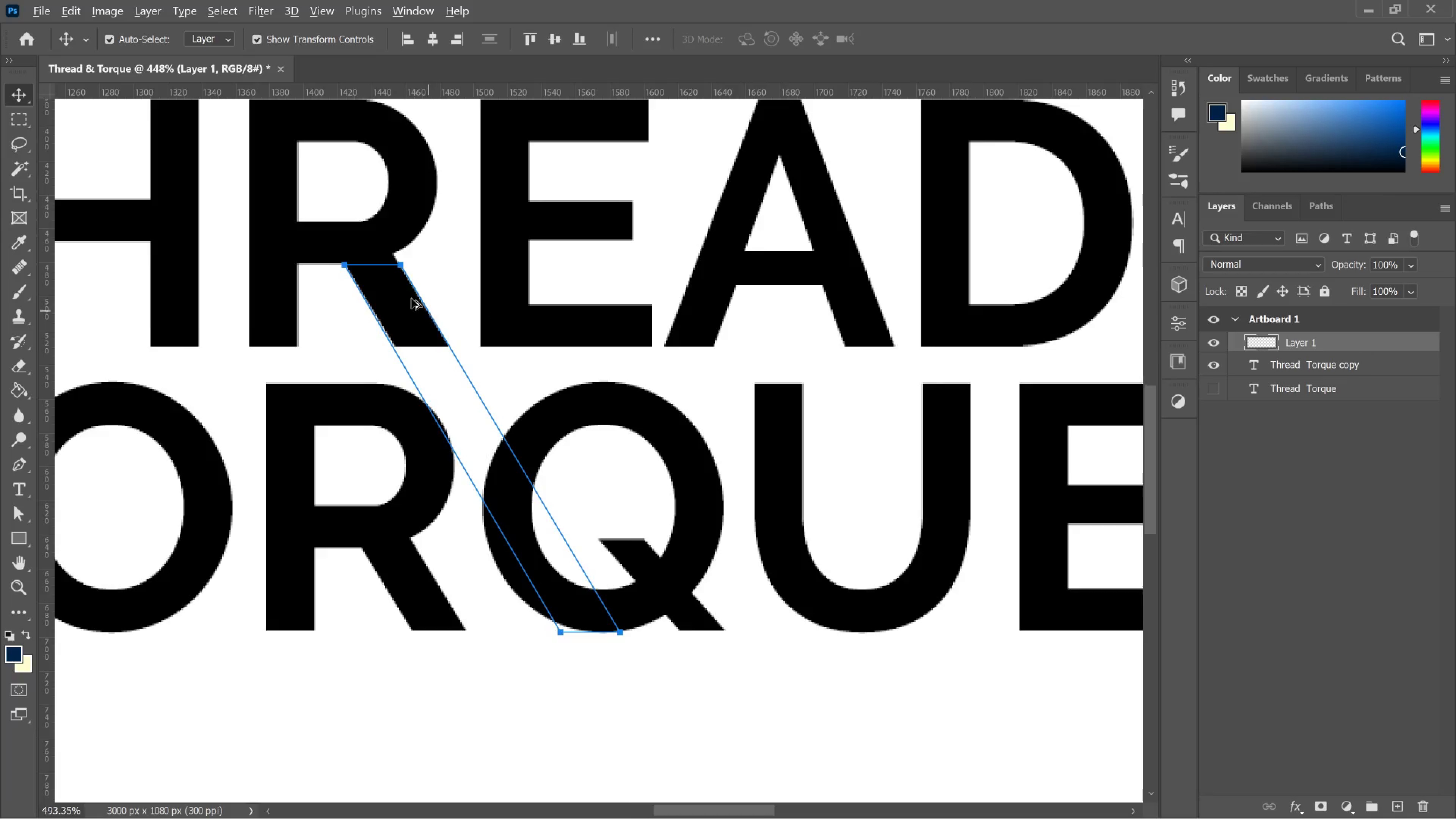 
scroll: coordinate [413, 298], scroll_direction: up, amount: 2.0
 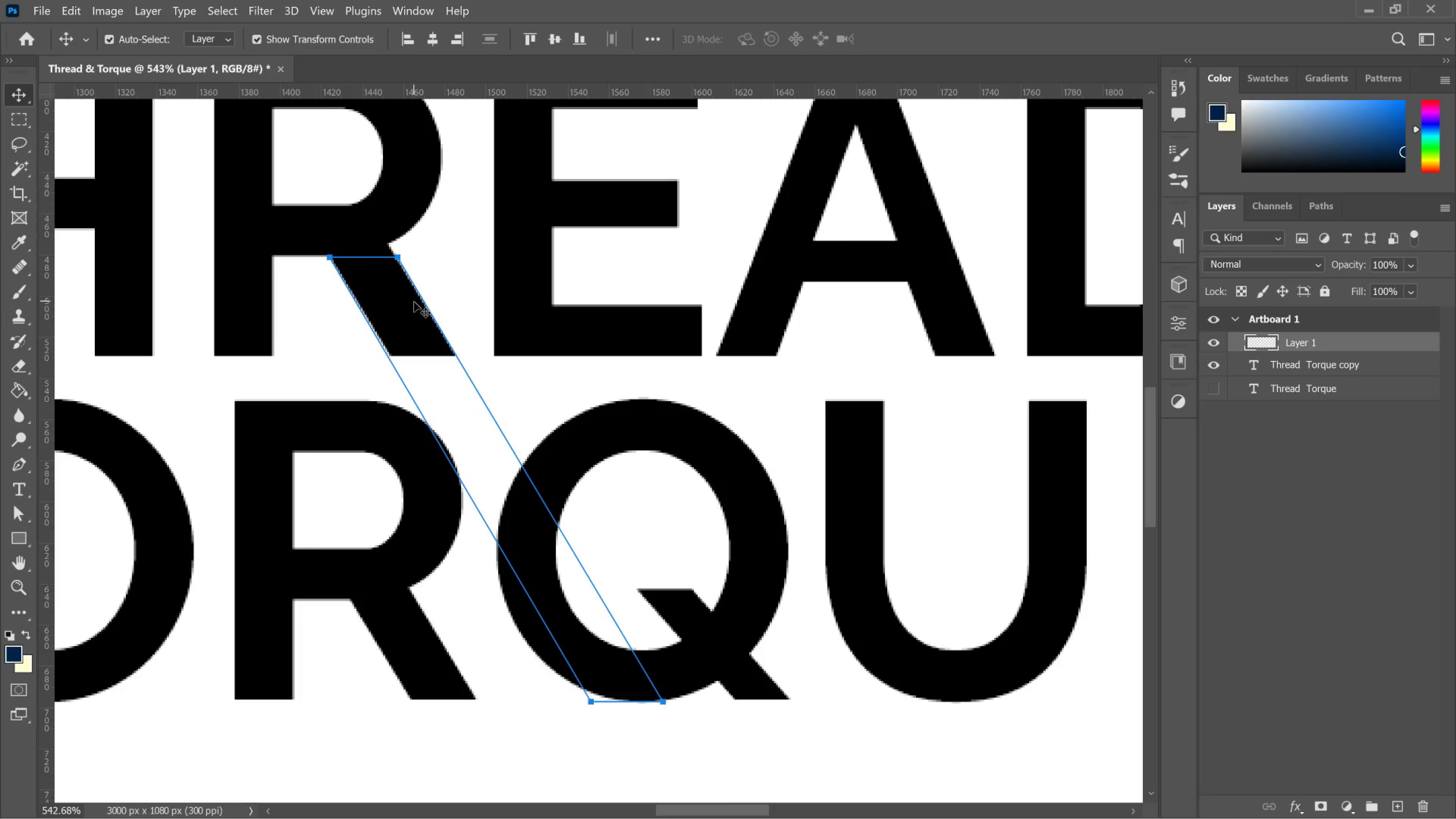 
left_click([414, 302])
 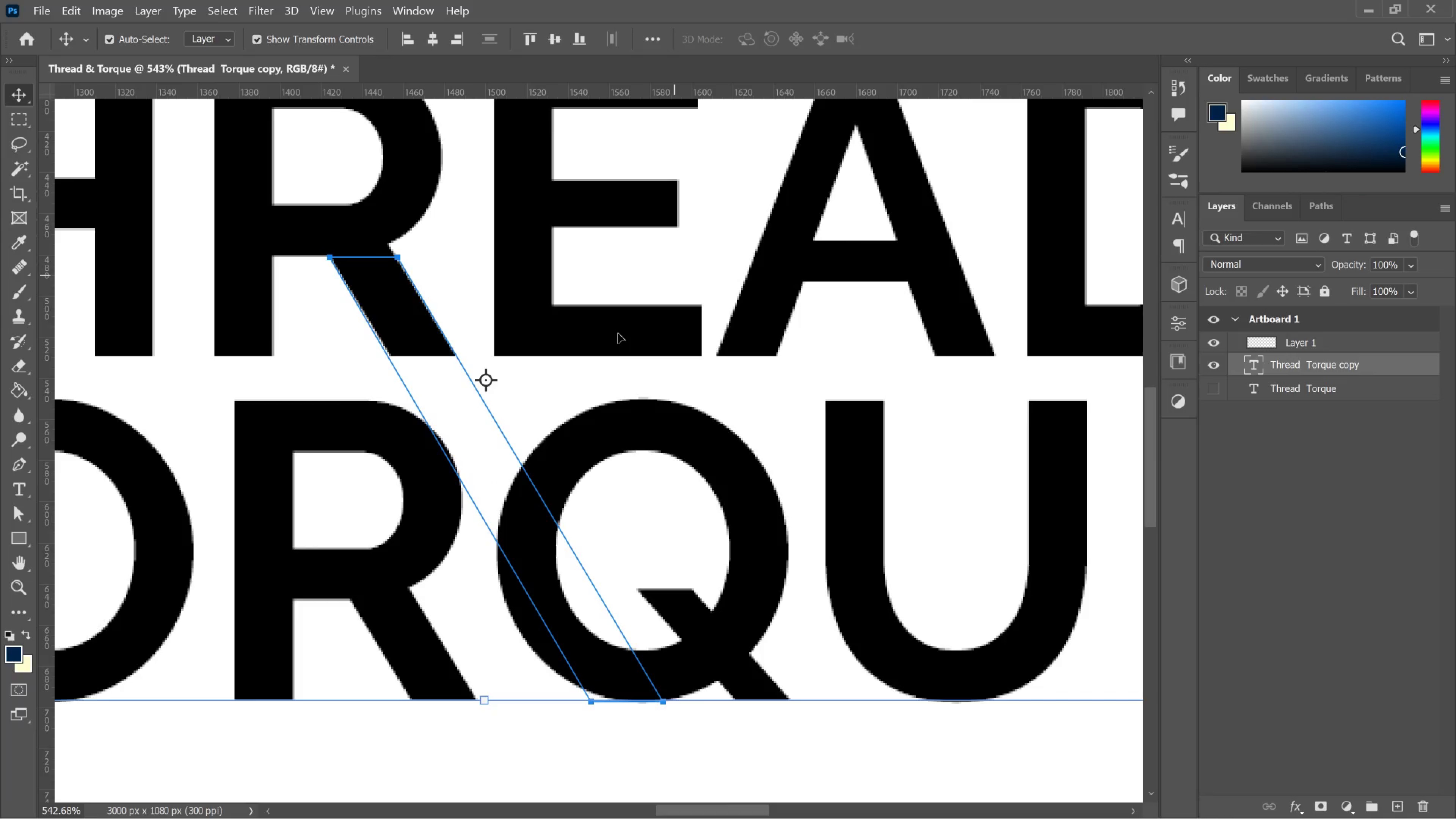 
scroll: coordinate [598, 338], scroll_direction: down, amount: 4.0
 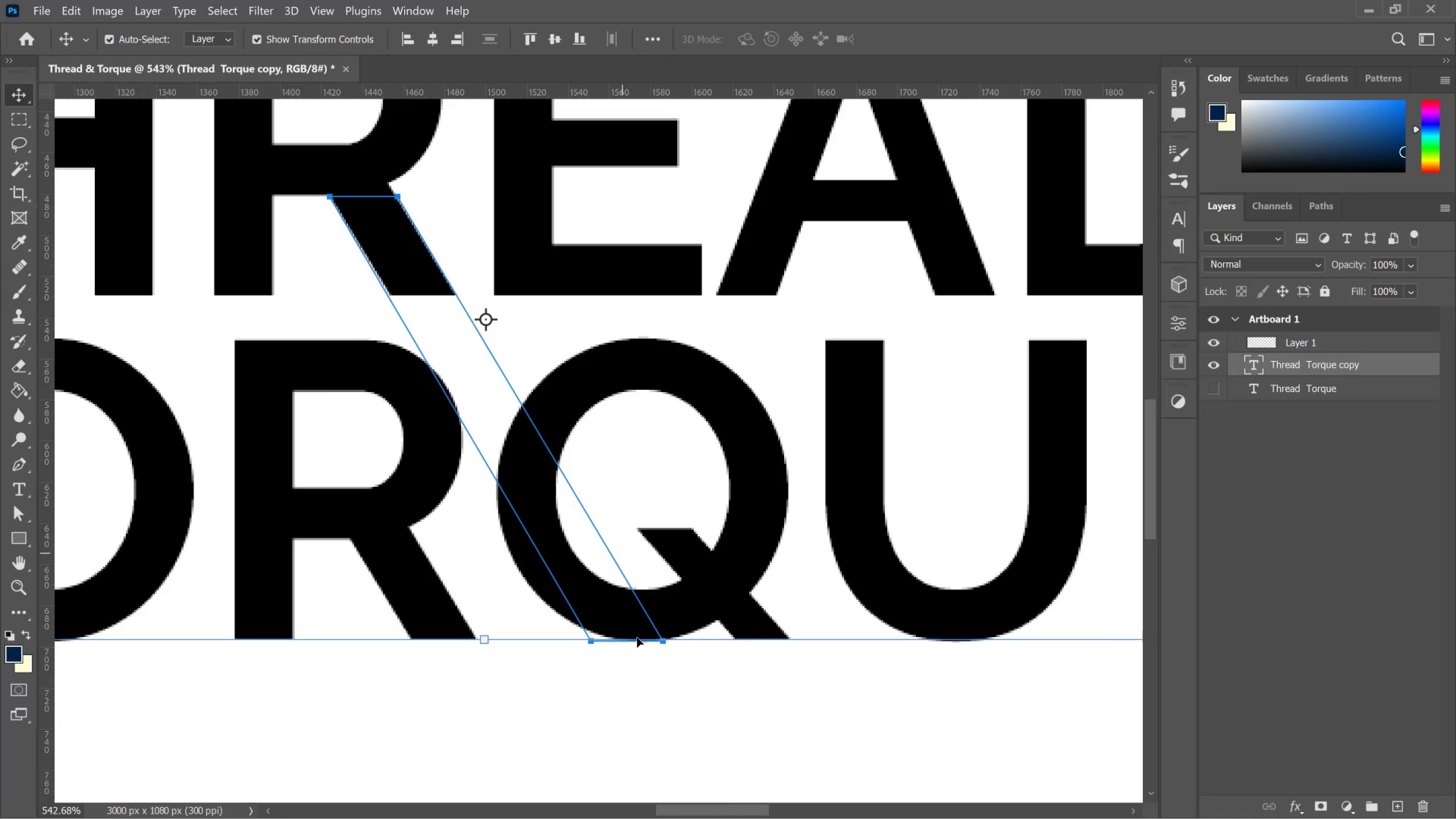 
left_click([590, 721])
 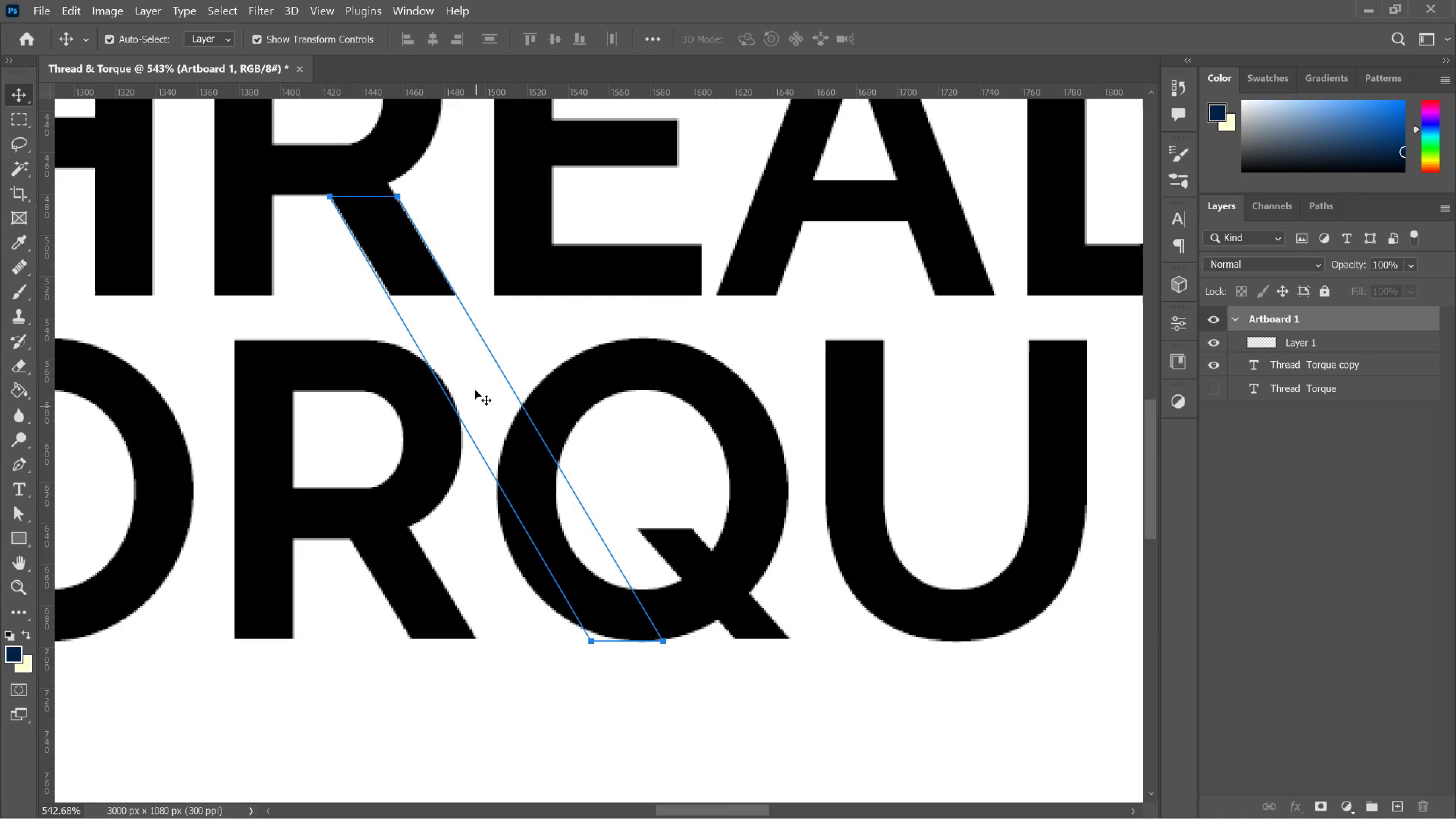 
left_click([470, 384])
 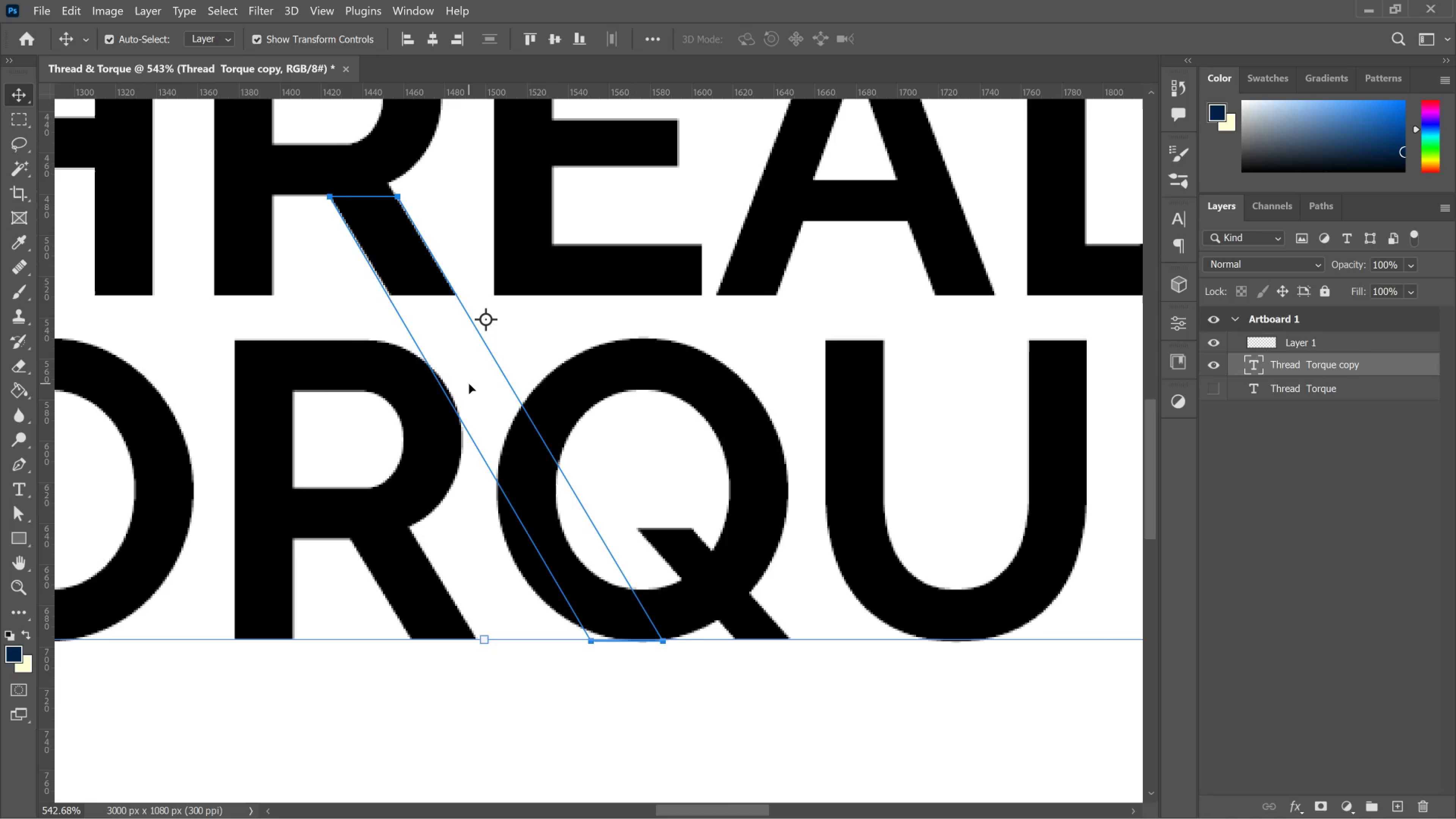 
left_click([469, 383])
 